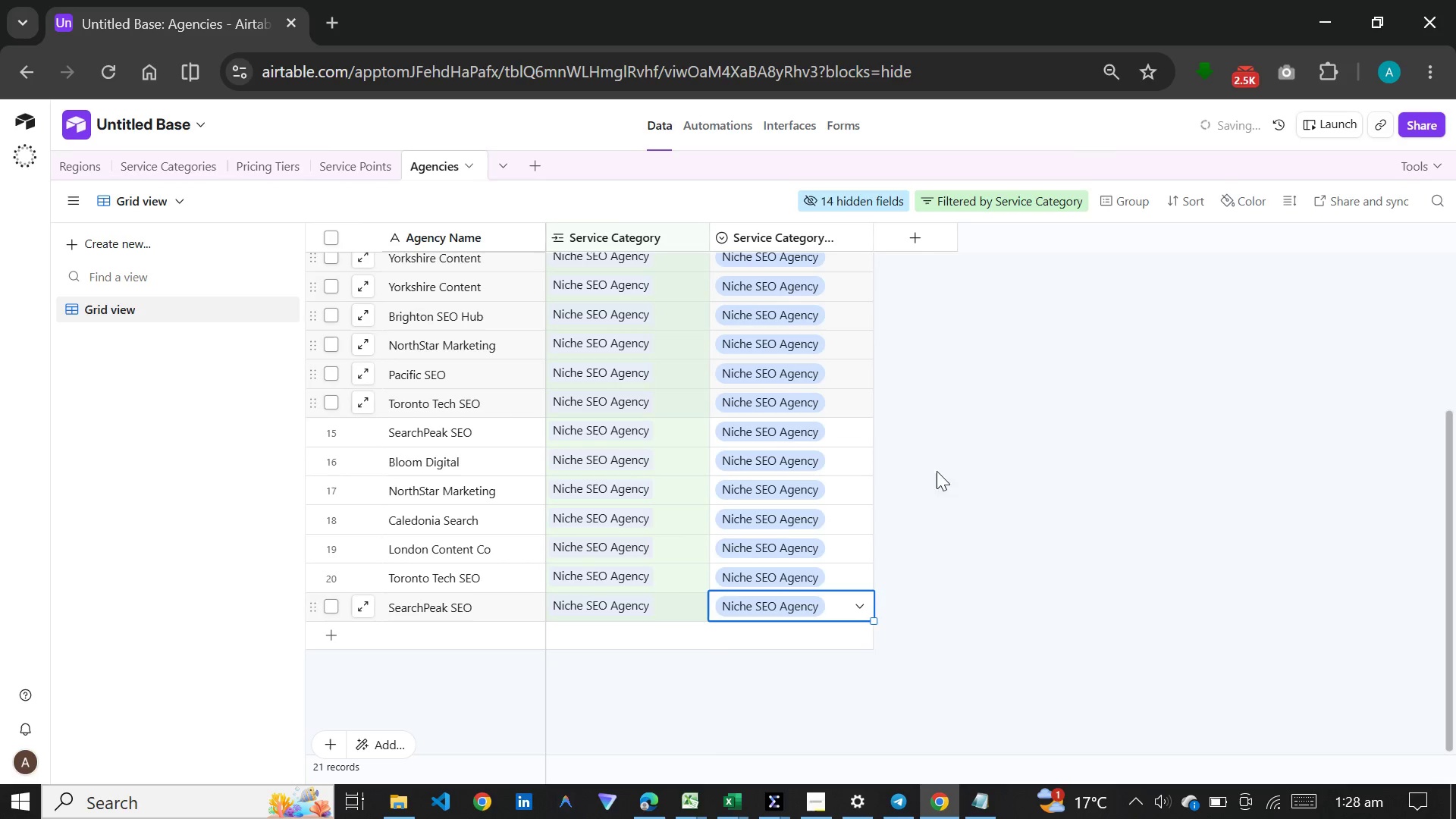 
left_click([946, 492])
 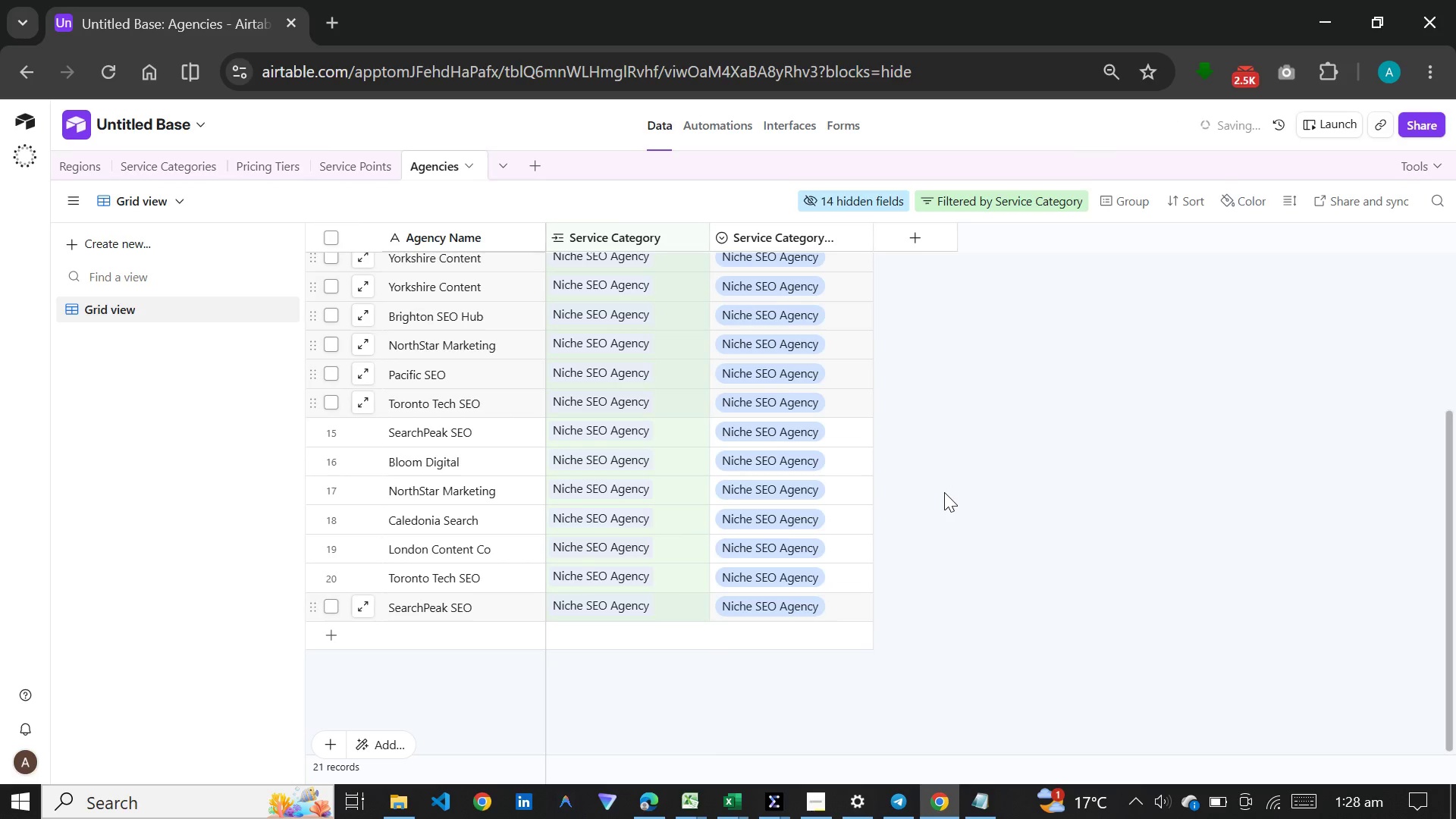 
scroll: coordinate [944, 492], scroll_direction: up, amount: 20.0
 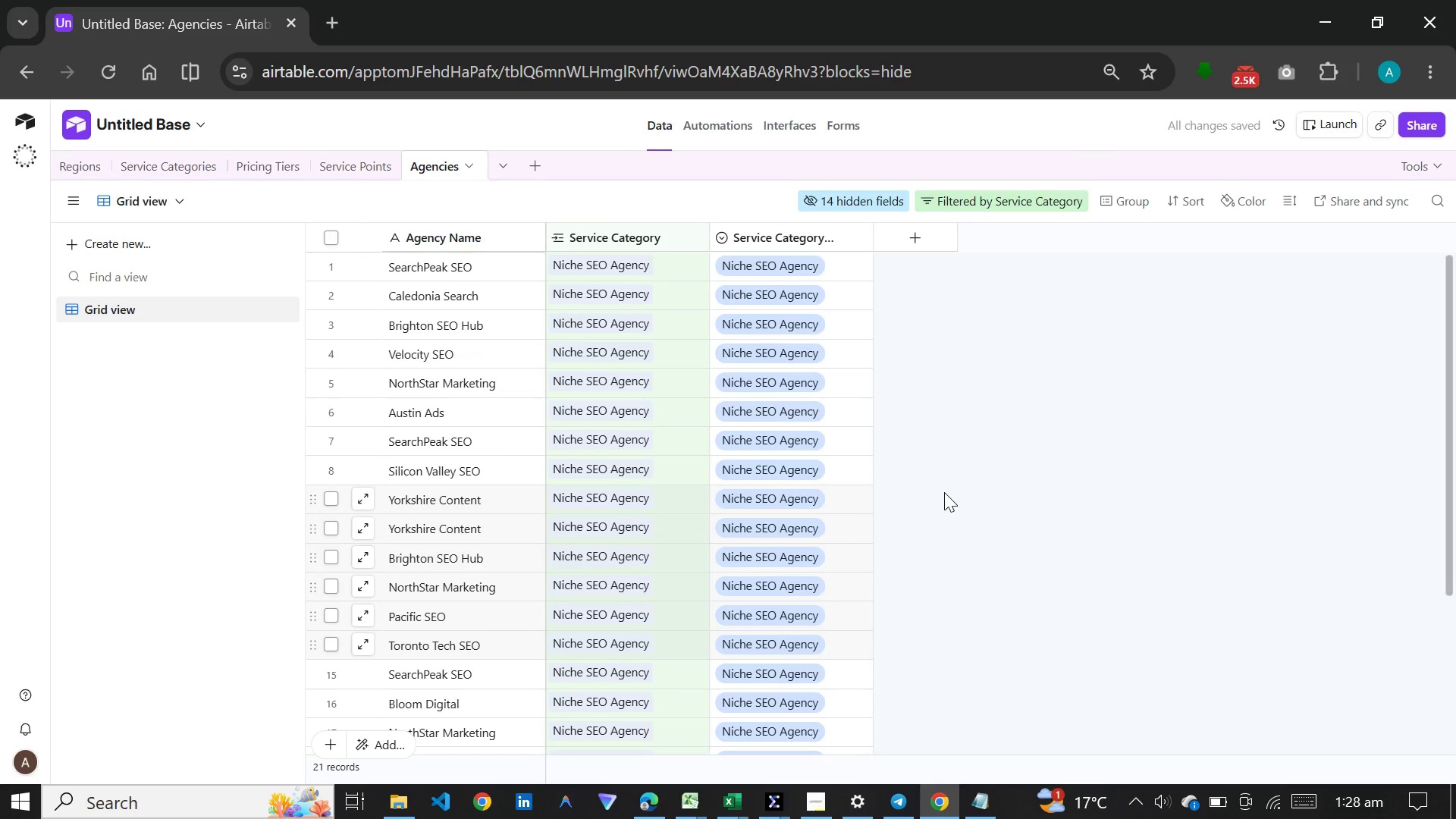 
scroll: coordinate [944, 492], scroll_direction: down, amount: 2.0
 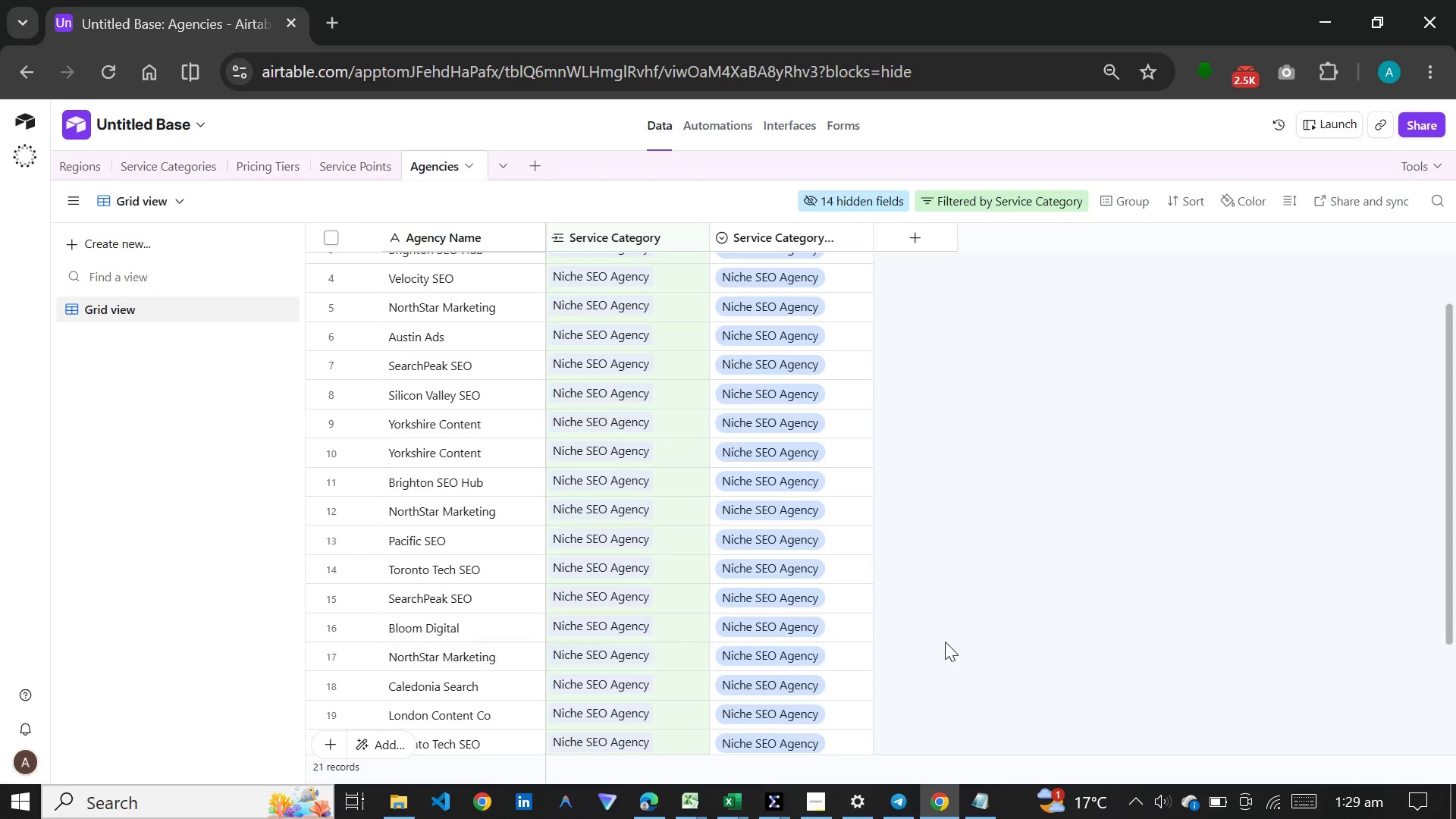 
left_click([967, 197])
 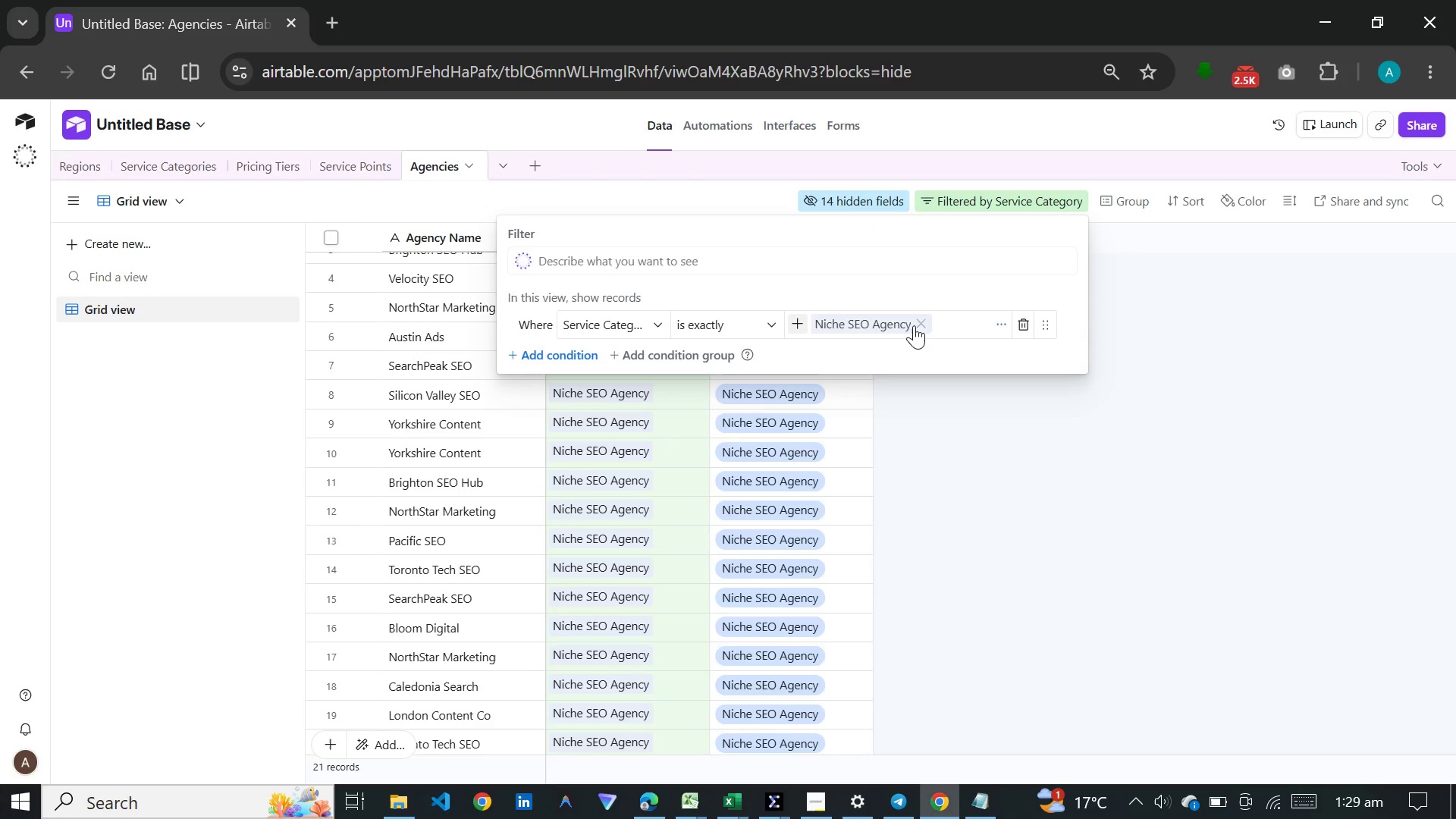 
left_click([919, 325])
 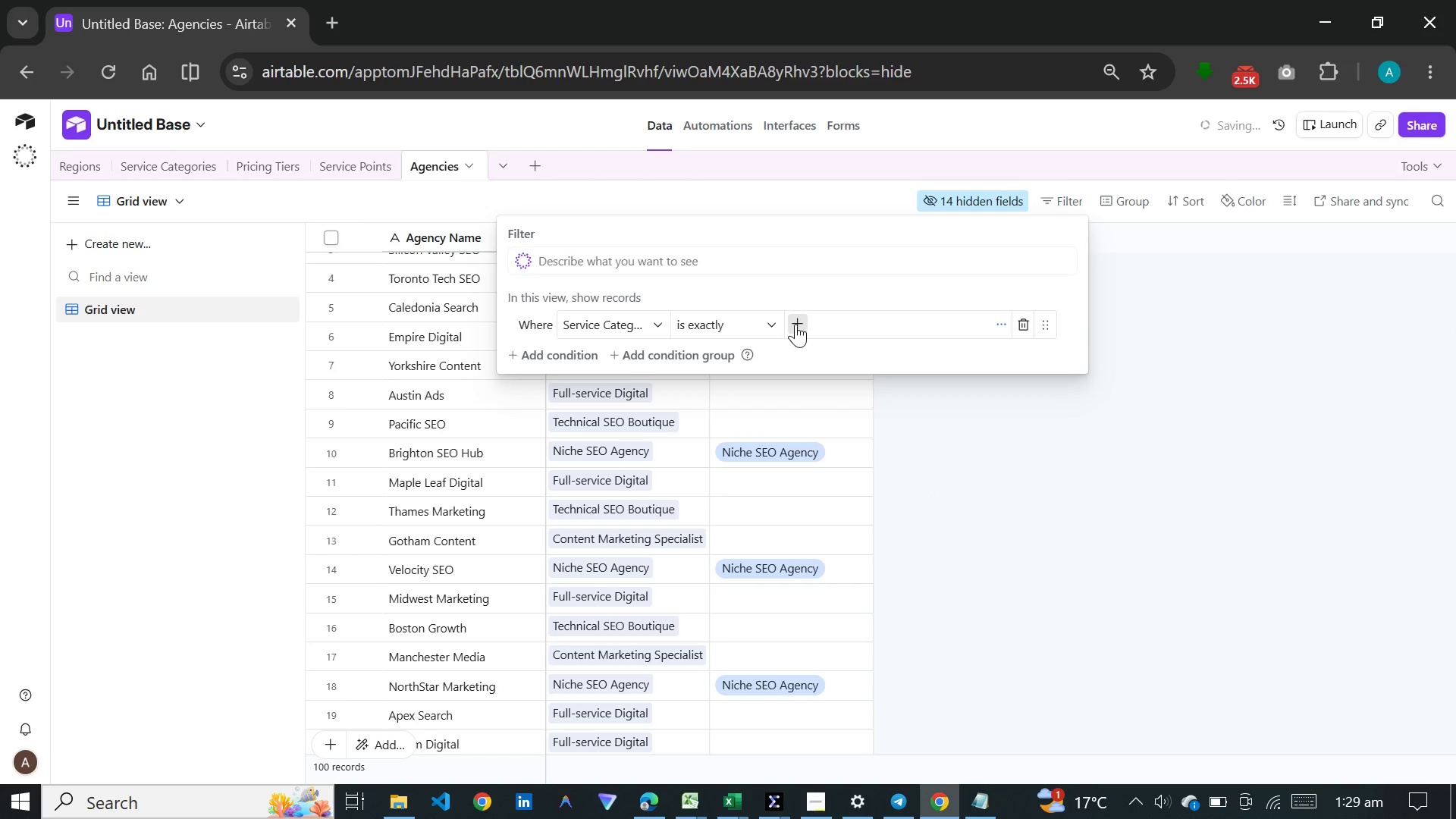 
left_click([795, 324])
 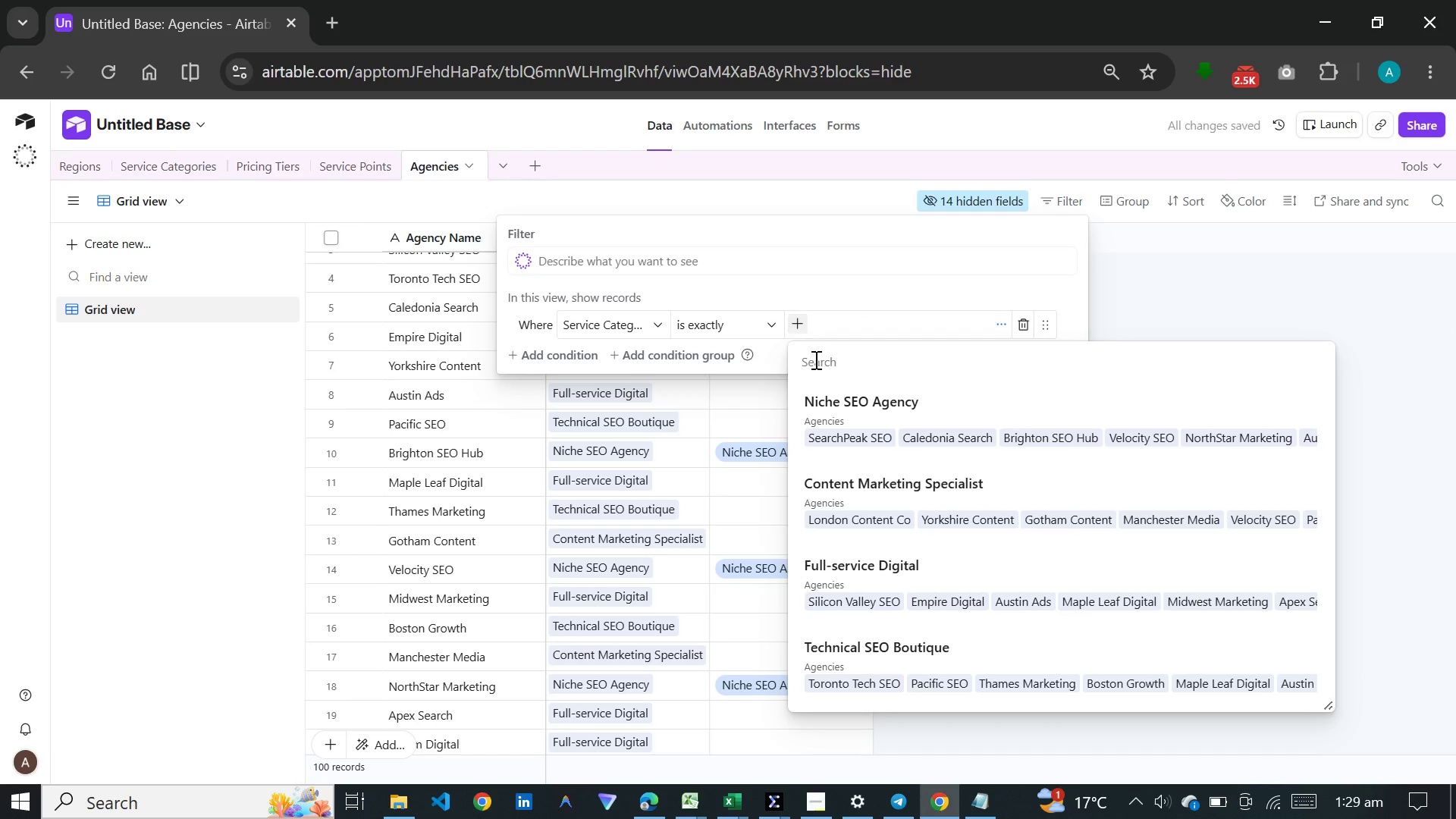 
left_click([843, 491])
 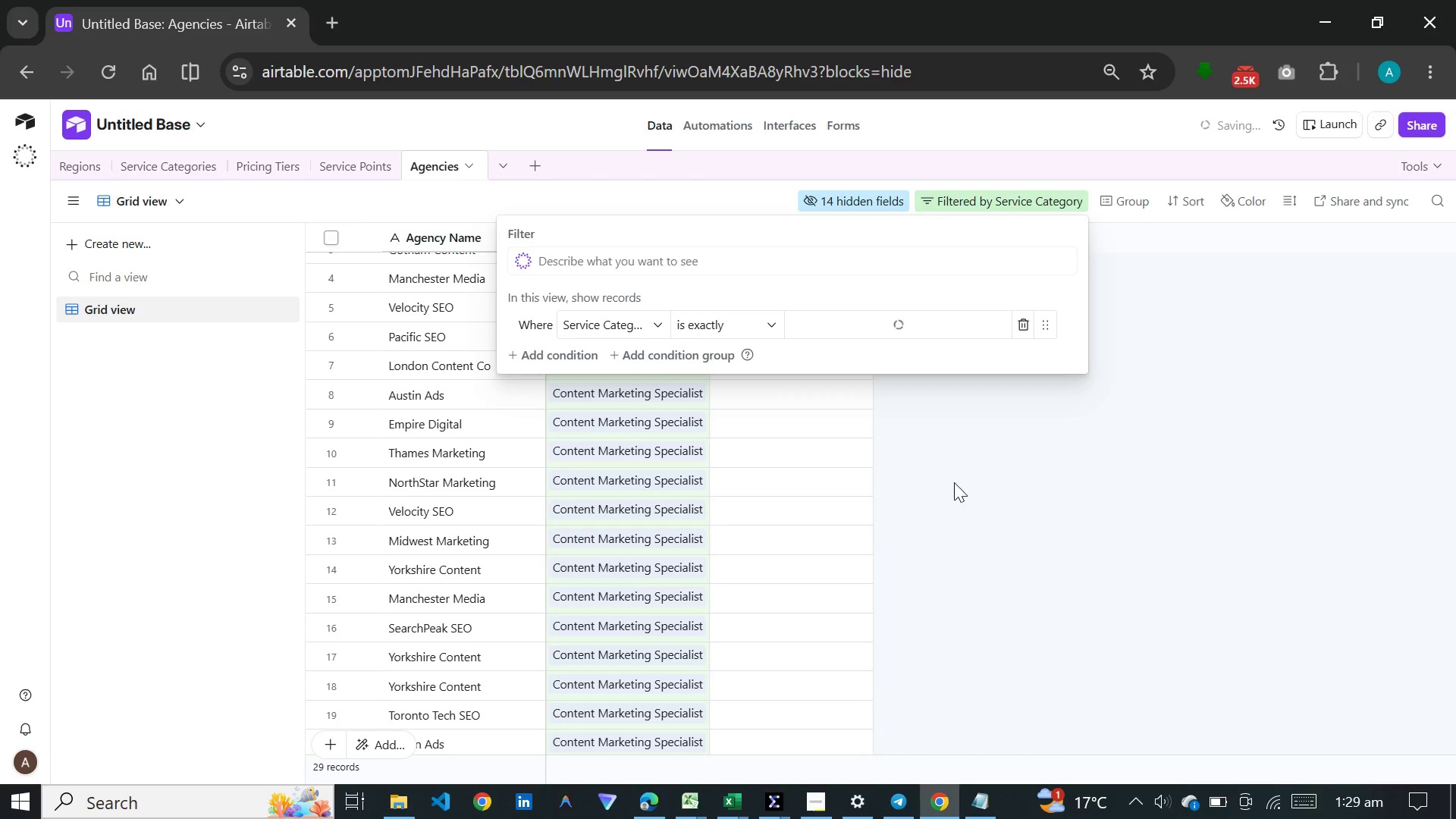 
left_click([956, 488])
 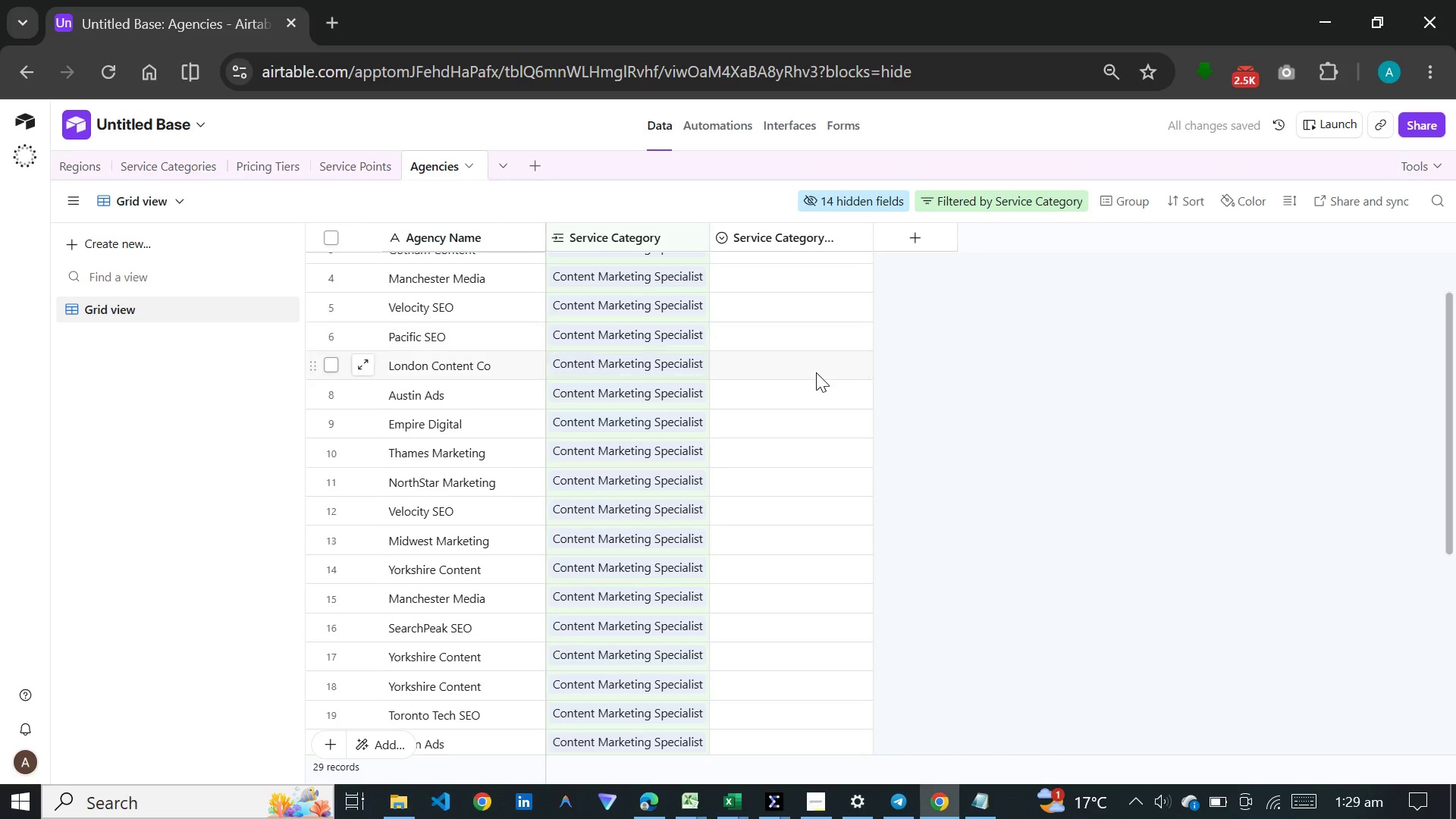 
scroll: coordinate [814, 372], scroll_direction: up, amount: 5.0
 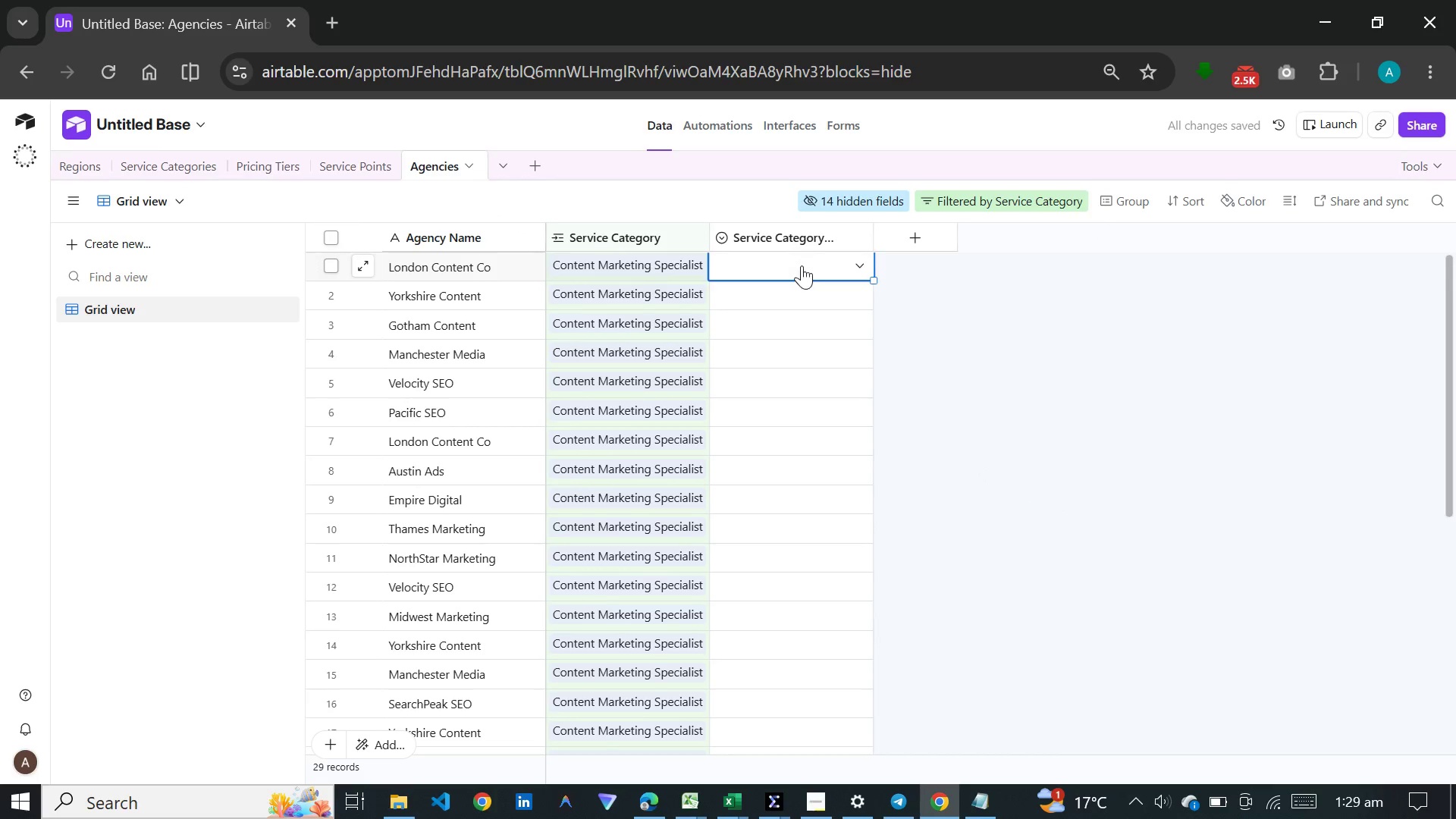 
double_click([802, 265])
 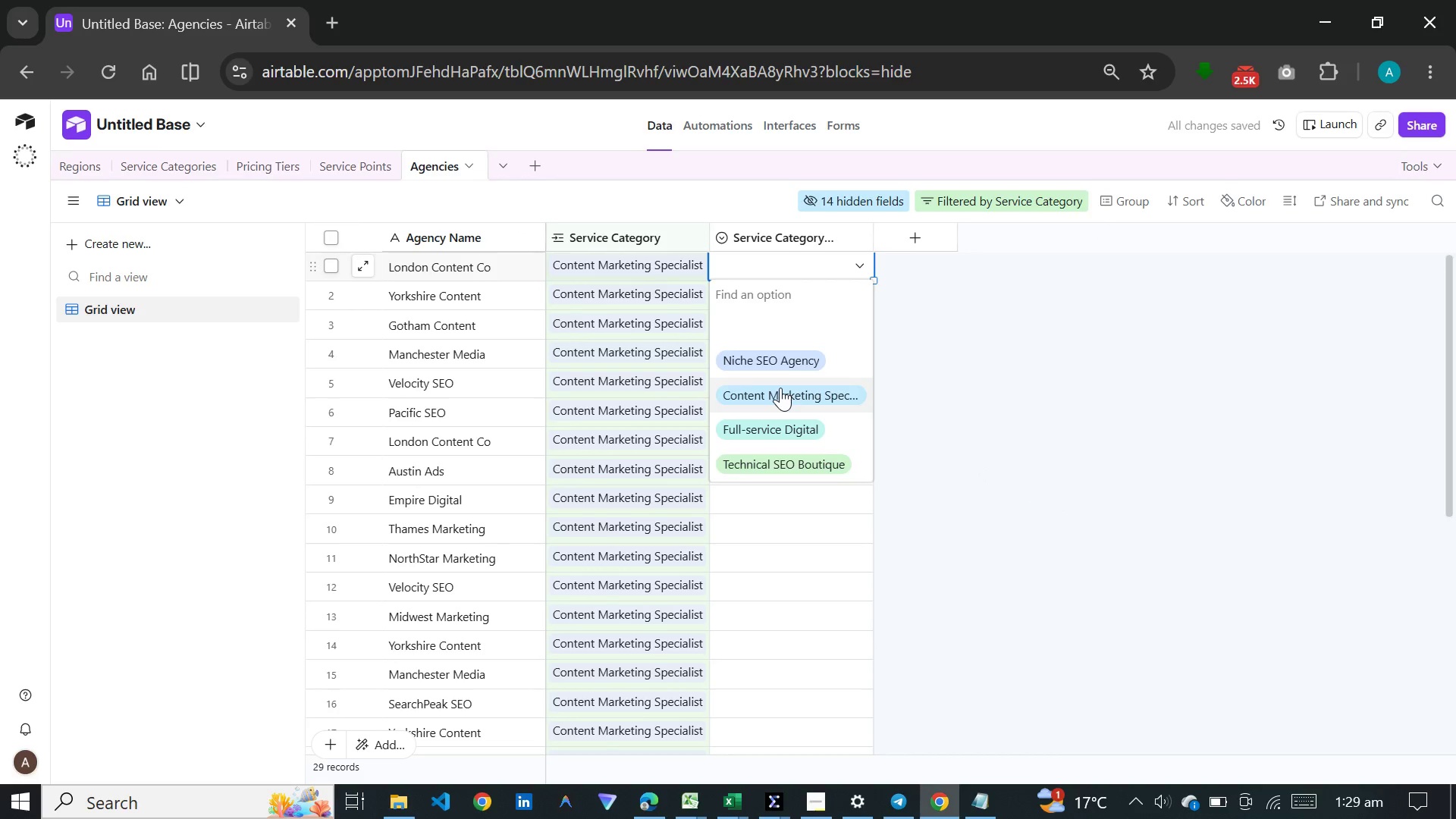 
left_click([780, 388])
 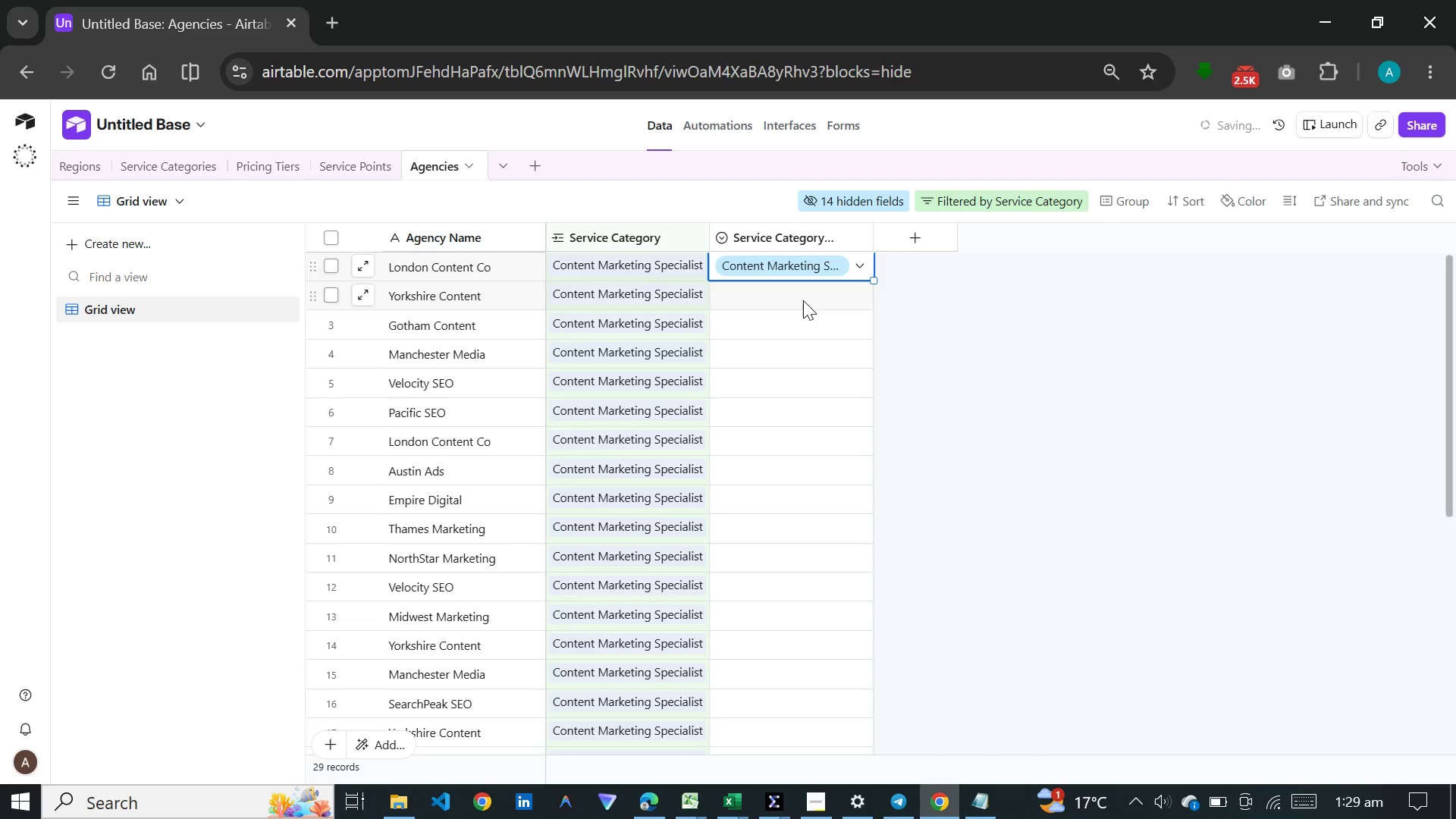 
double_click([803, 300])
 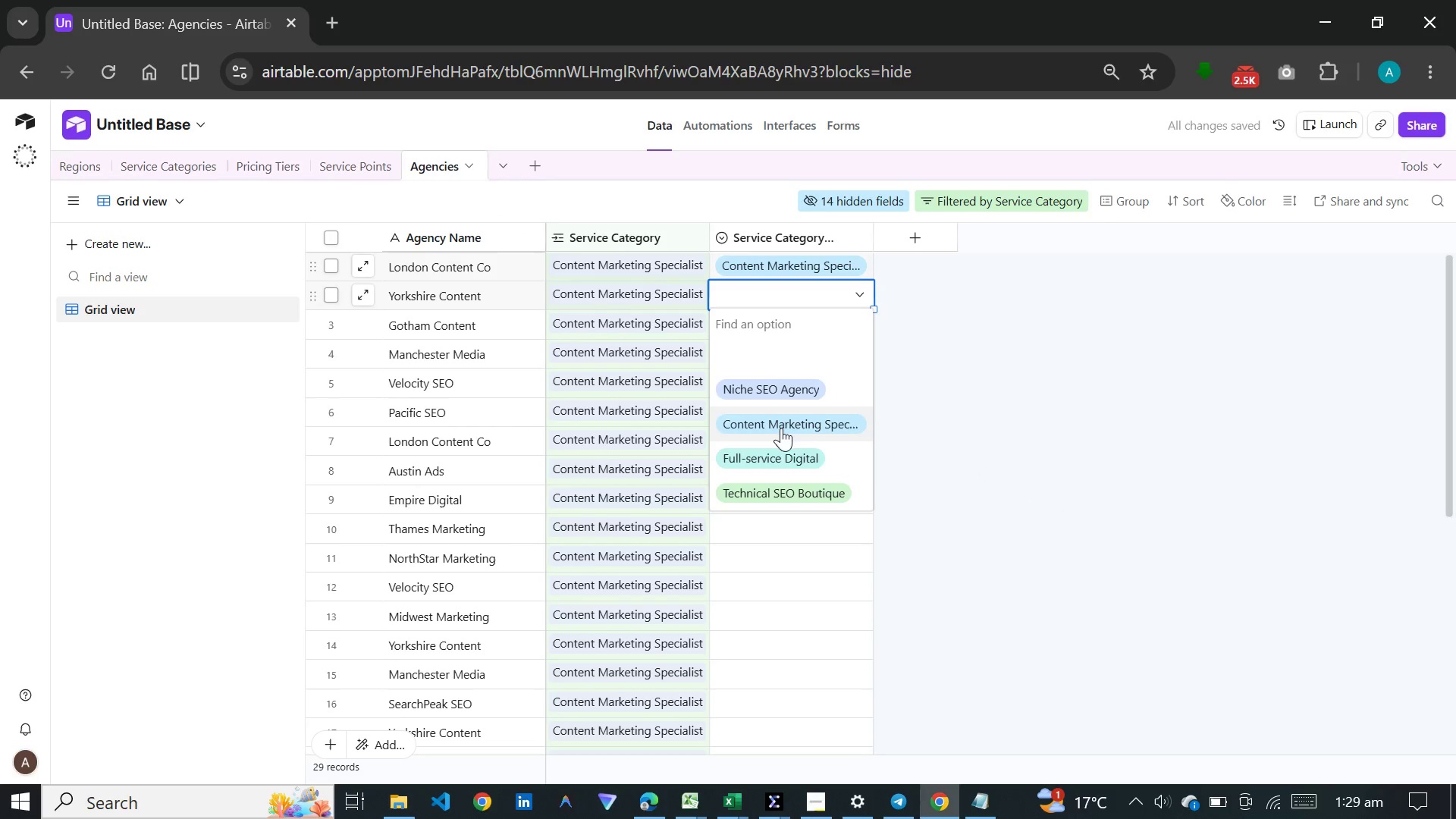 
left_click([781, 428])
 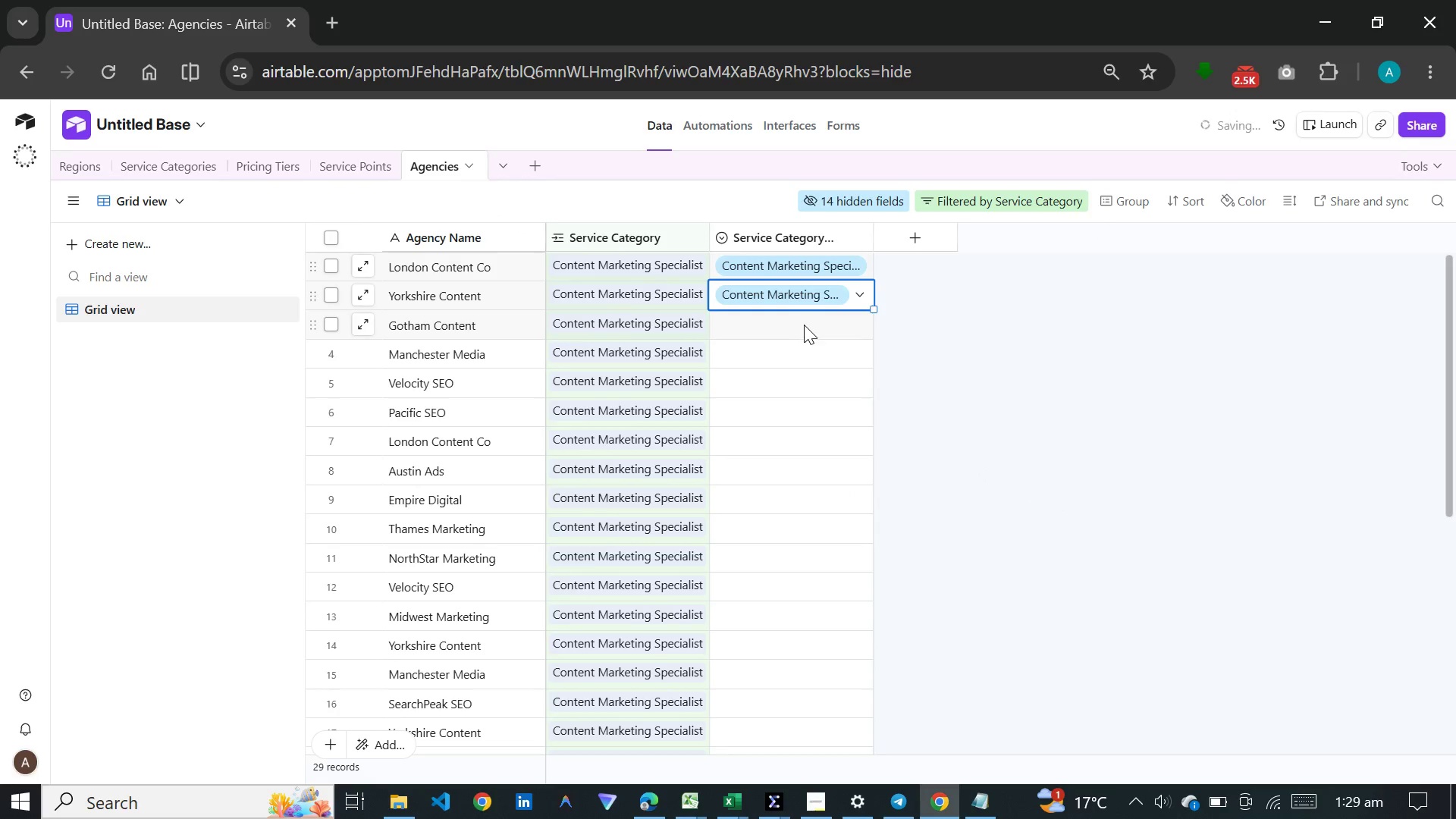 
double_click([804, 325])
 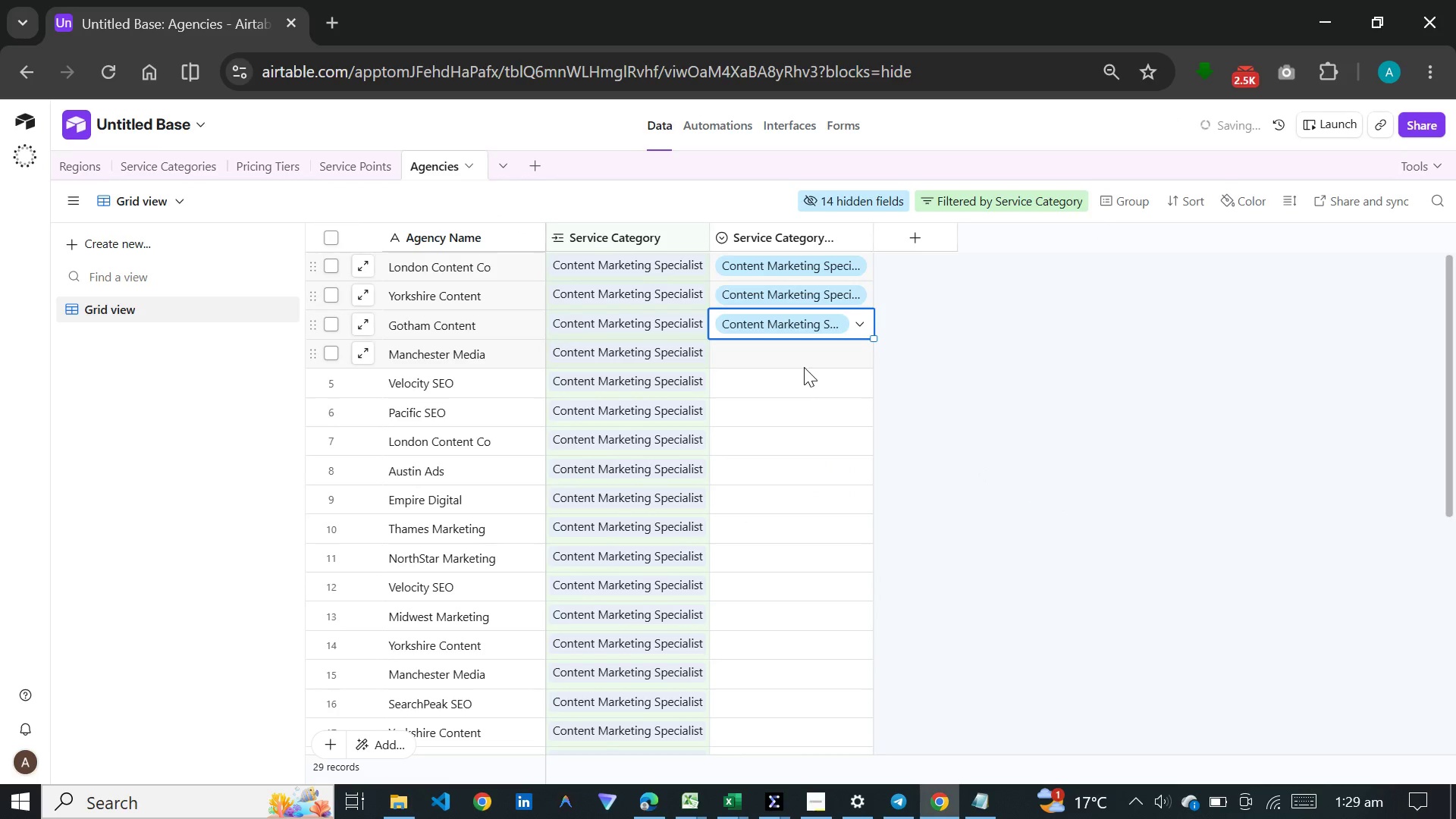 
double_click([811, 349])
 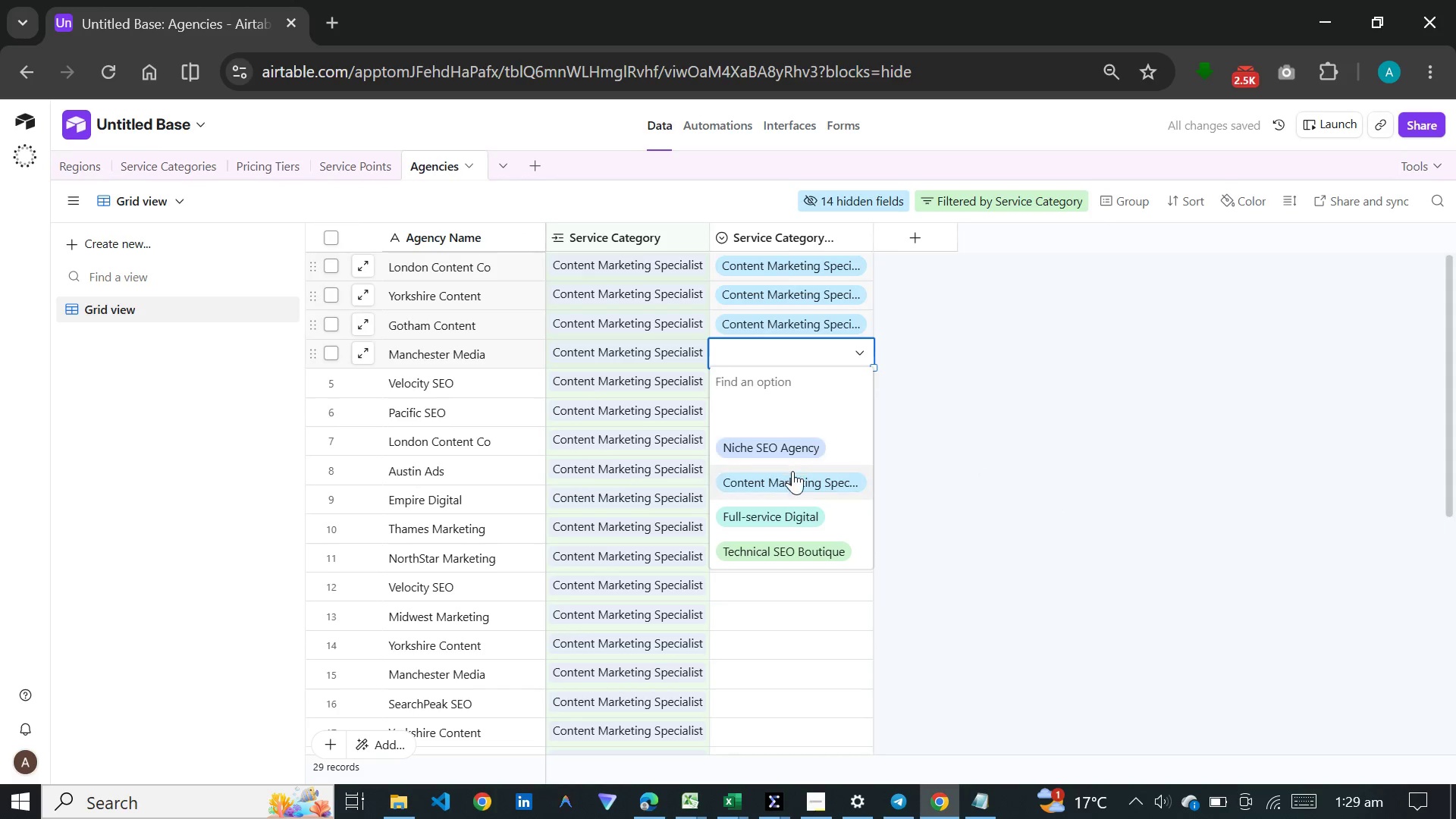 
left_click([792, 472])
 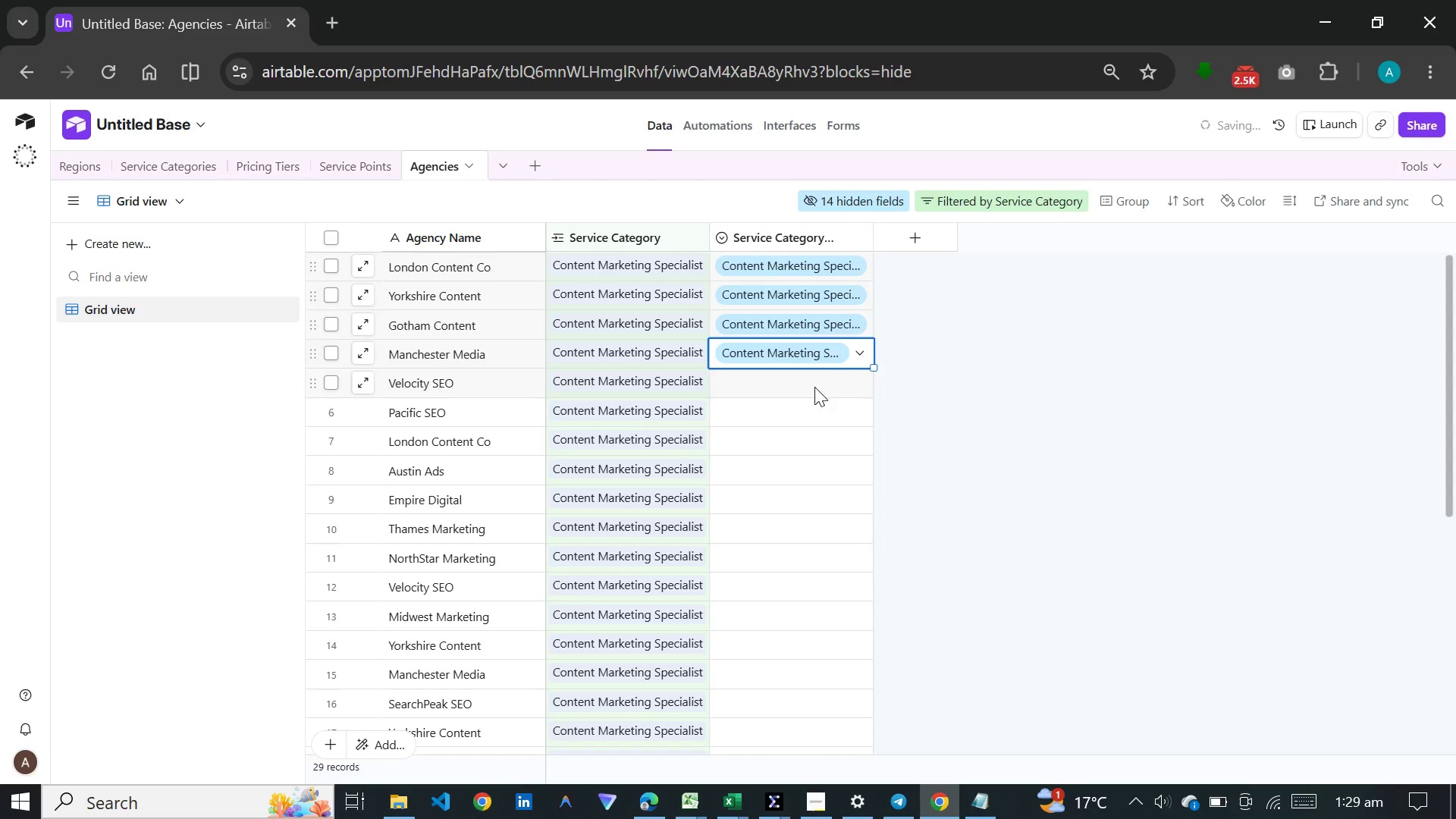 
double_click([814, 387])
 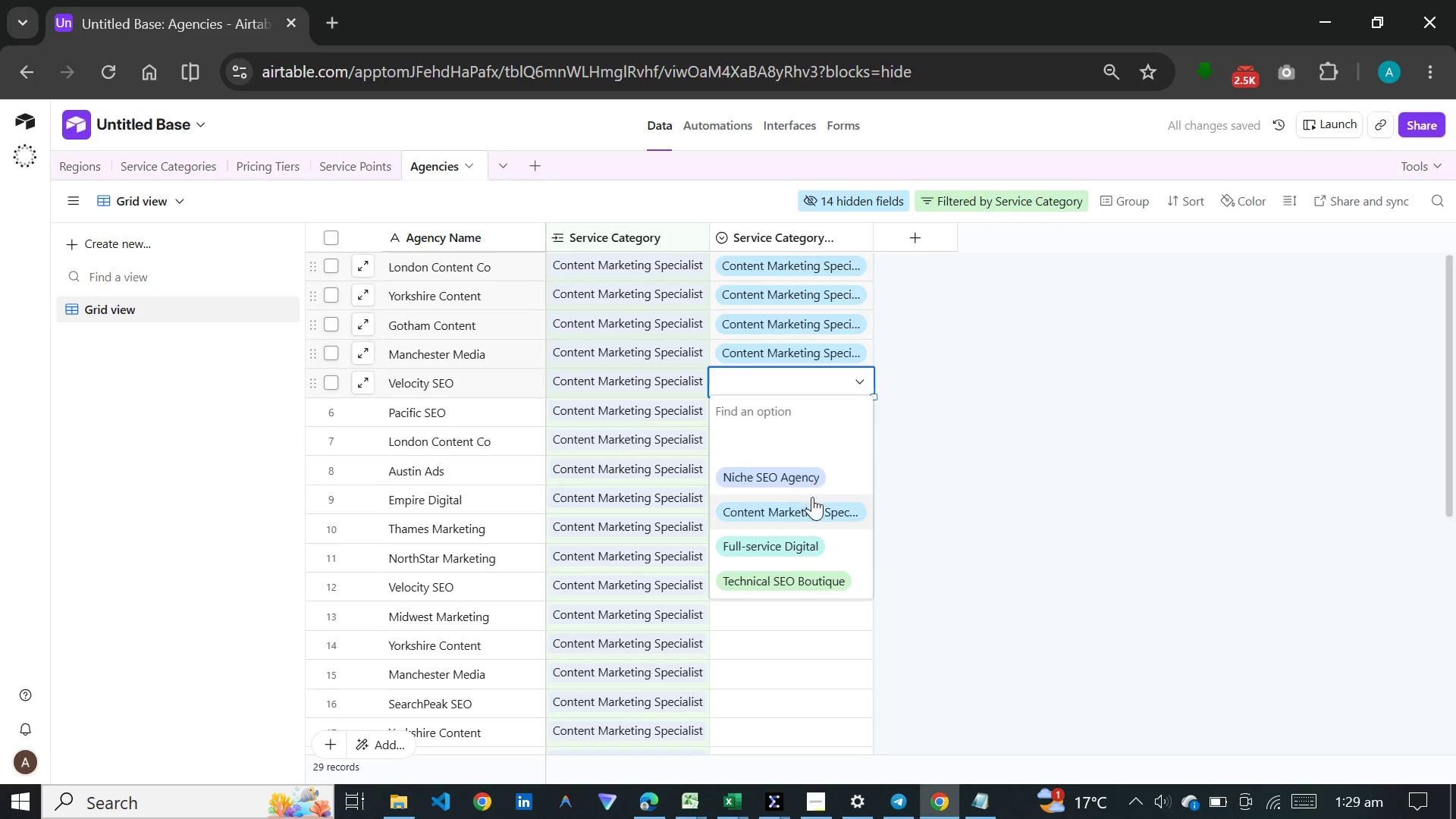 
left_click([812, 501])
 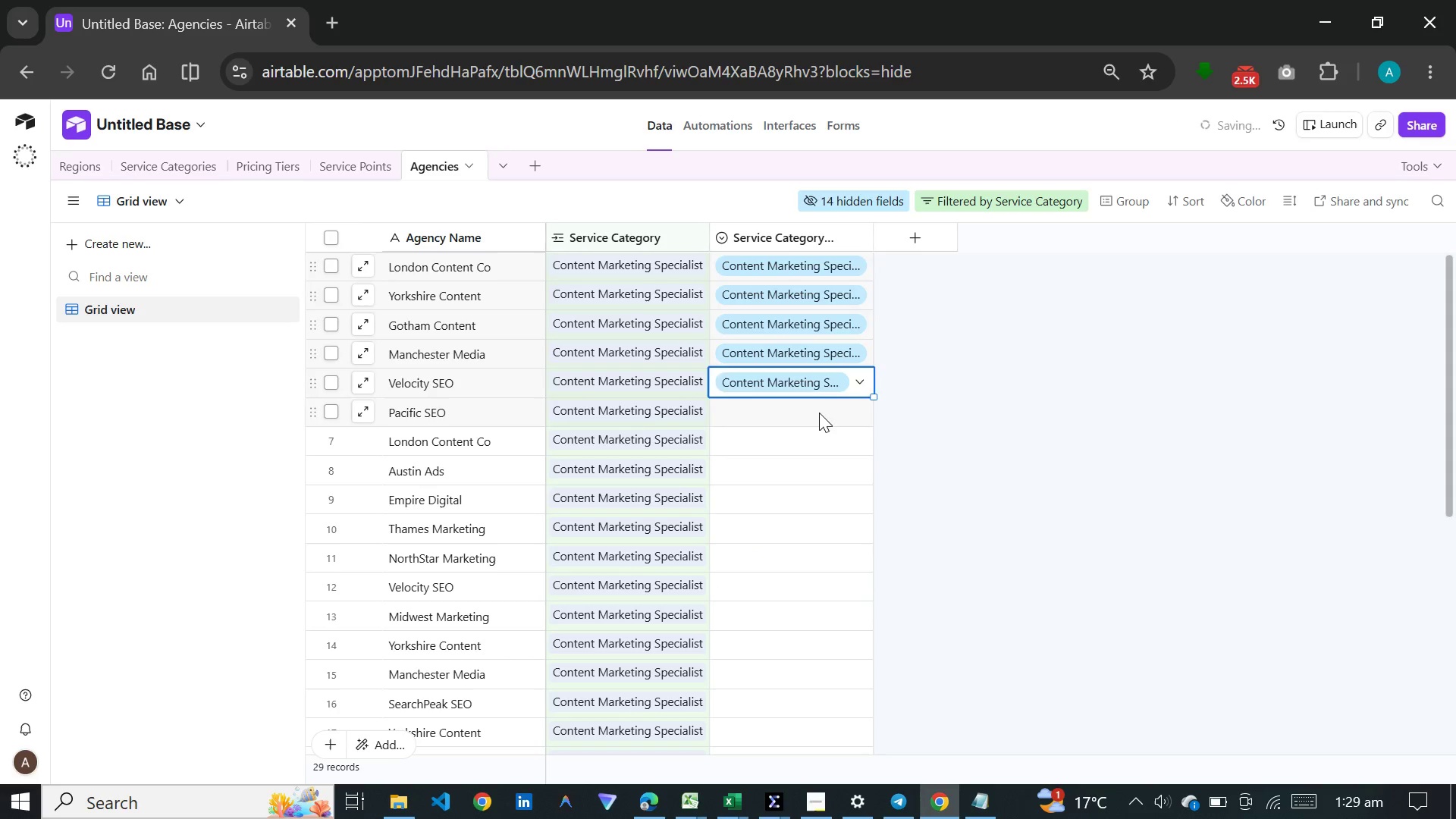 
double_click([819, 413])
 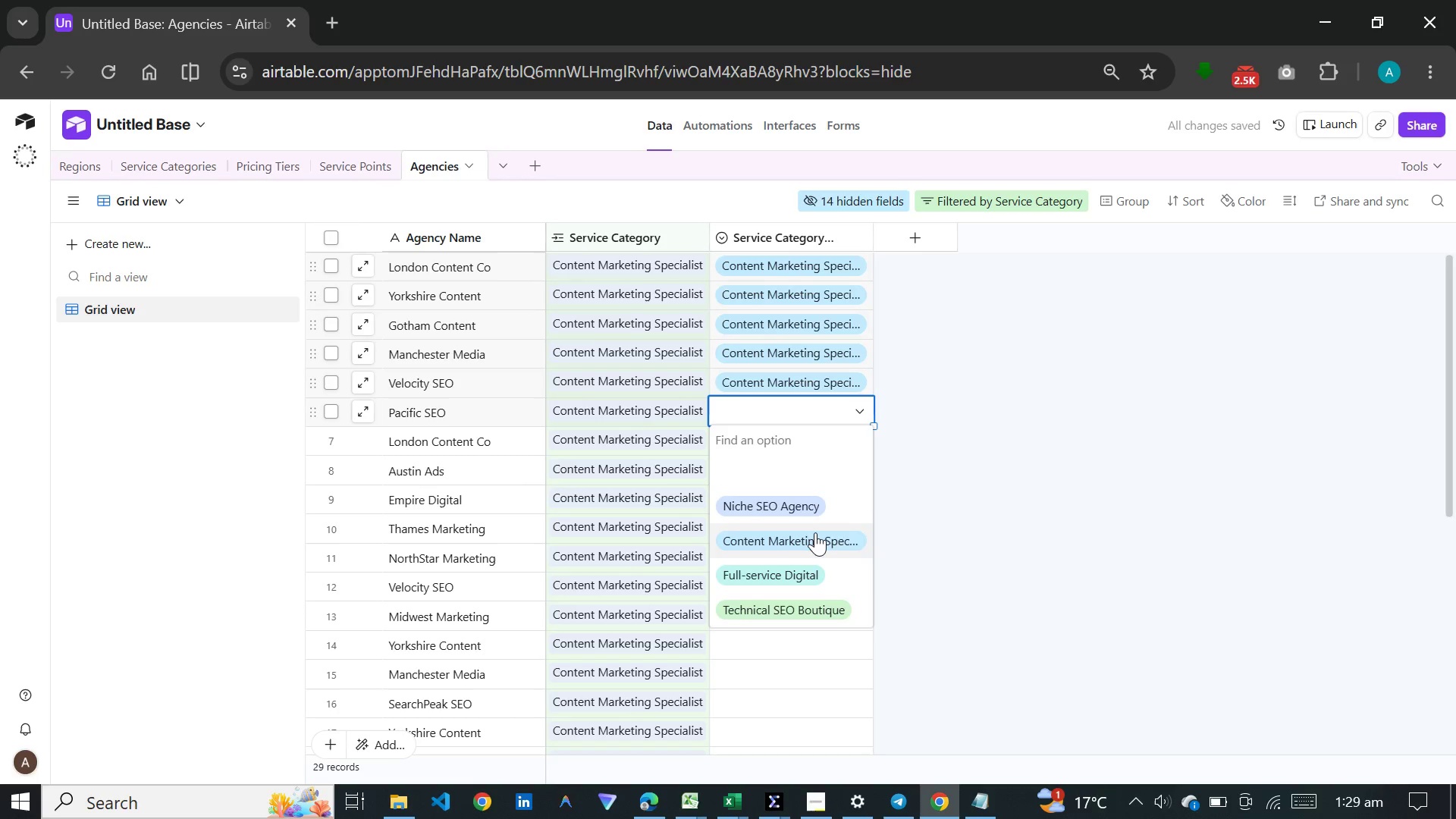 
left_click([815, 532])
 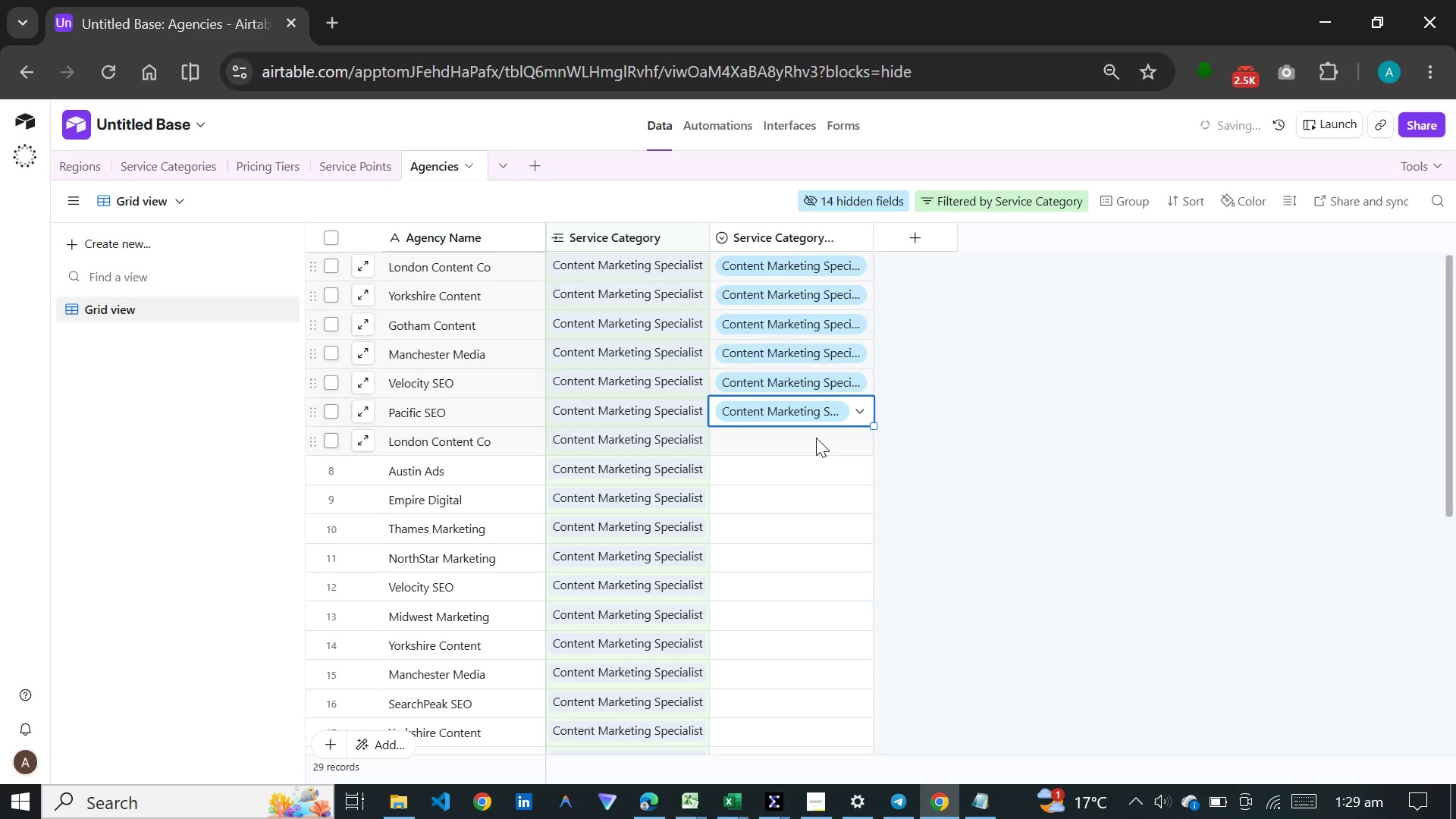 
double_click([816, 438])
 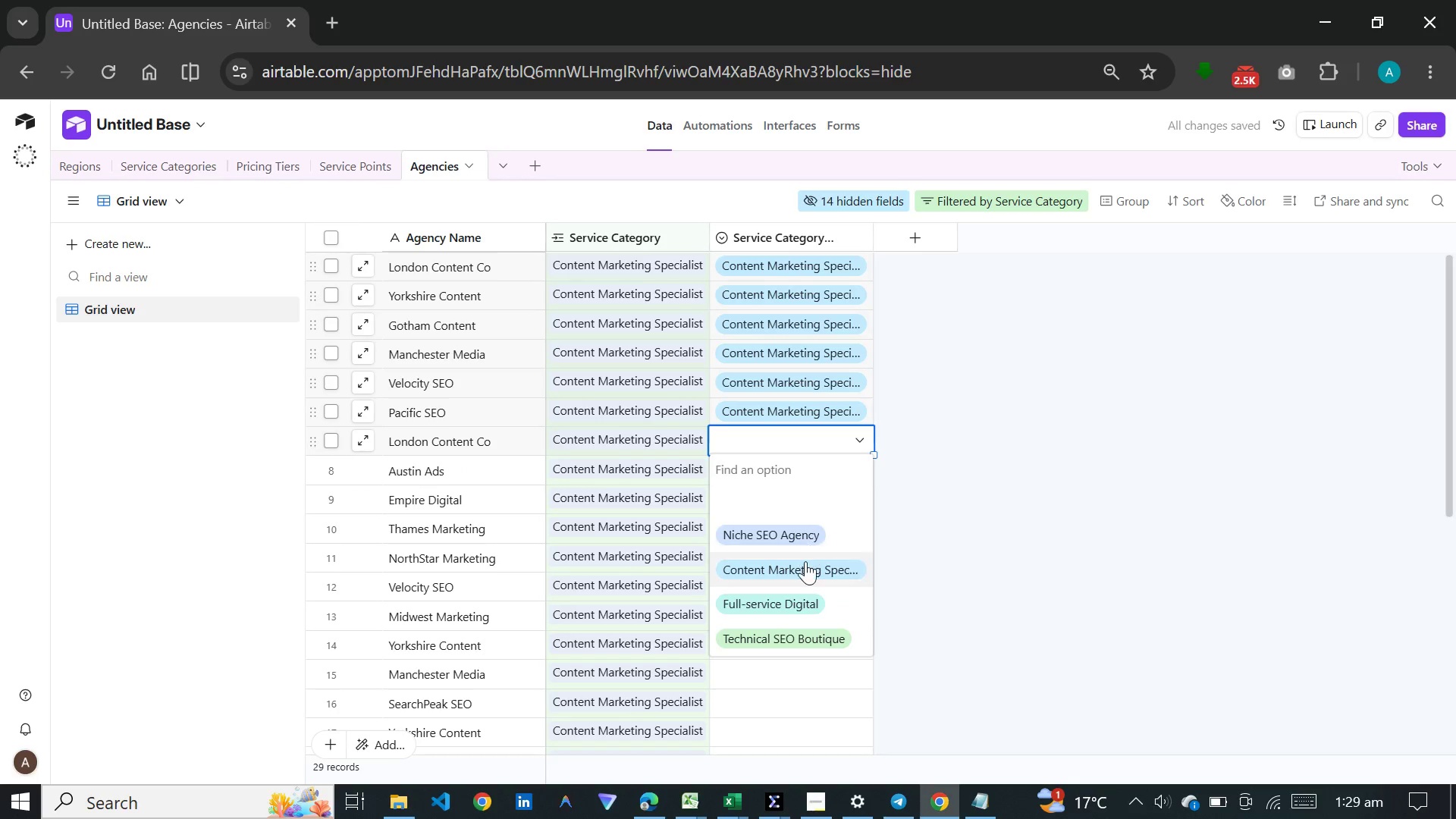 
left_click([805, 563])
 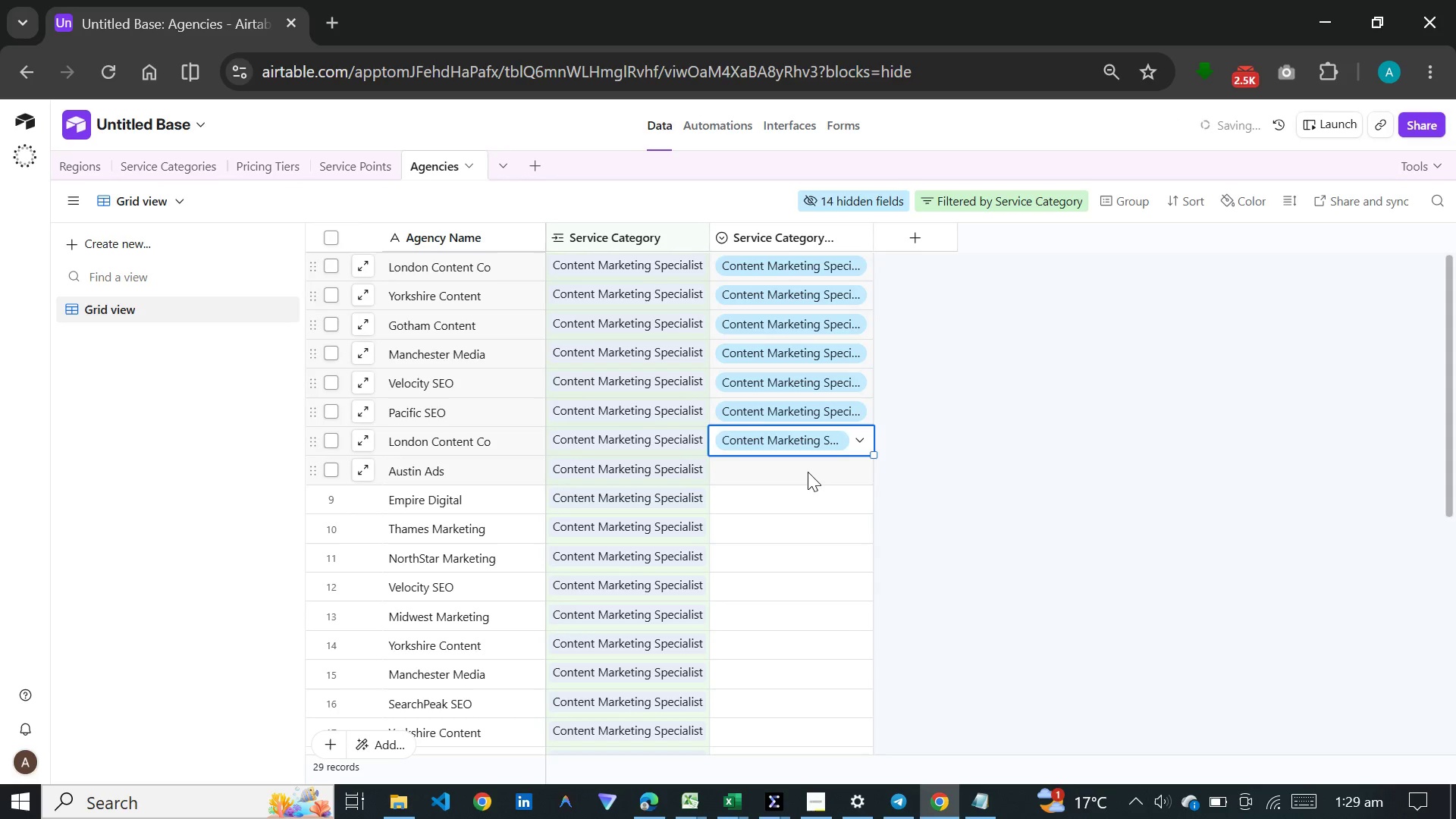 
double_click([808, 472])
 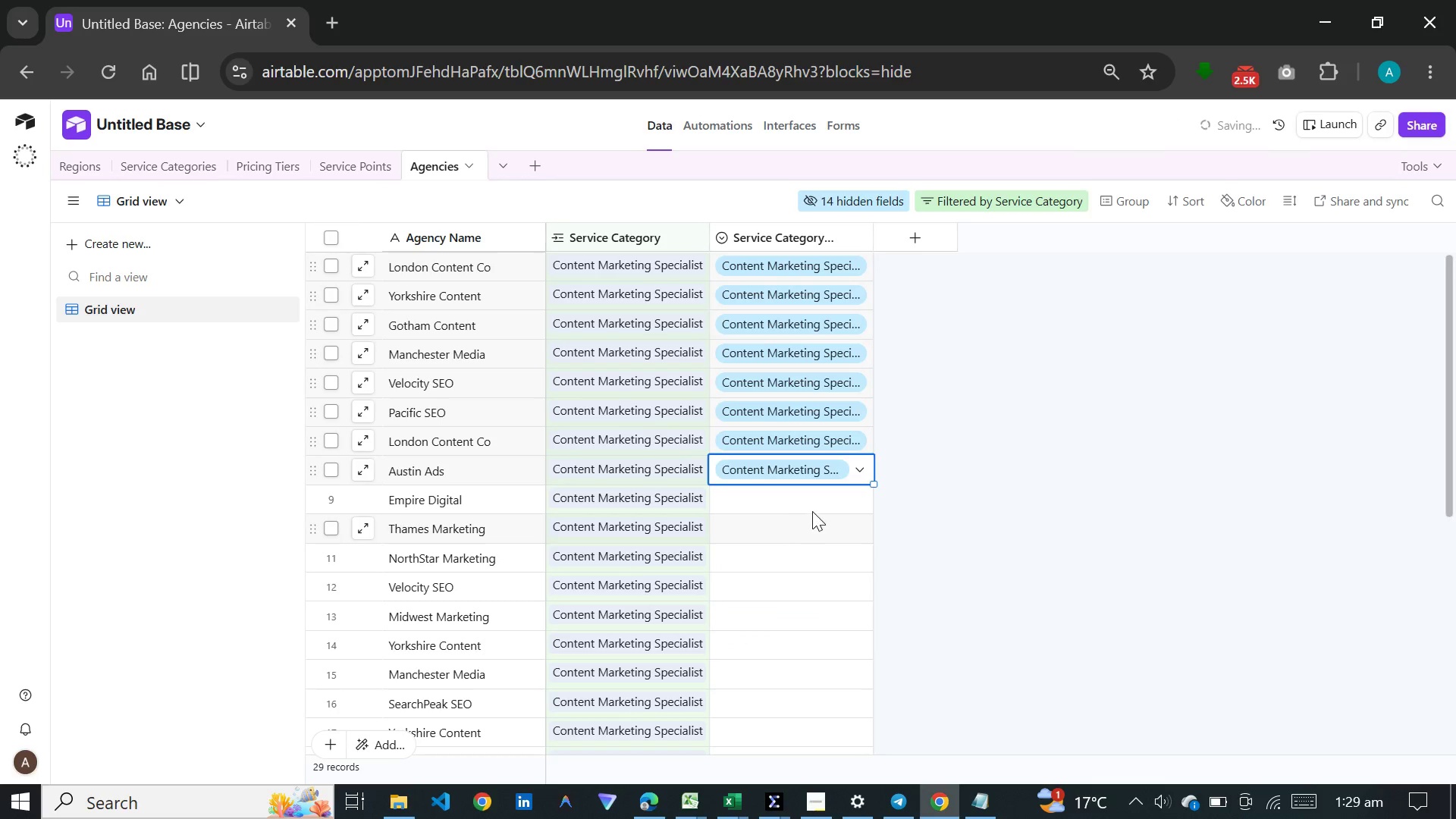 
double_click([814, 504])
 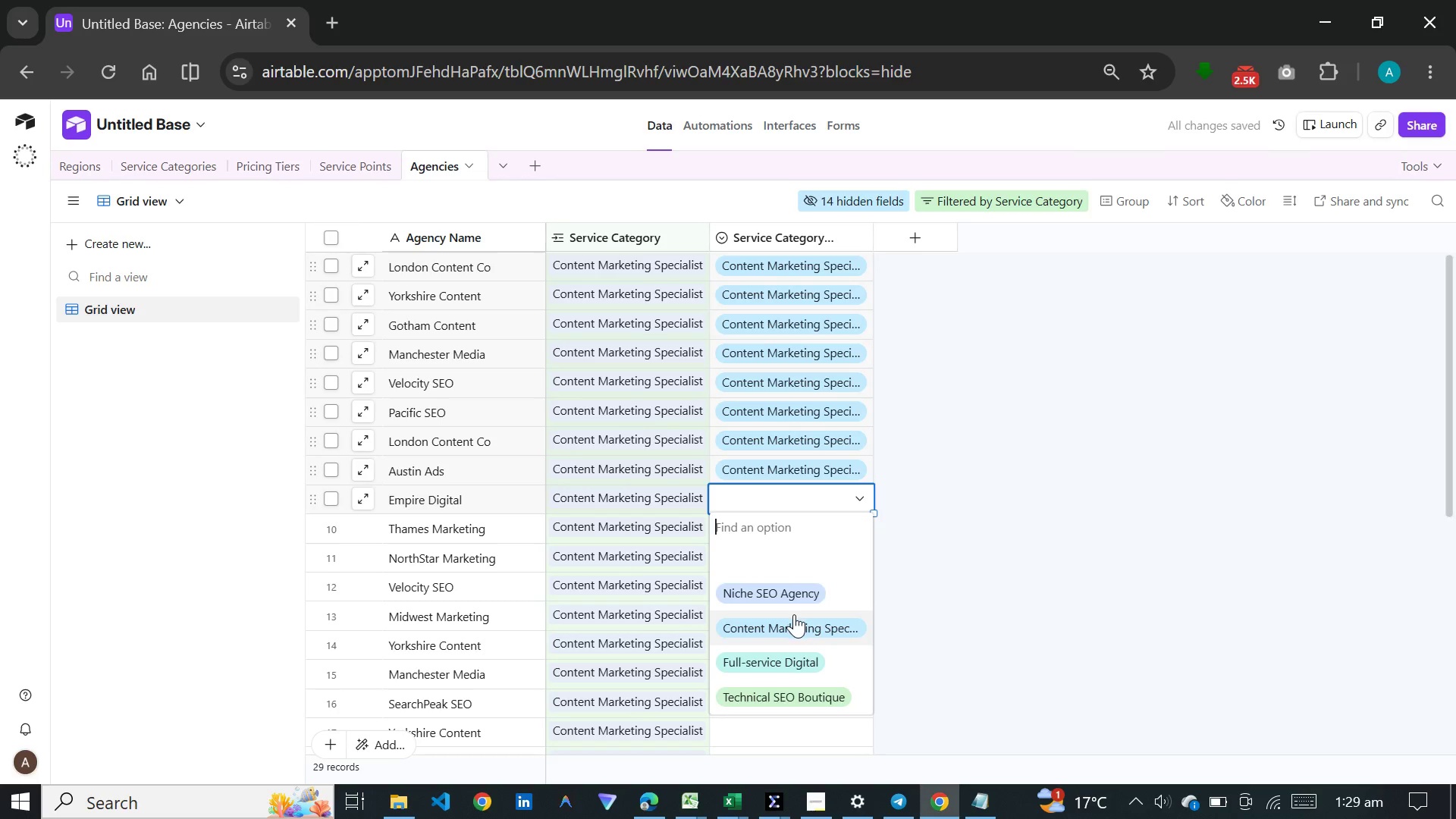 
left_click([794, 614])
 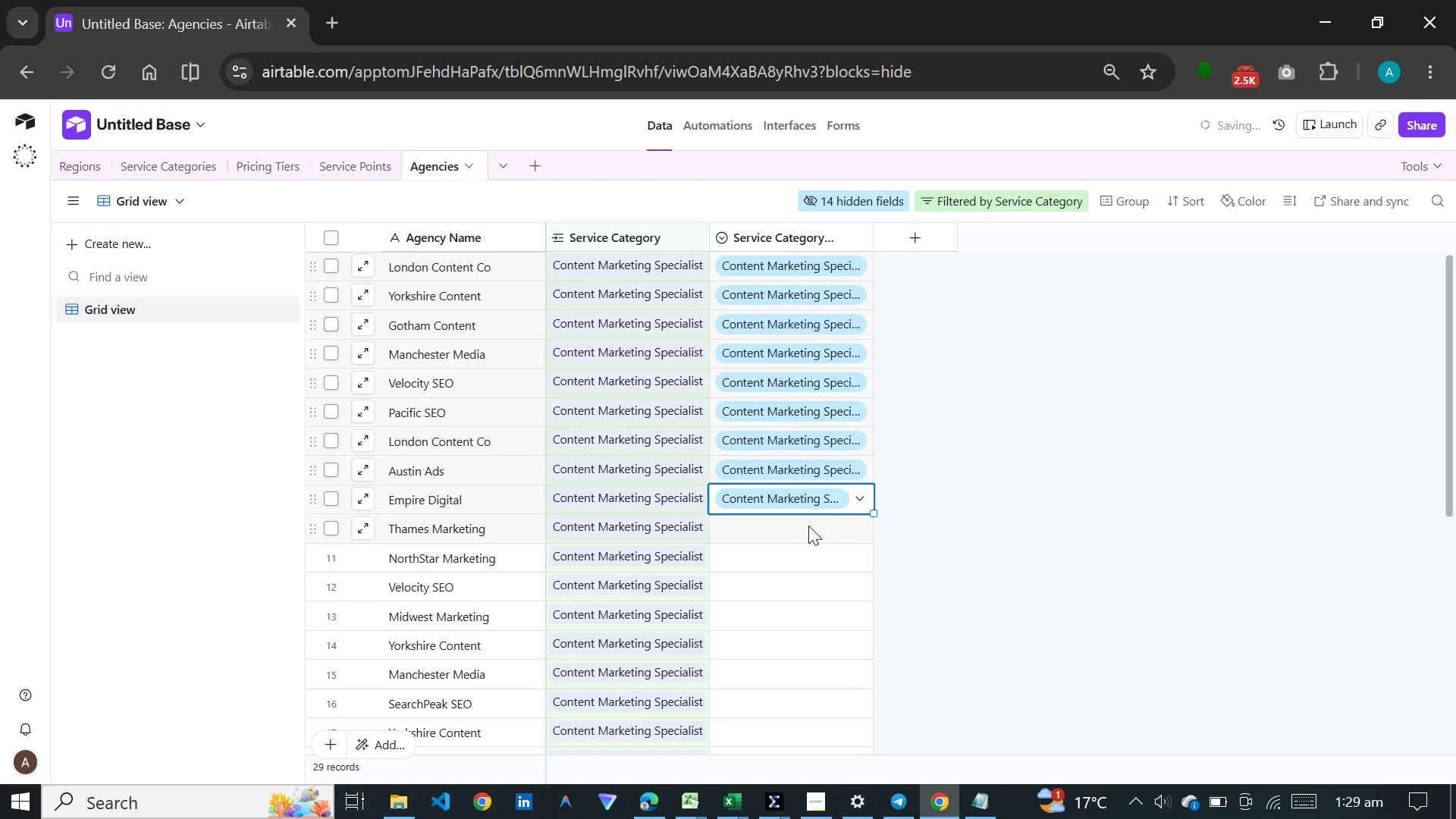 
double_click([808, 526])
 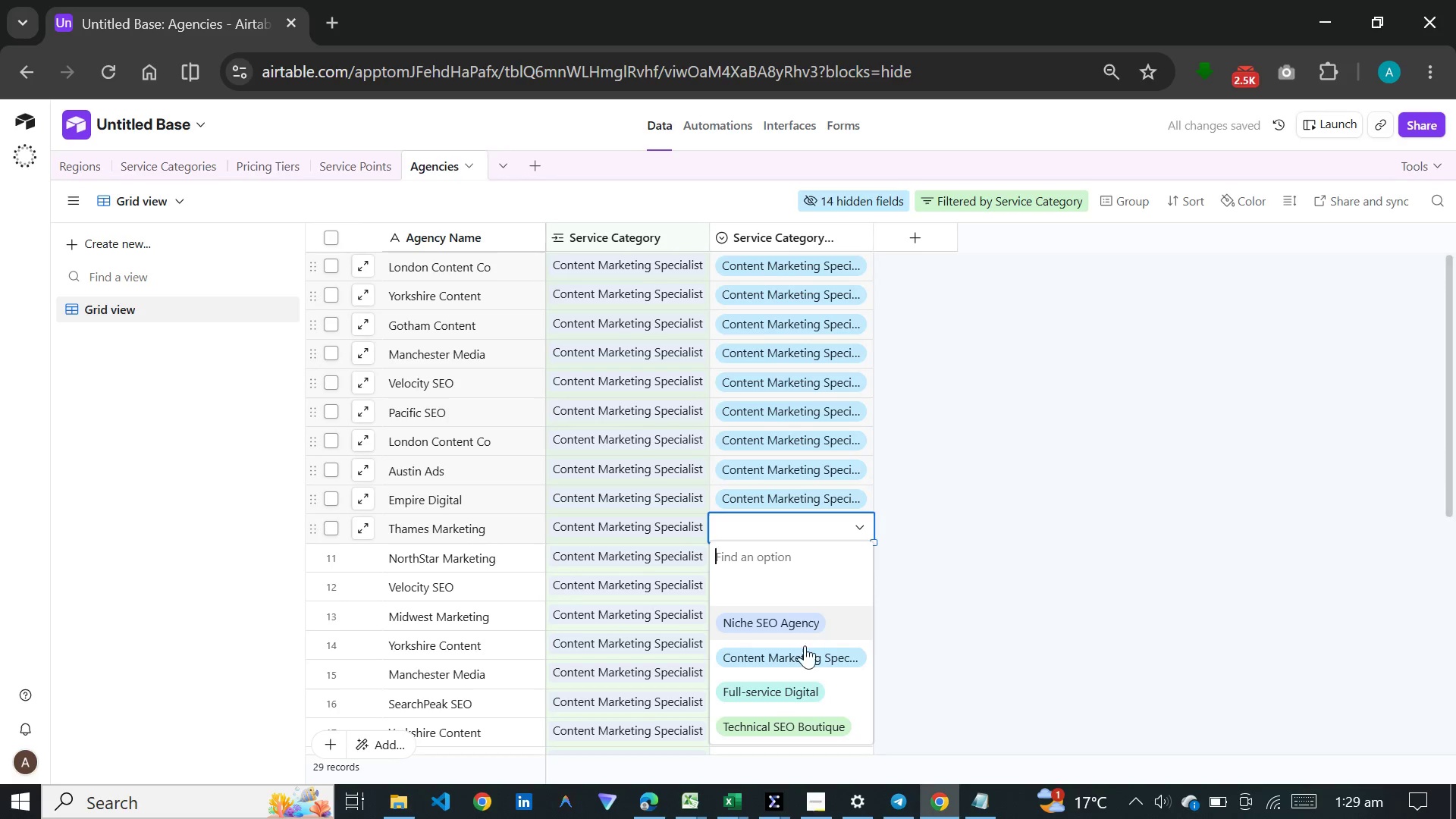 
left_click([803, 649])
 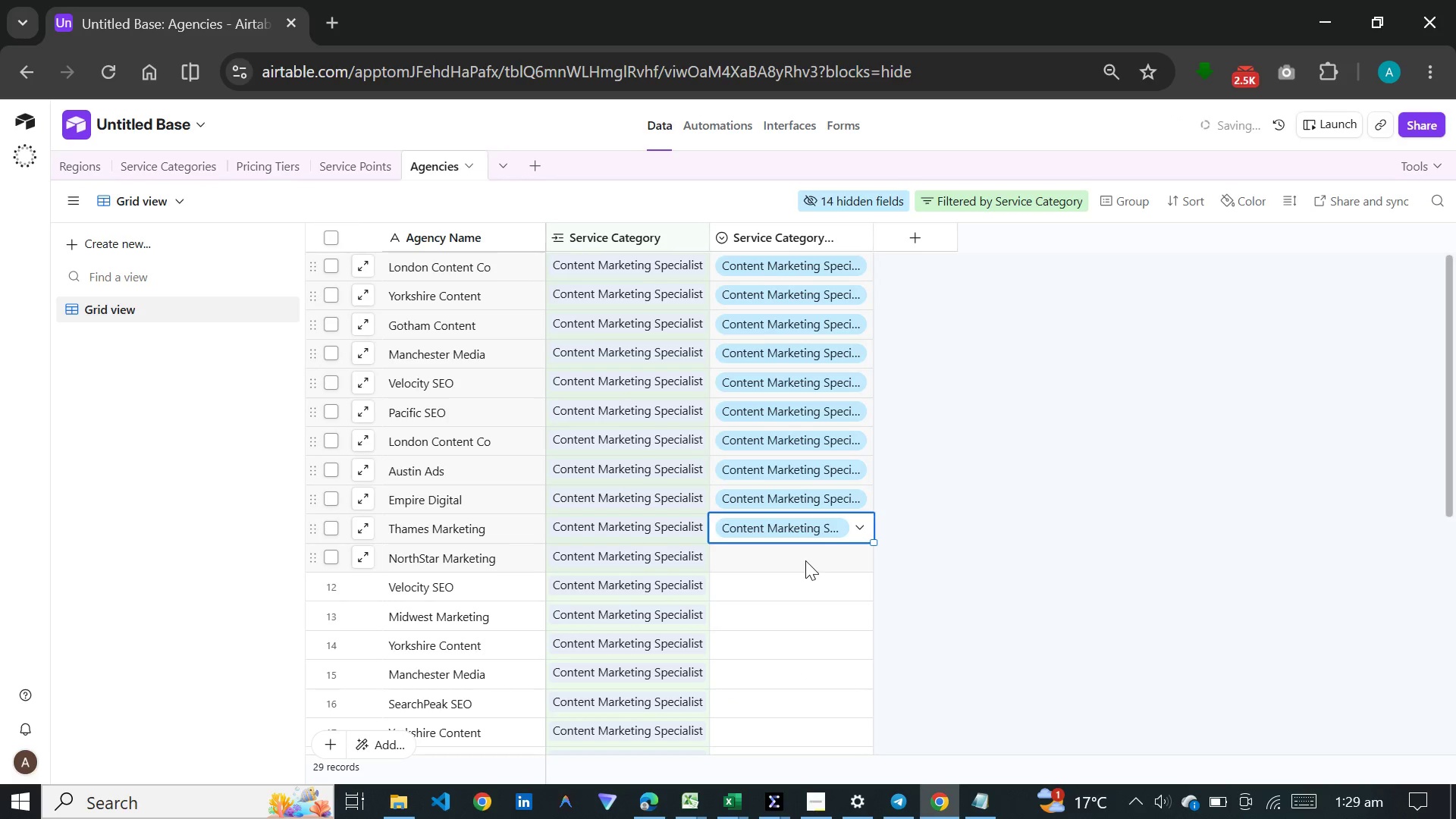 
double_click([805, 560])
 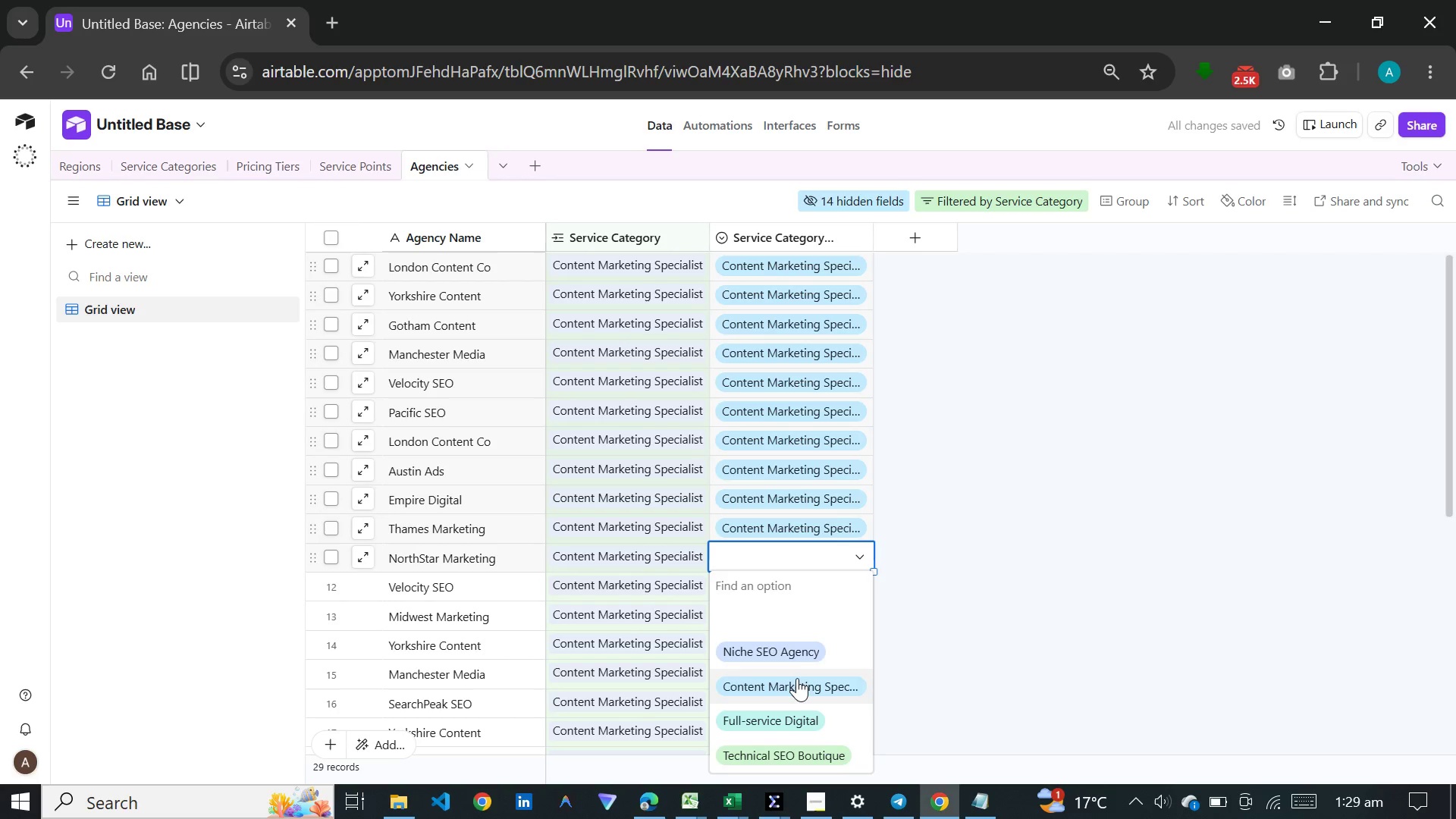 
left_click([797, 681])
 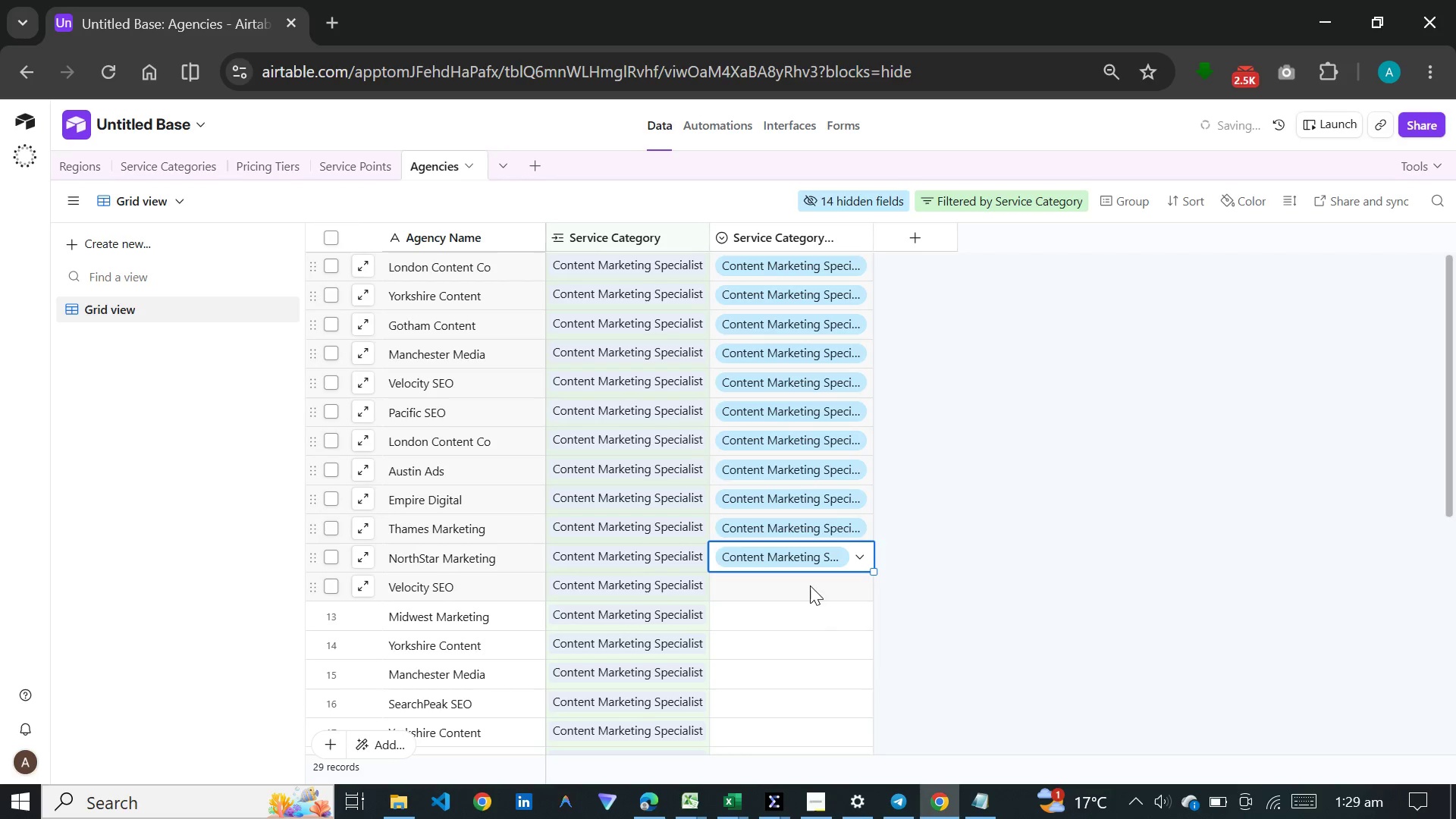 
double_click([810, 585])
 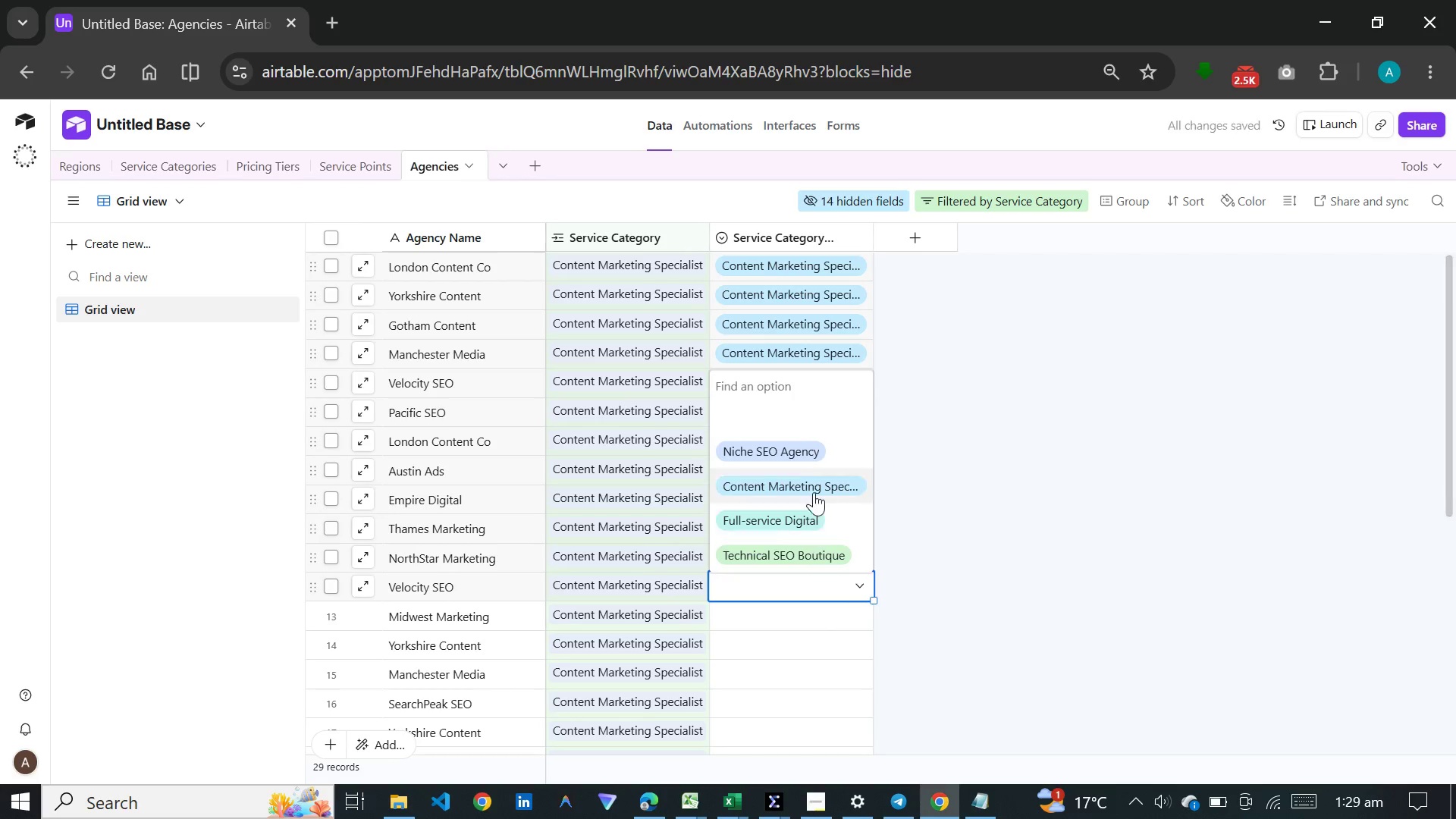 
left_click([817, 483])
 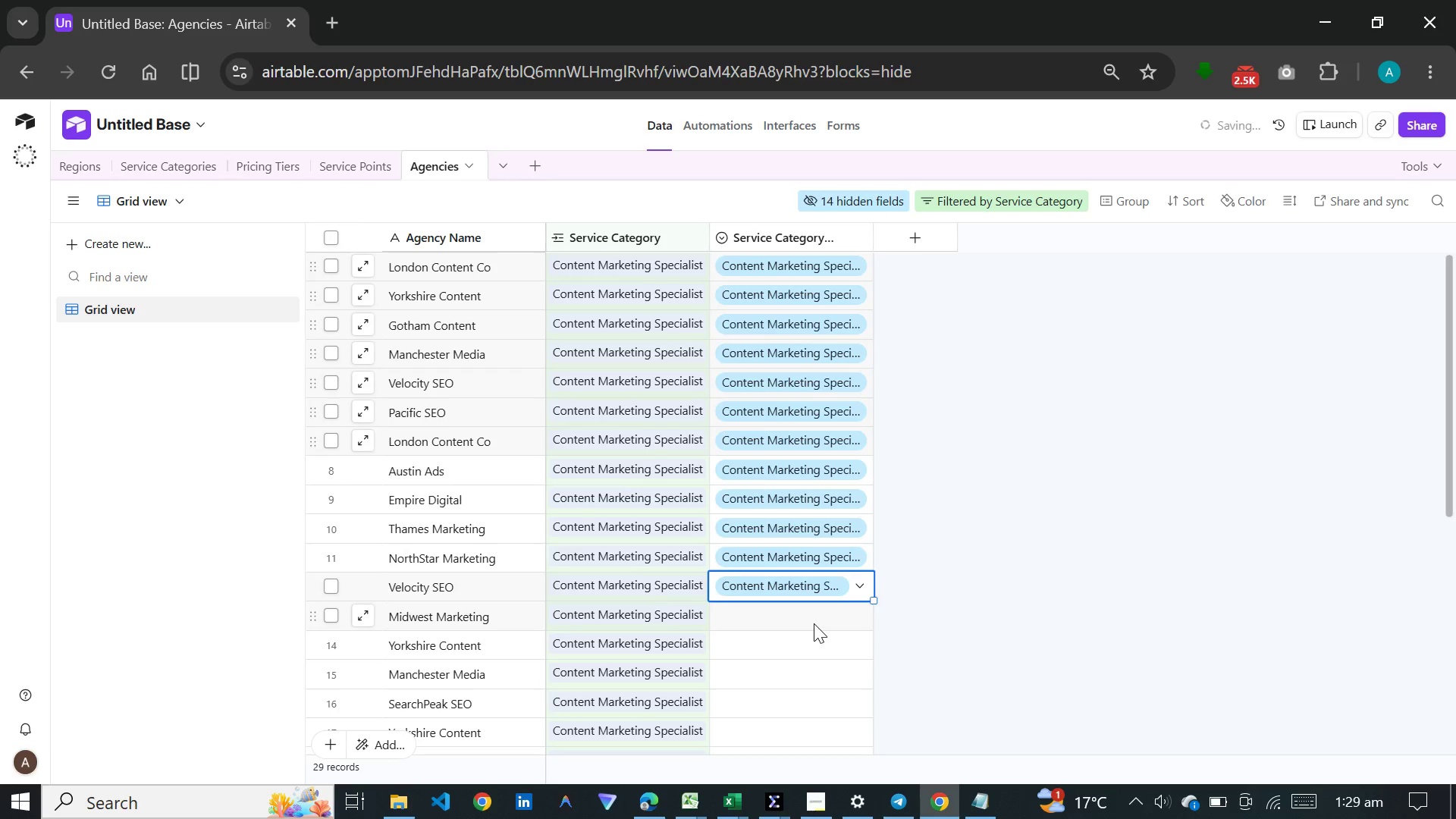 
double_click([814, 623])
 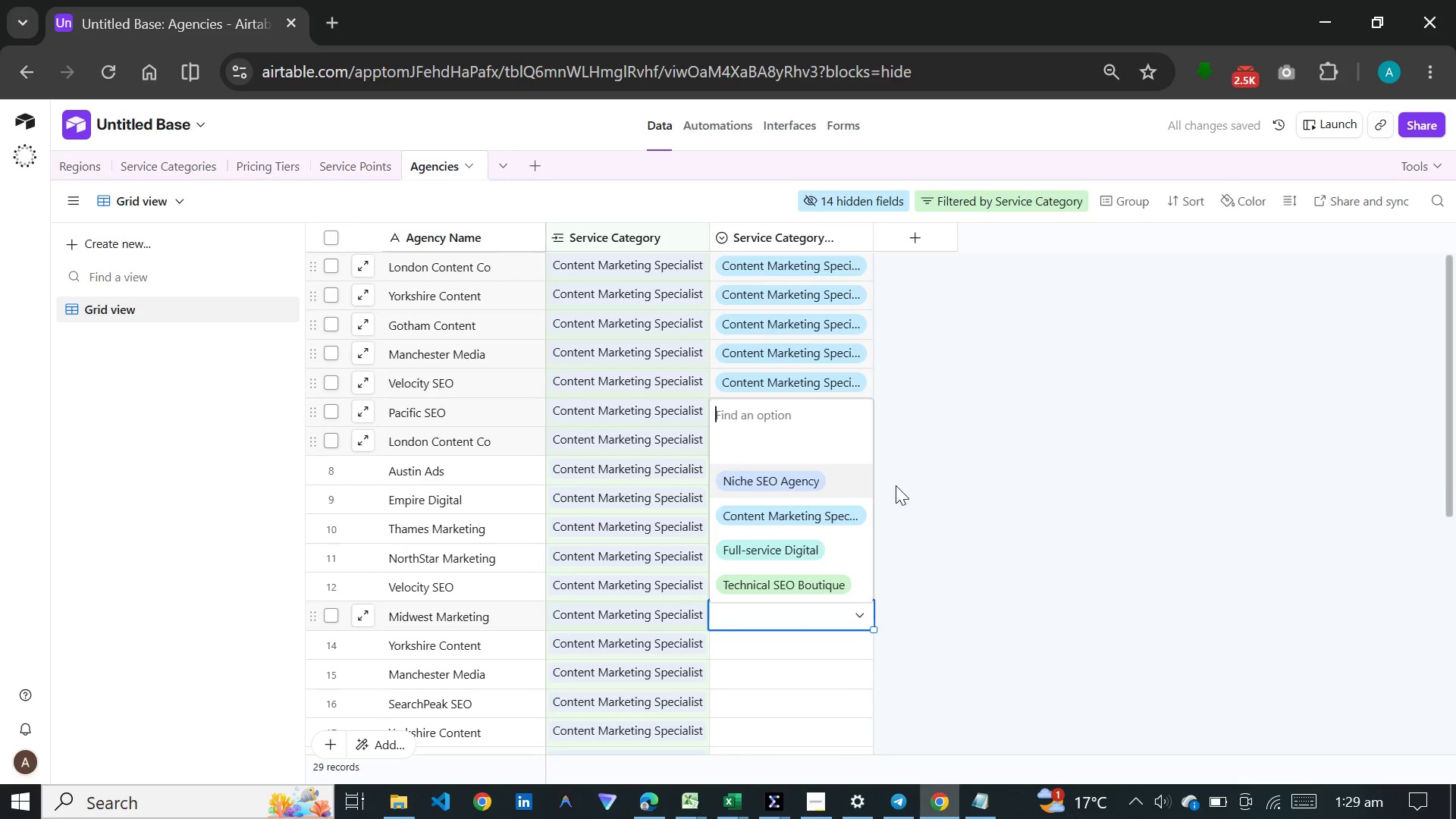 
left_click([842, 509])
 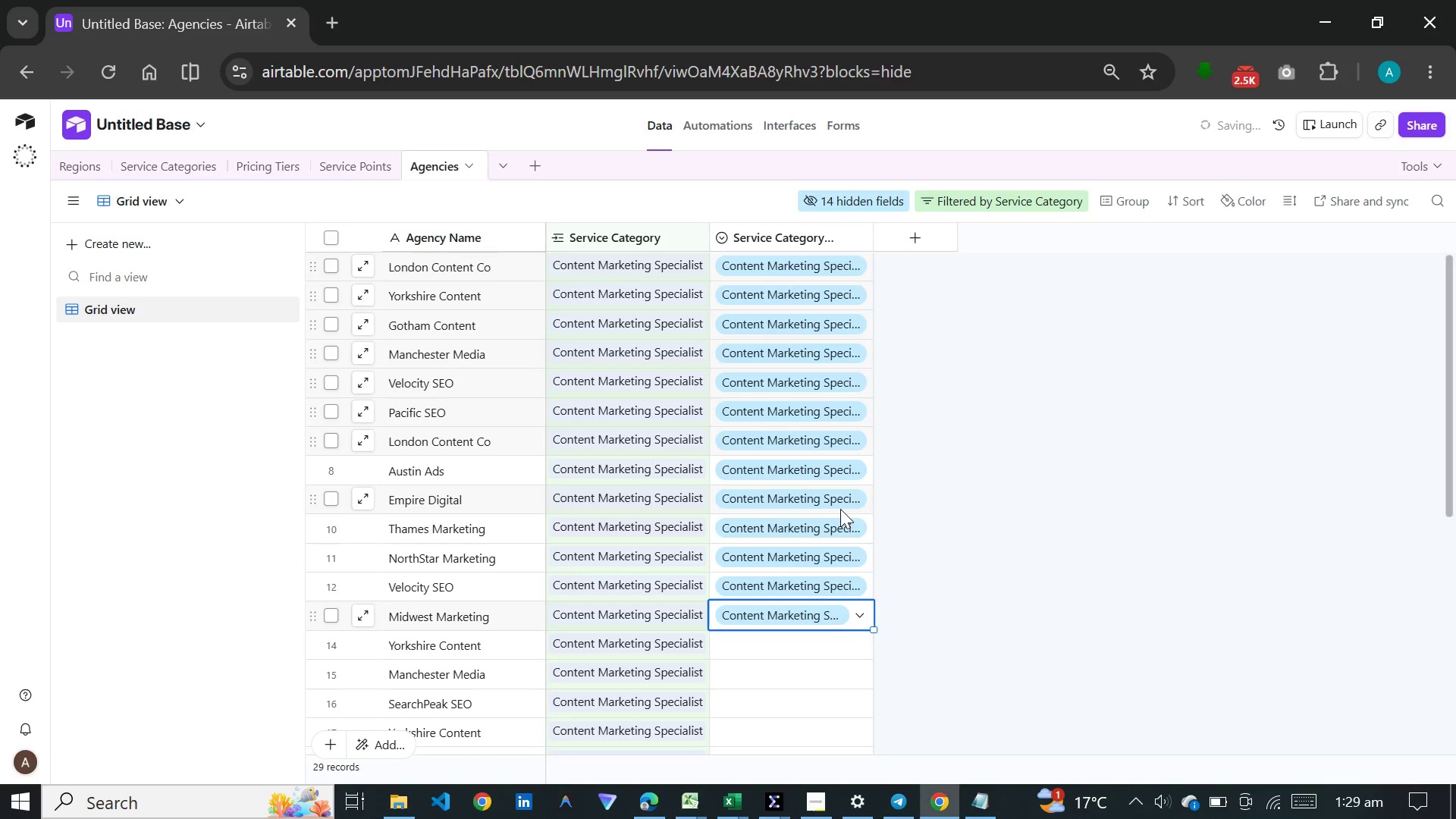 
scroll: coordinate [840, 509], scroll_direction: down, amount: 4.0
 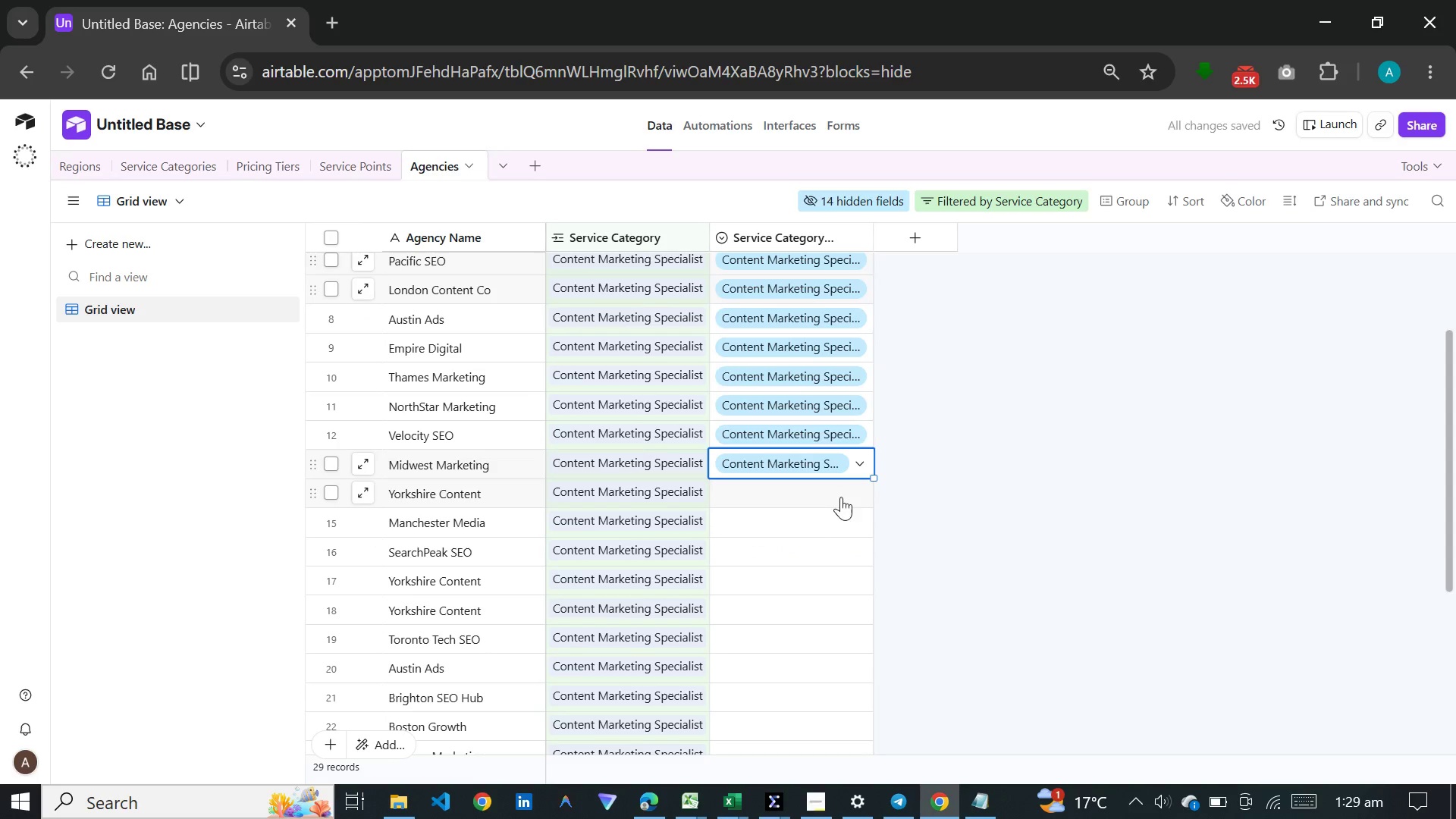 
double_click([841, 497])
 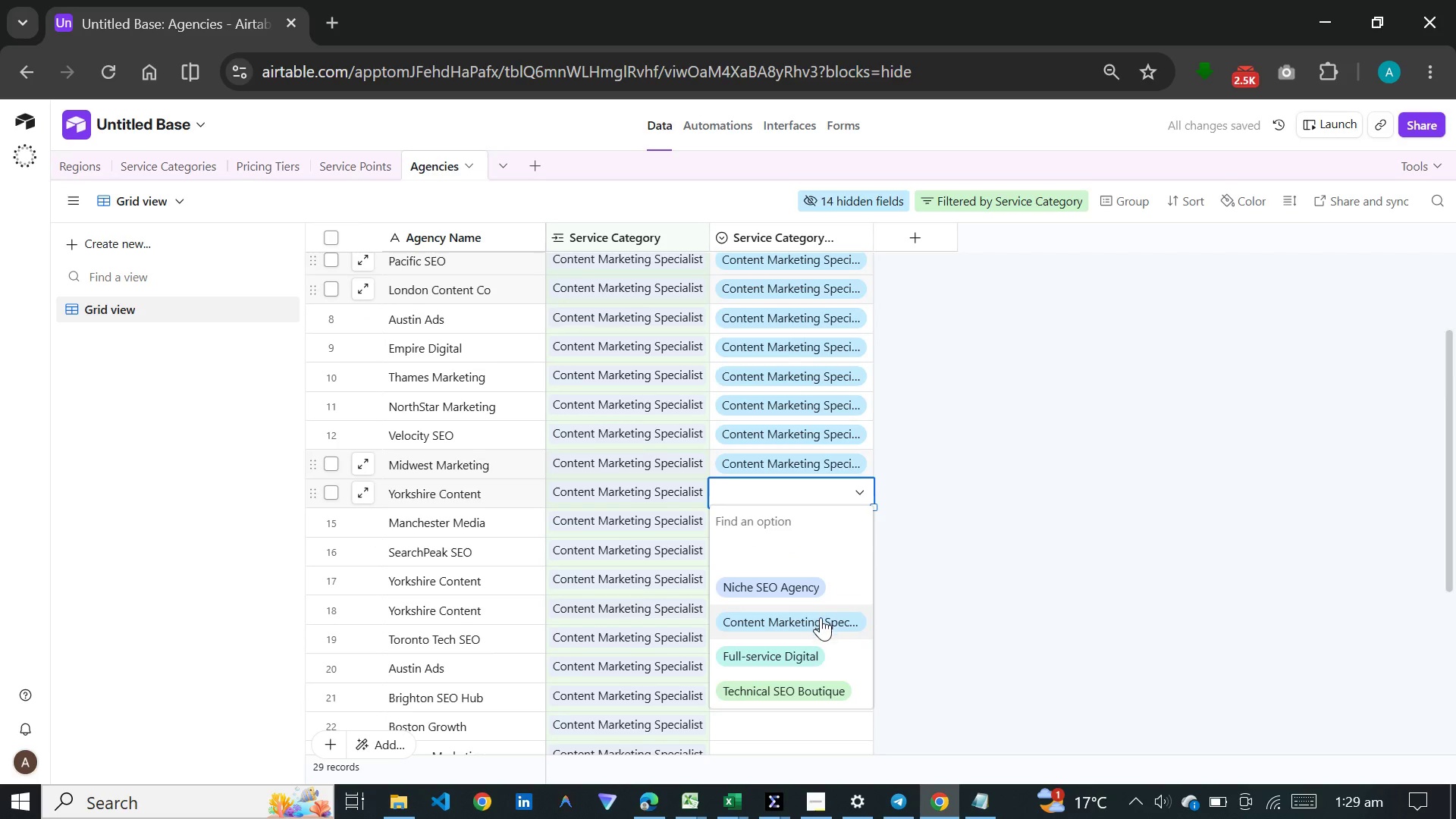 
left_click([821, 617])
 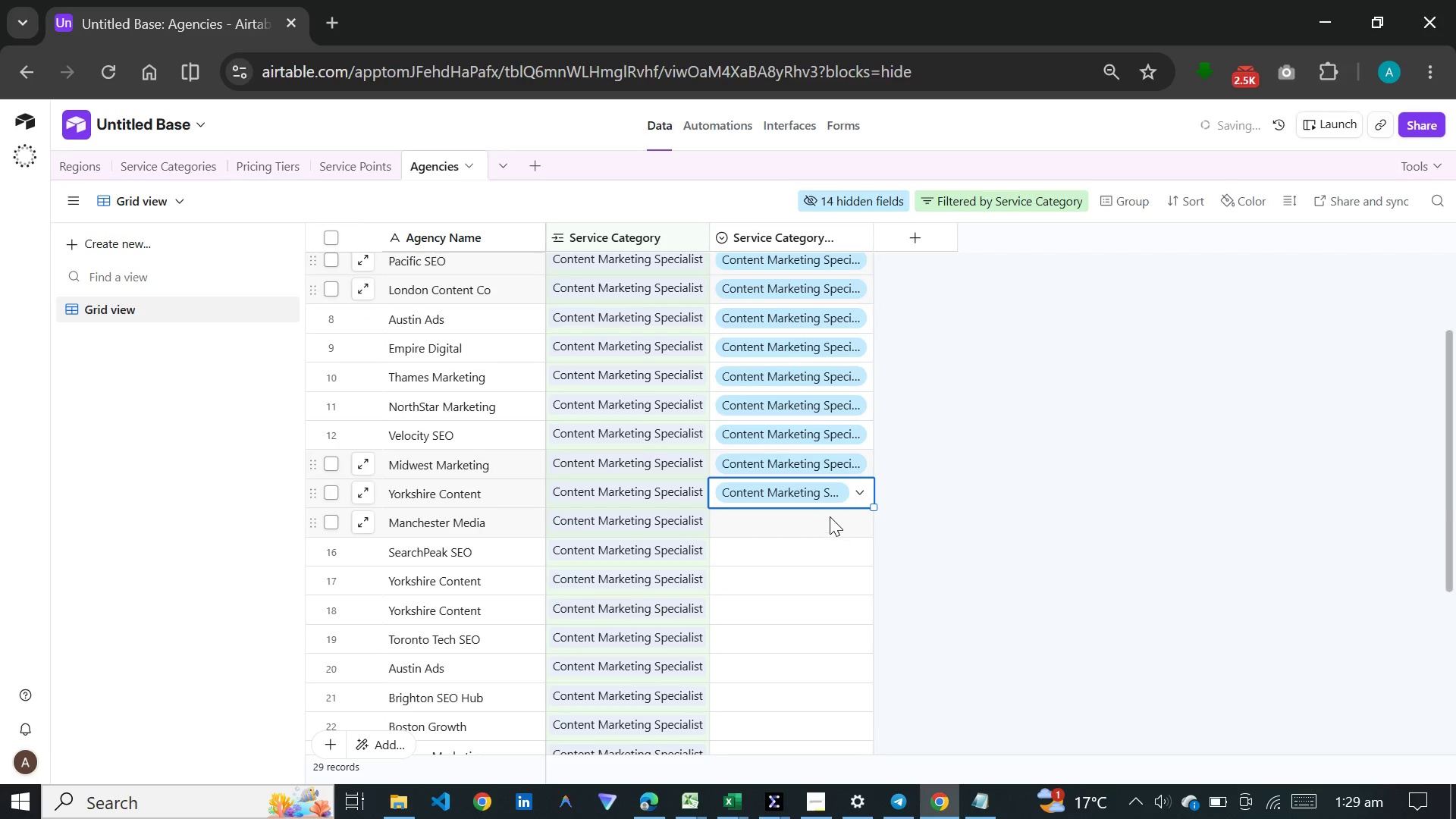 
double_click([830, 516])
 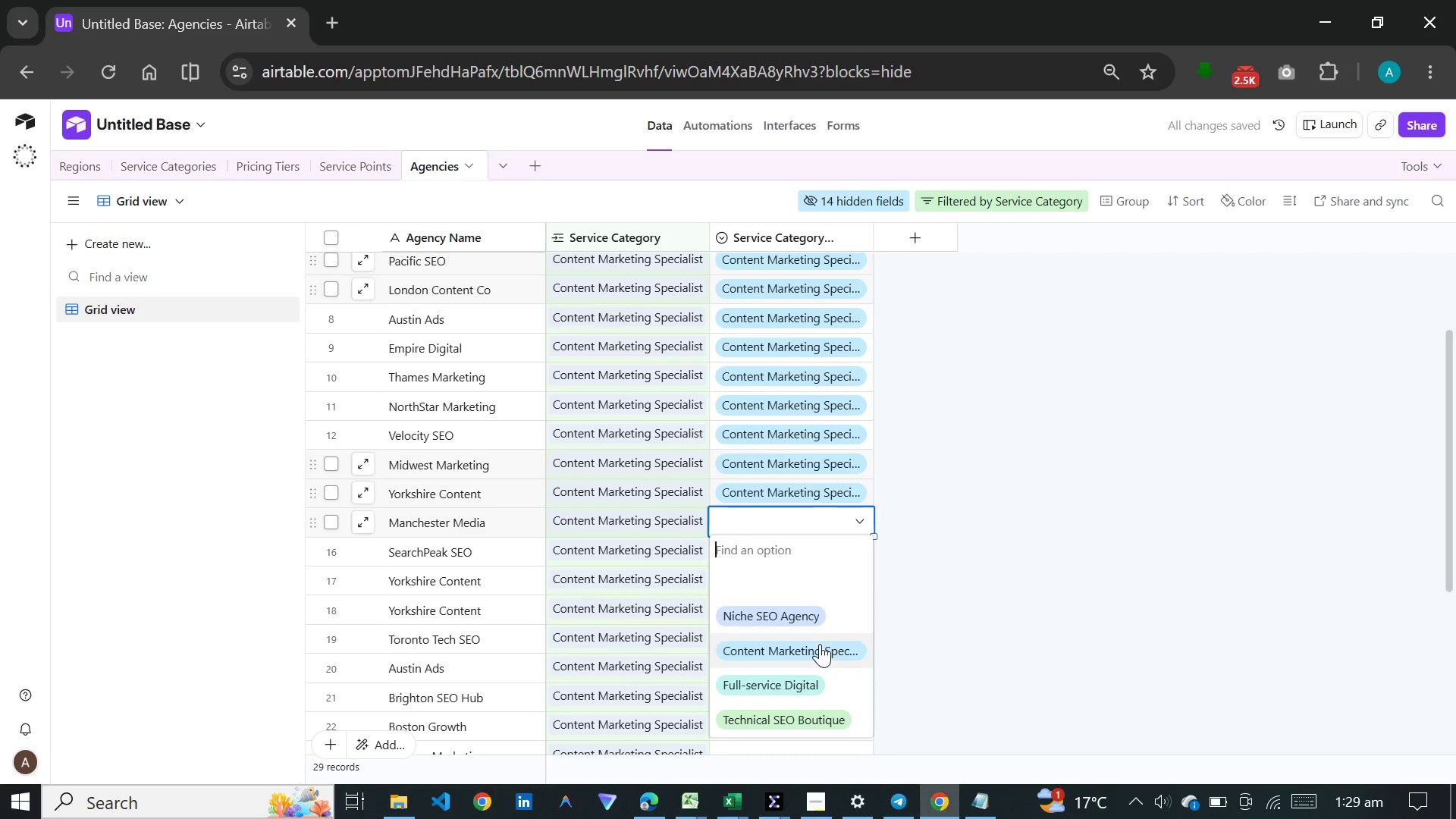 
left_click([820, 649])
 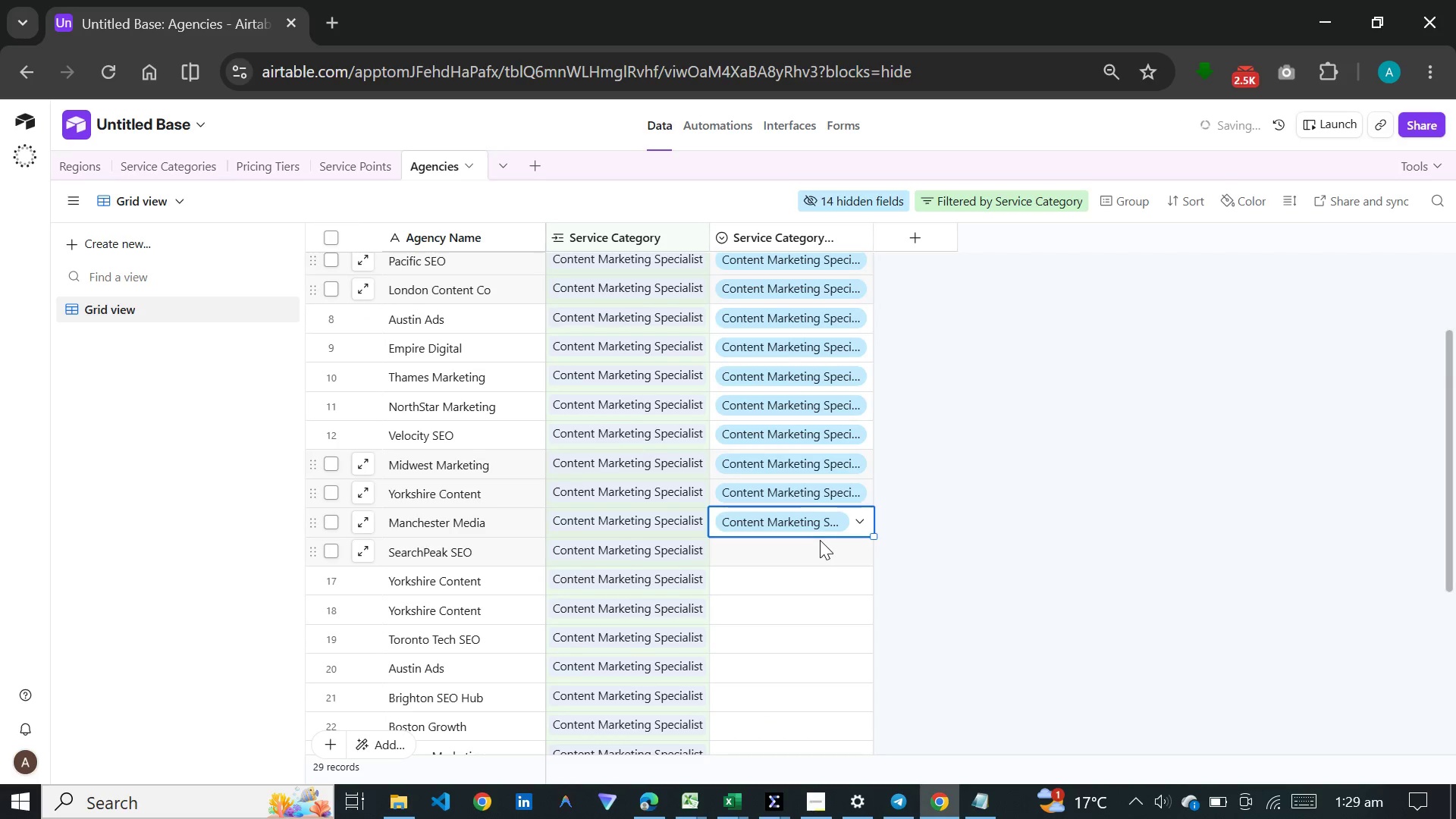 
double_click([820, 540])
 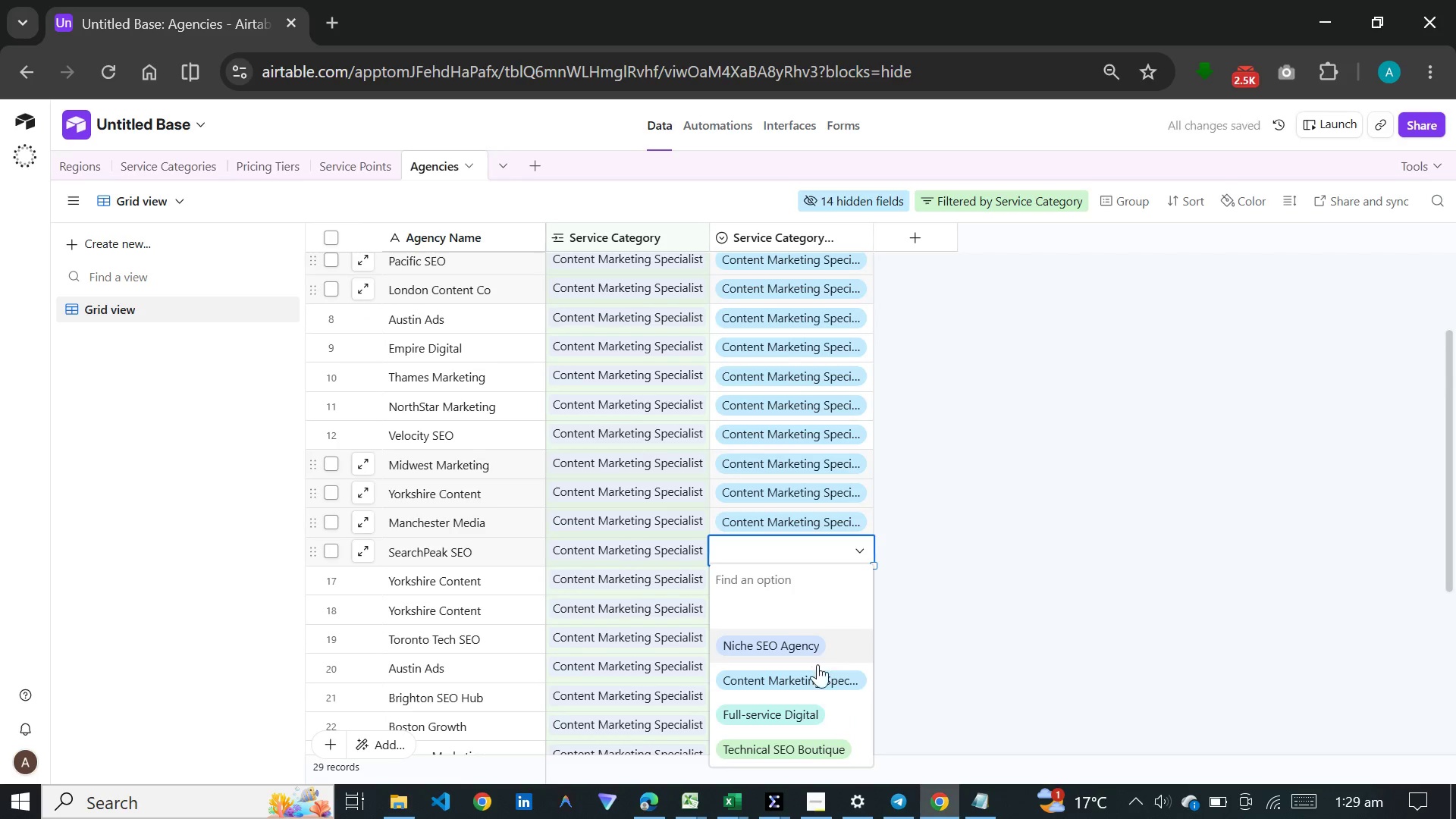 
left_click([817, 676])
 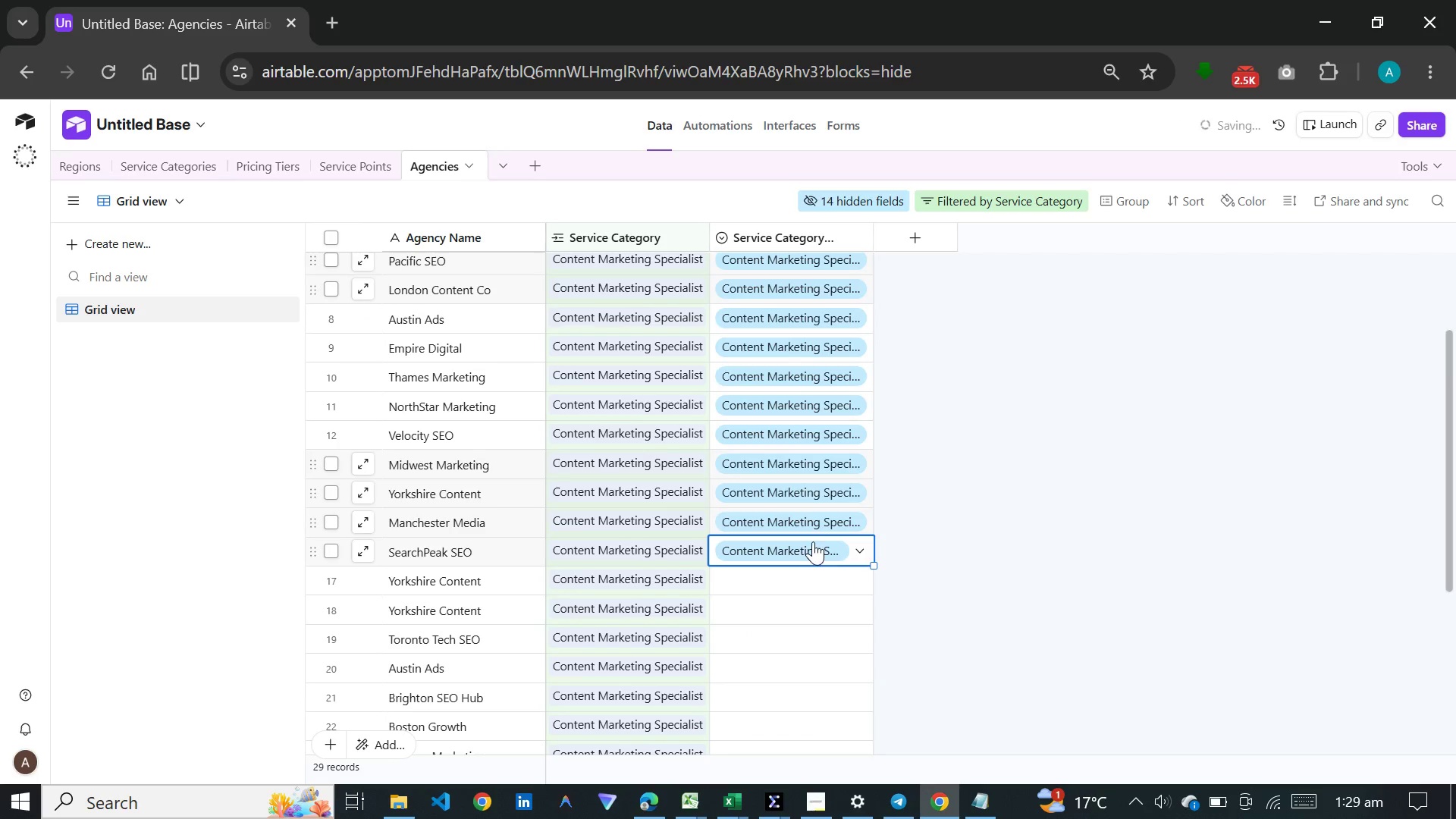 
scroll: coordinate [813, 541], scroll_direction: down, amount: 7.0
 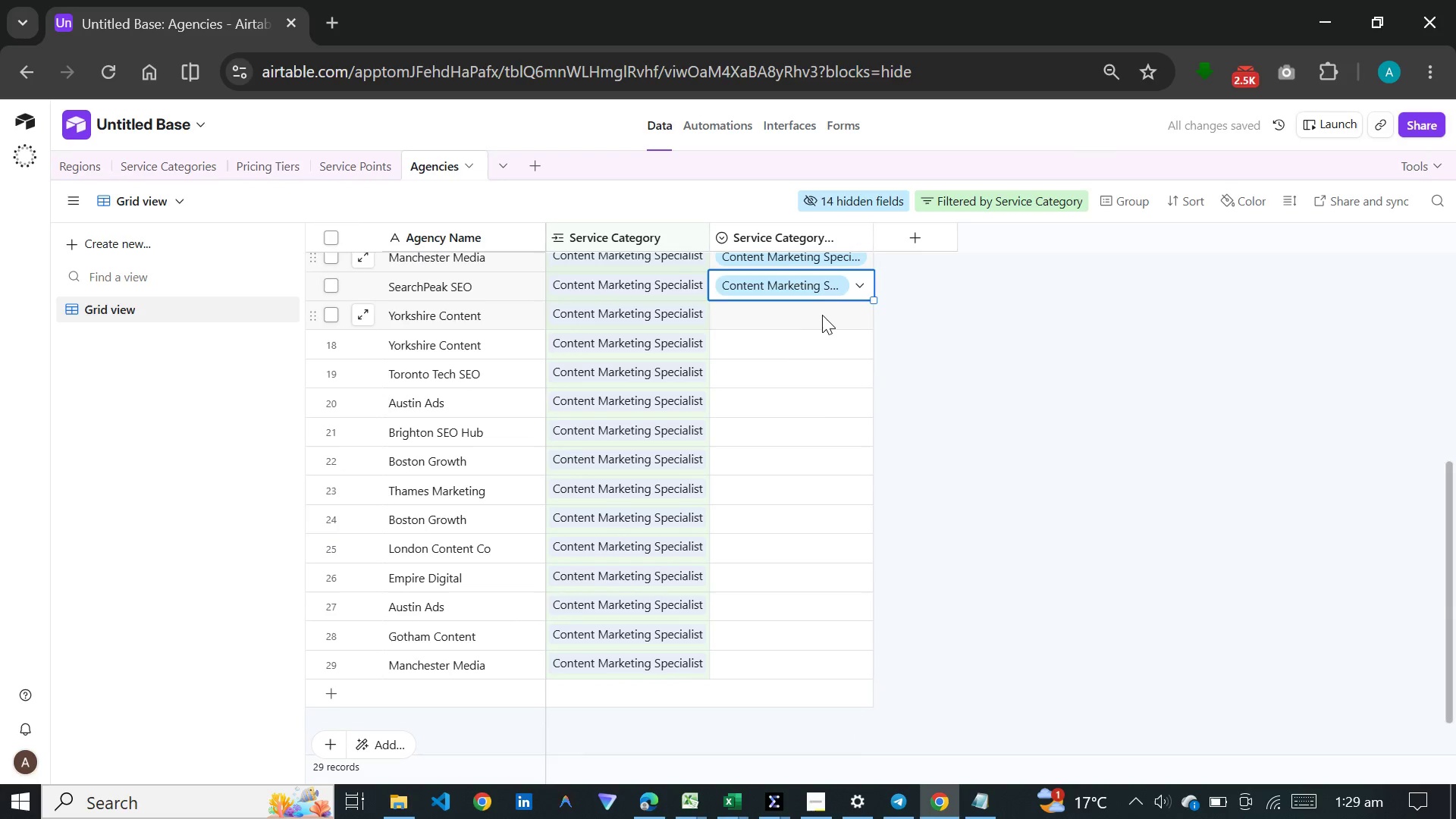 
double_click([824, 311])
 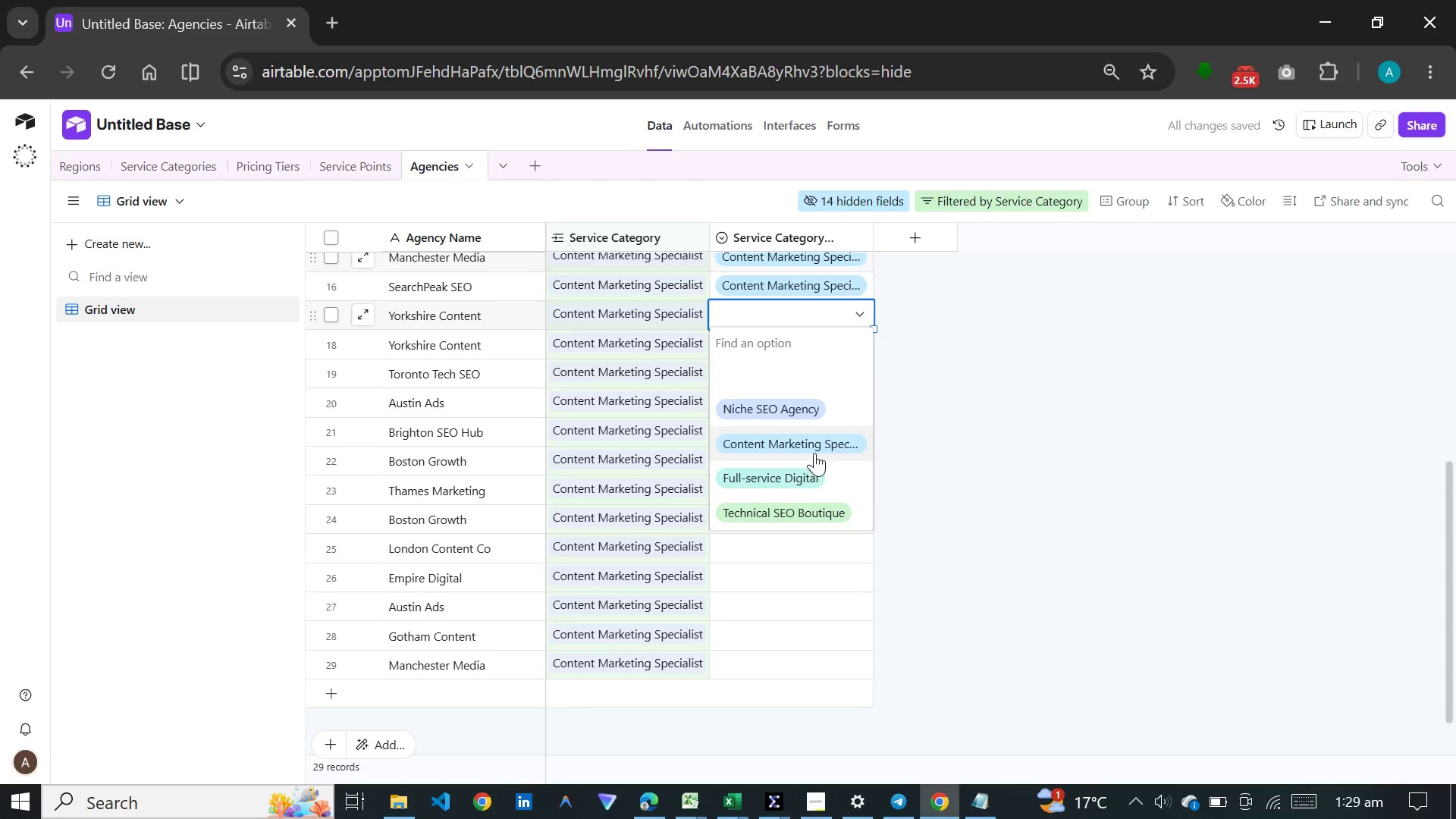 
left_click([814, 447])
 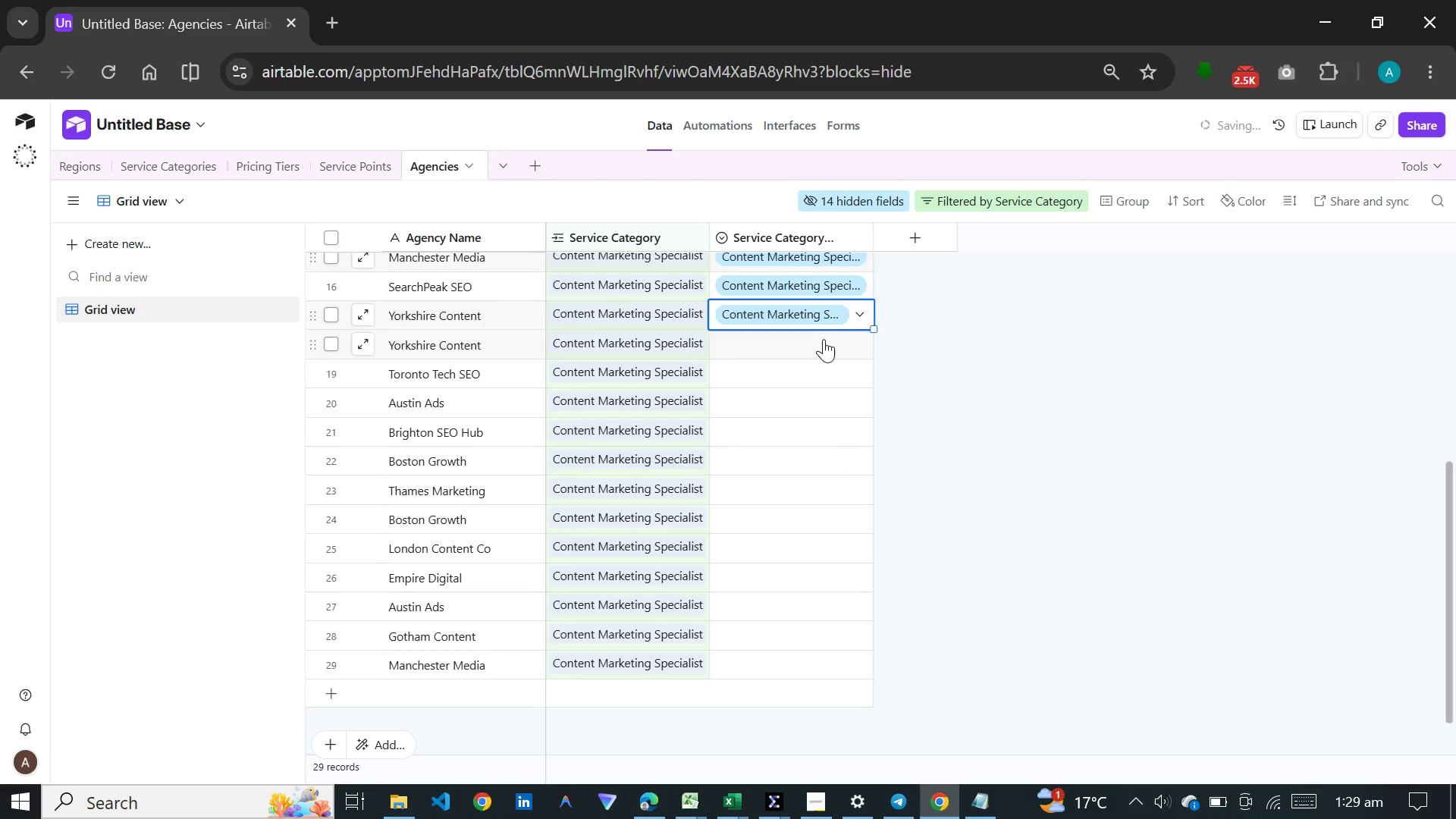 
double_click([824, 339])
 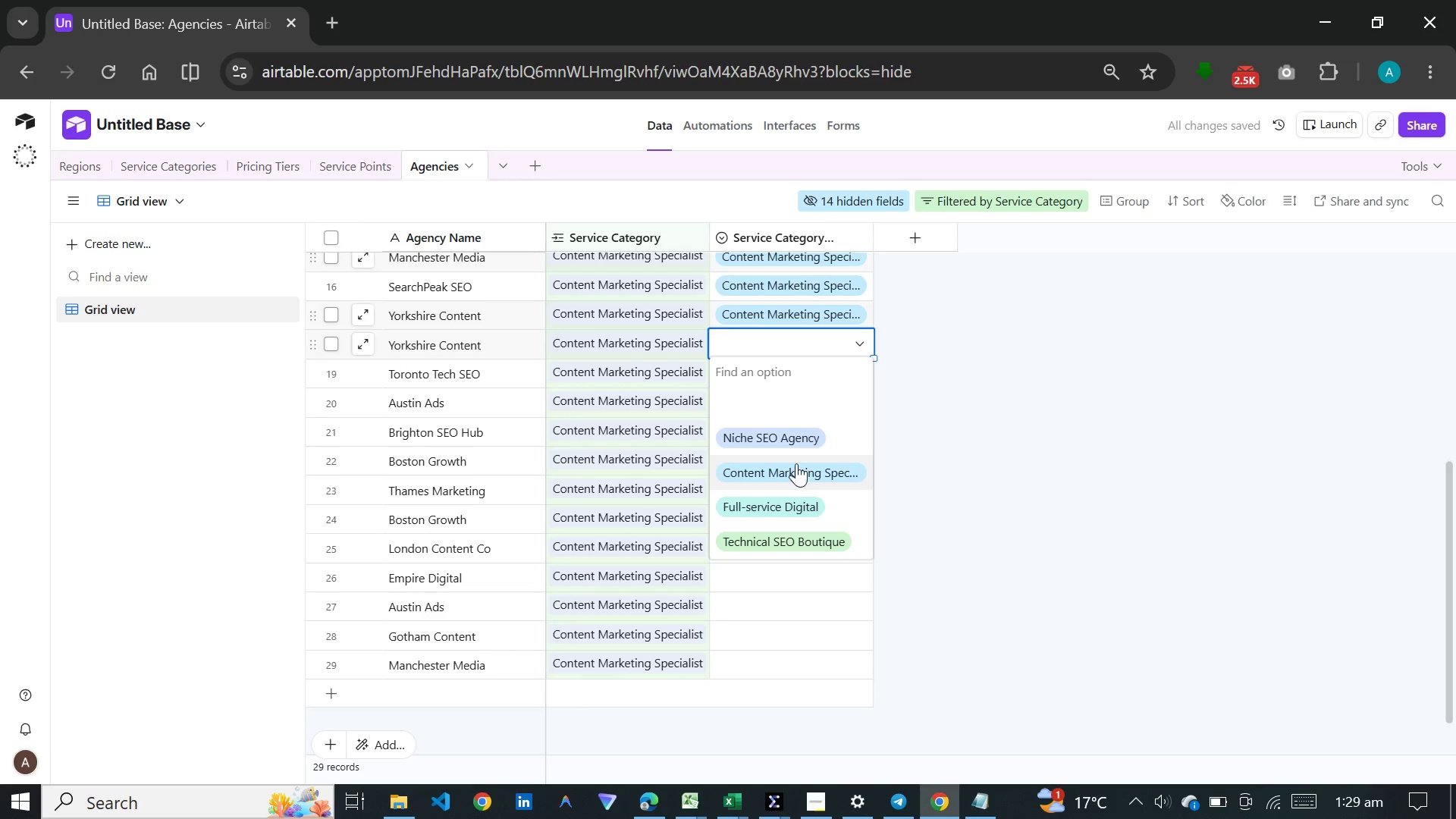 
left_click([796, 463])
 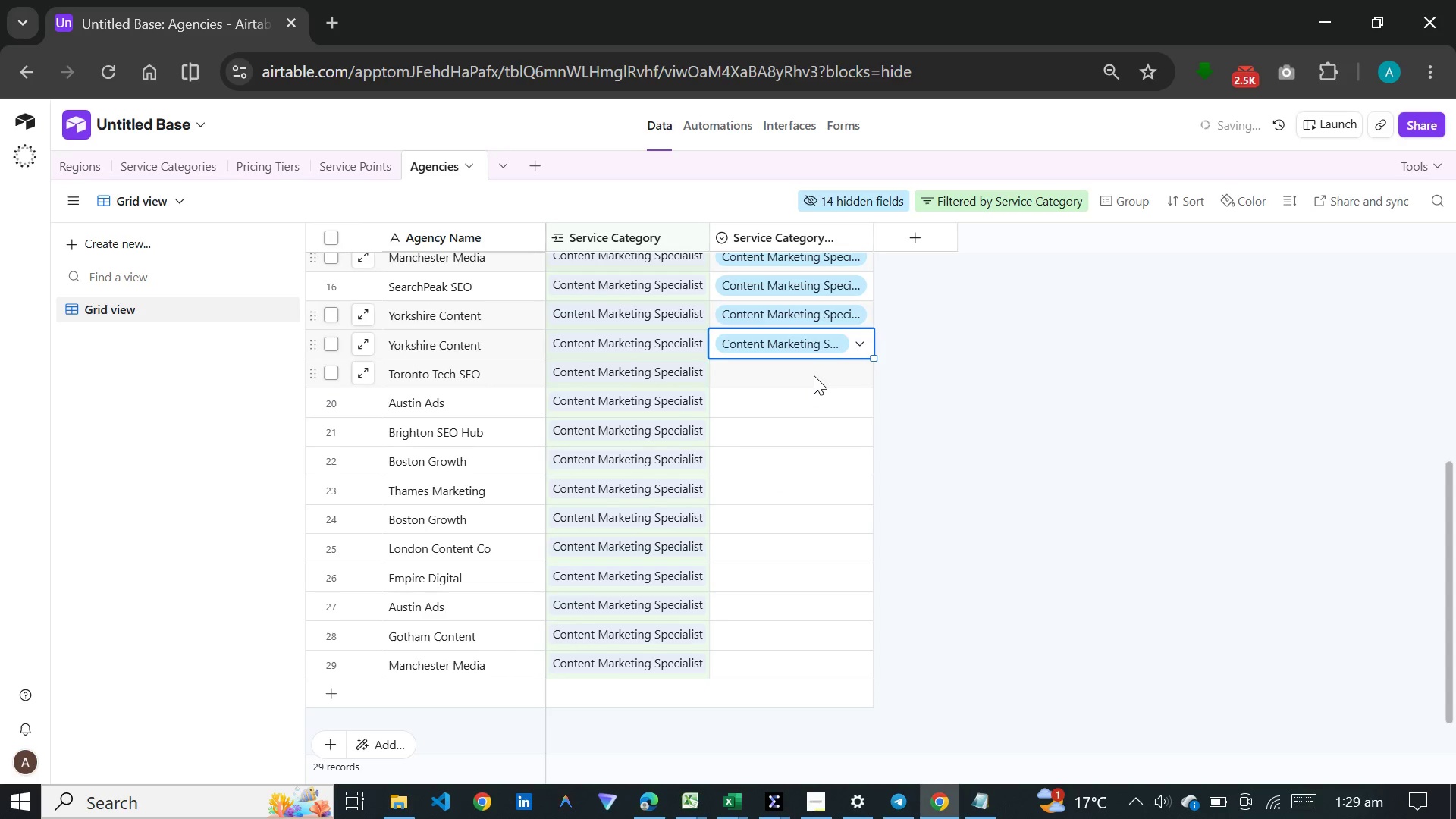 
double_click([814, 375])
 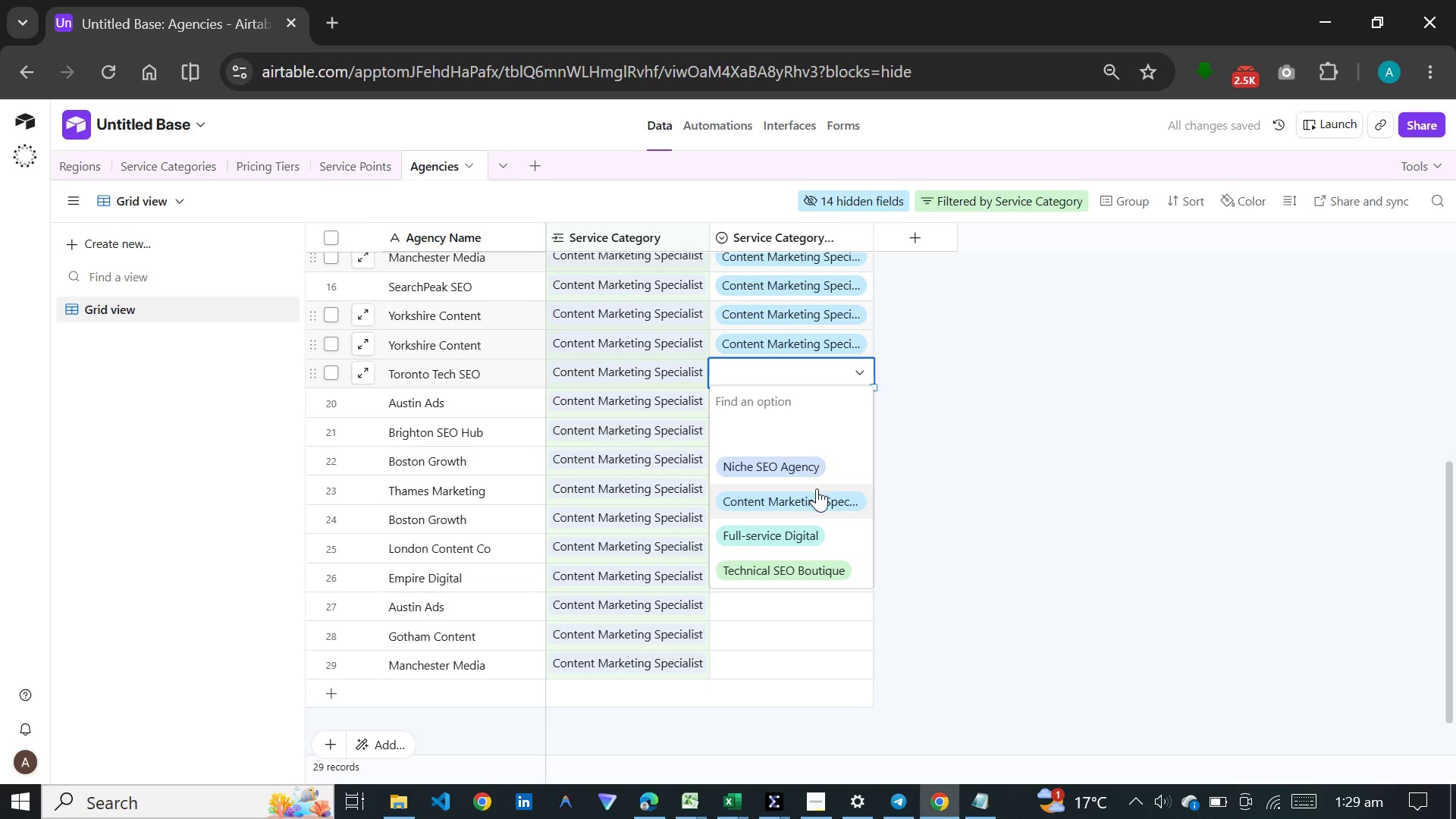 
left_click([817, 492])
 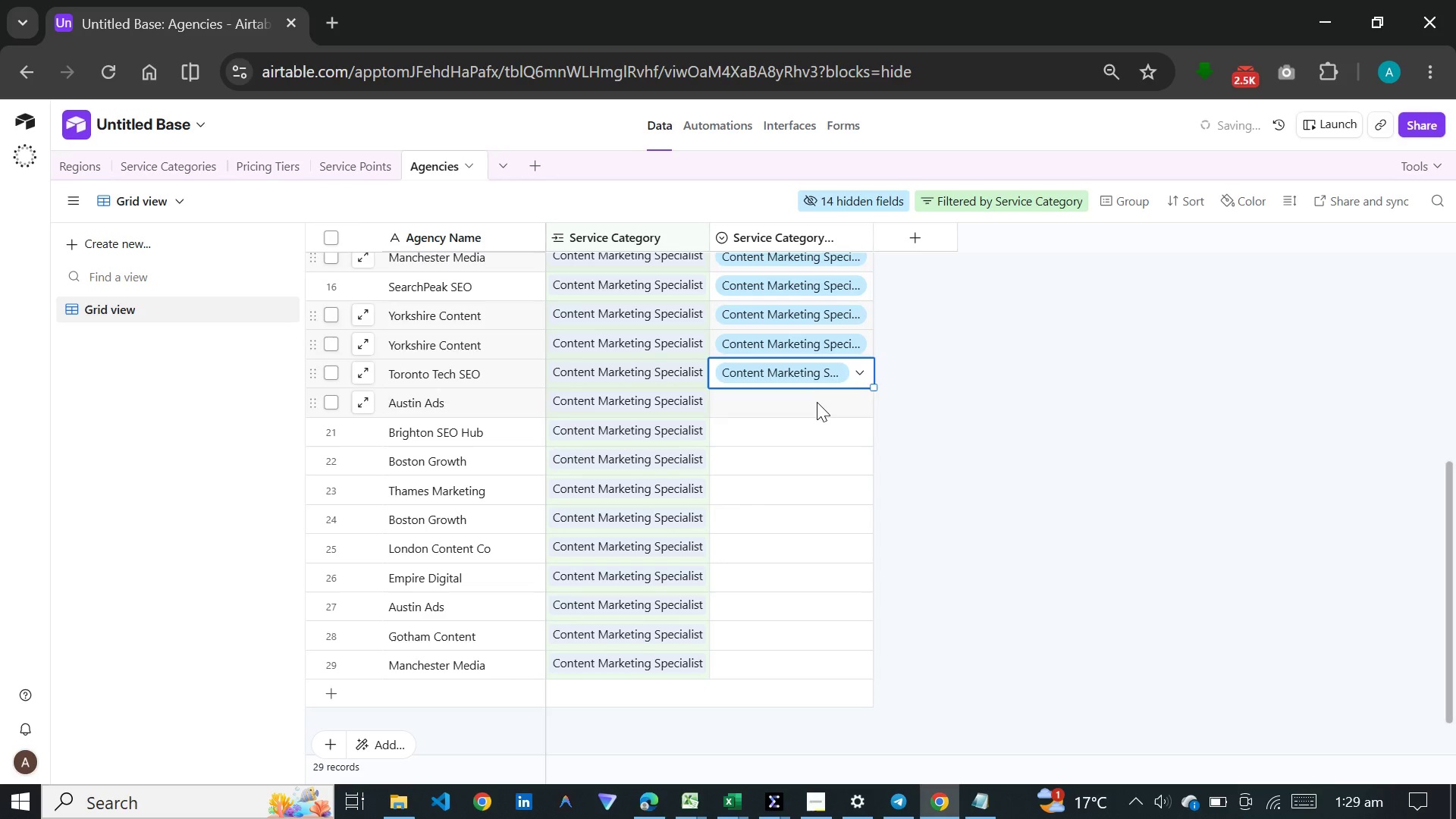 
double_click([817, 402])
 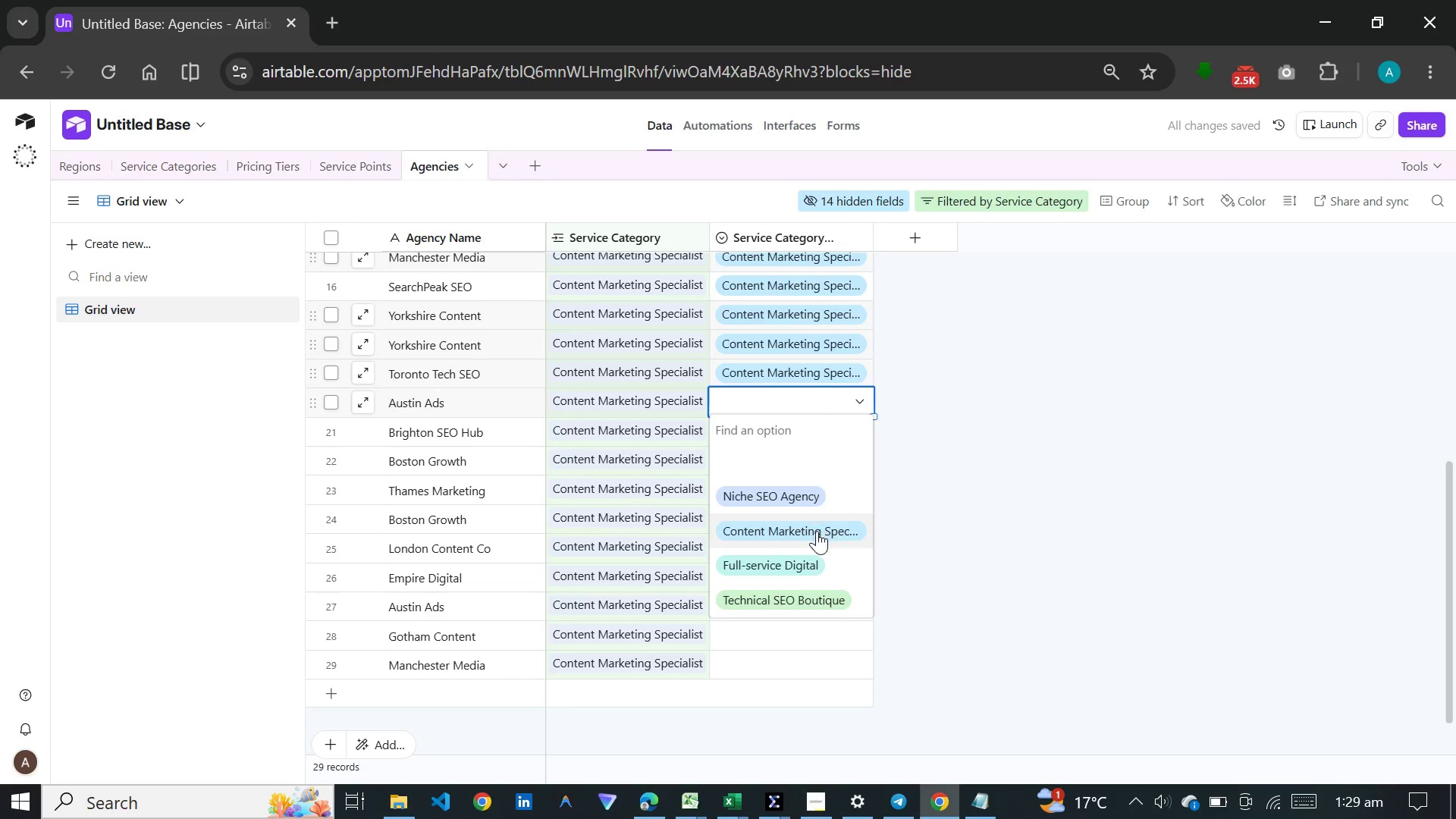 
left_click([817, 531])
 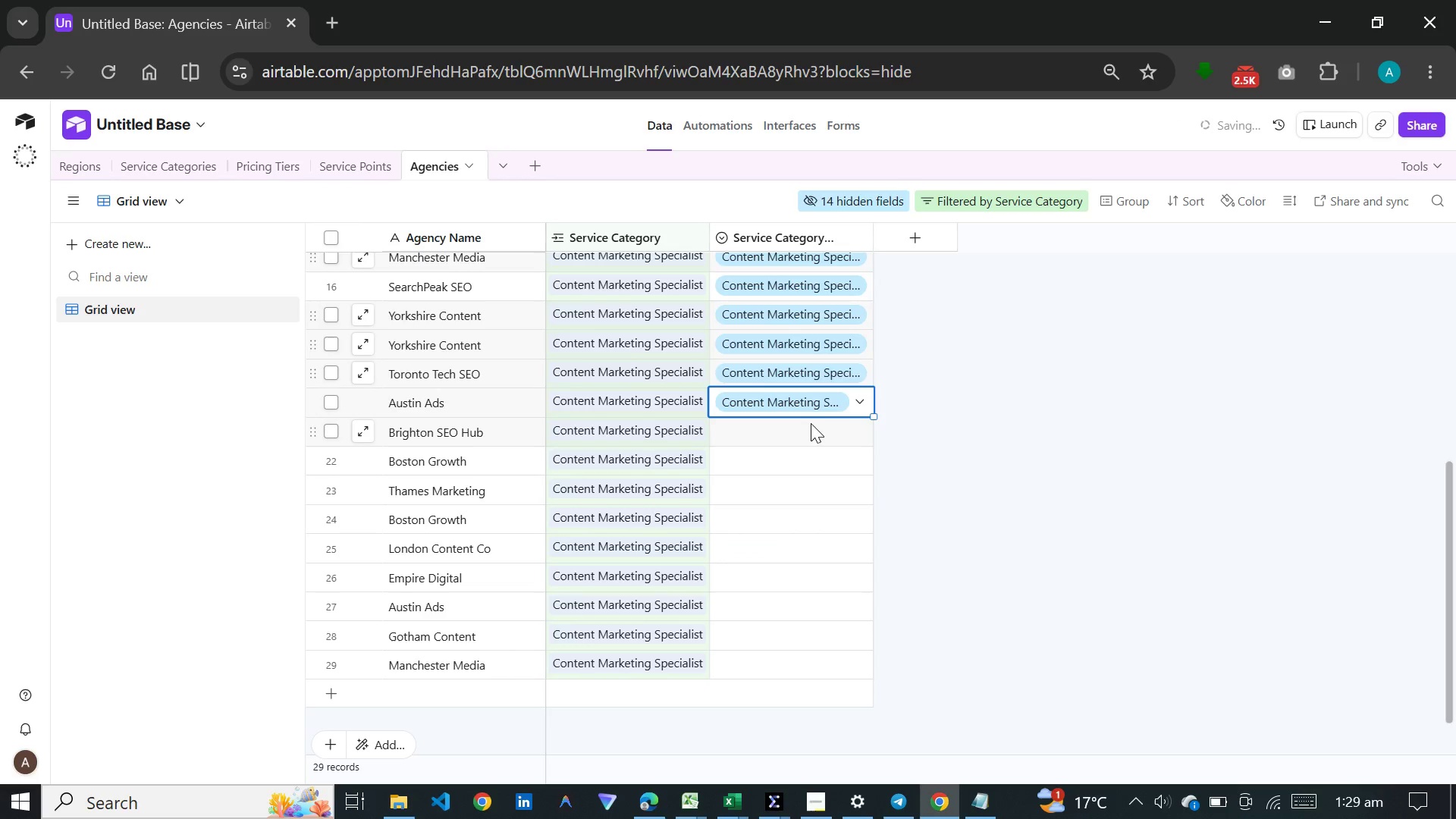 
double_click([811, 423])
 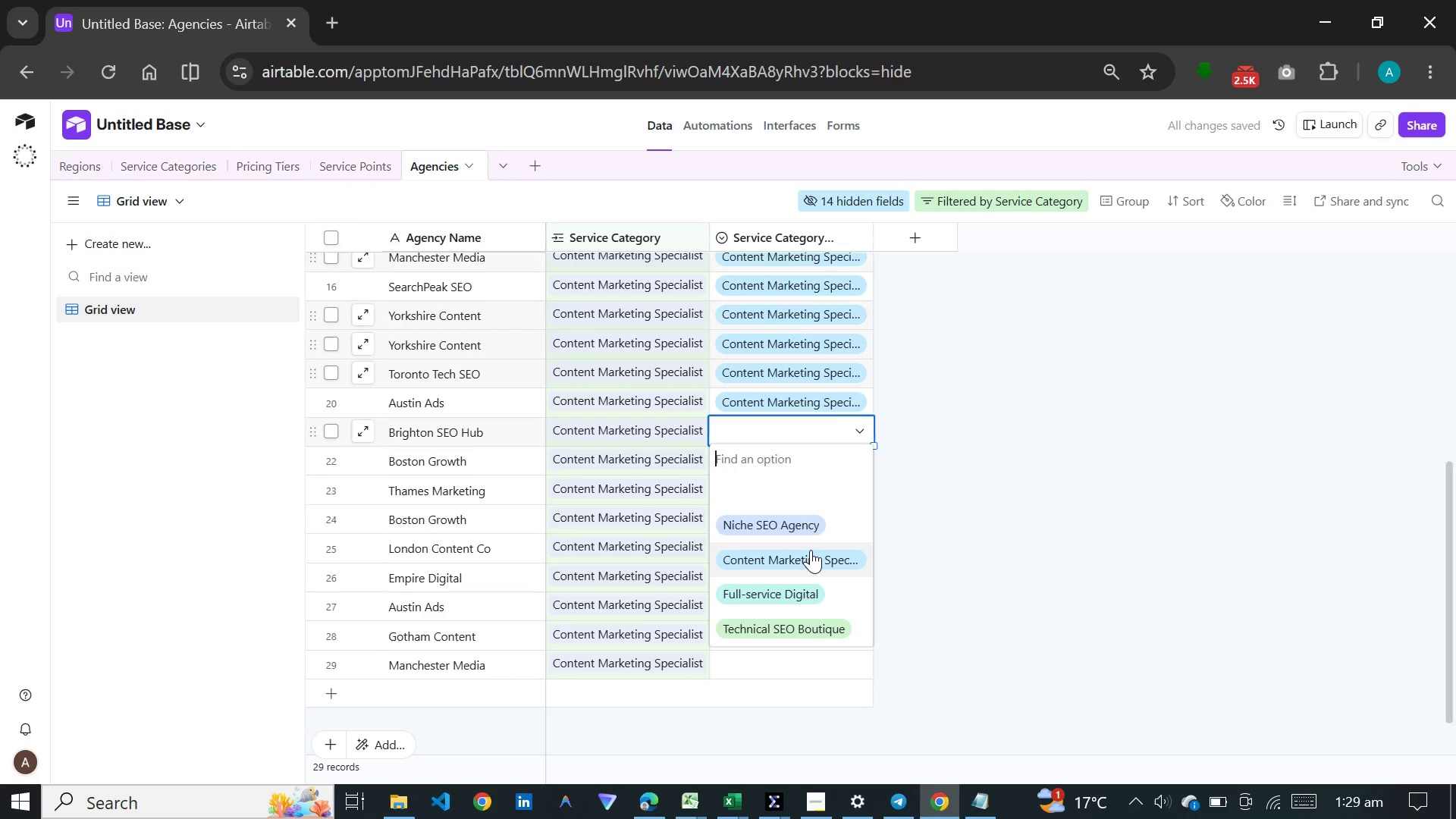 
left_click([811, 550])
 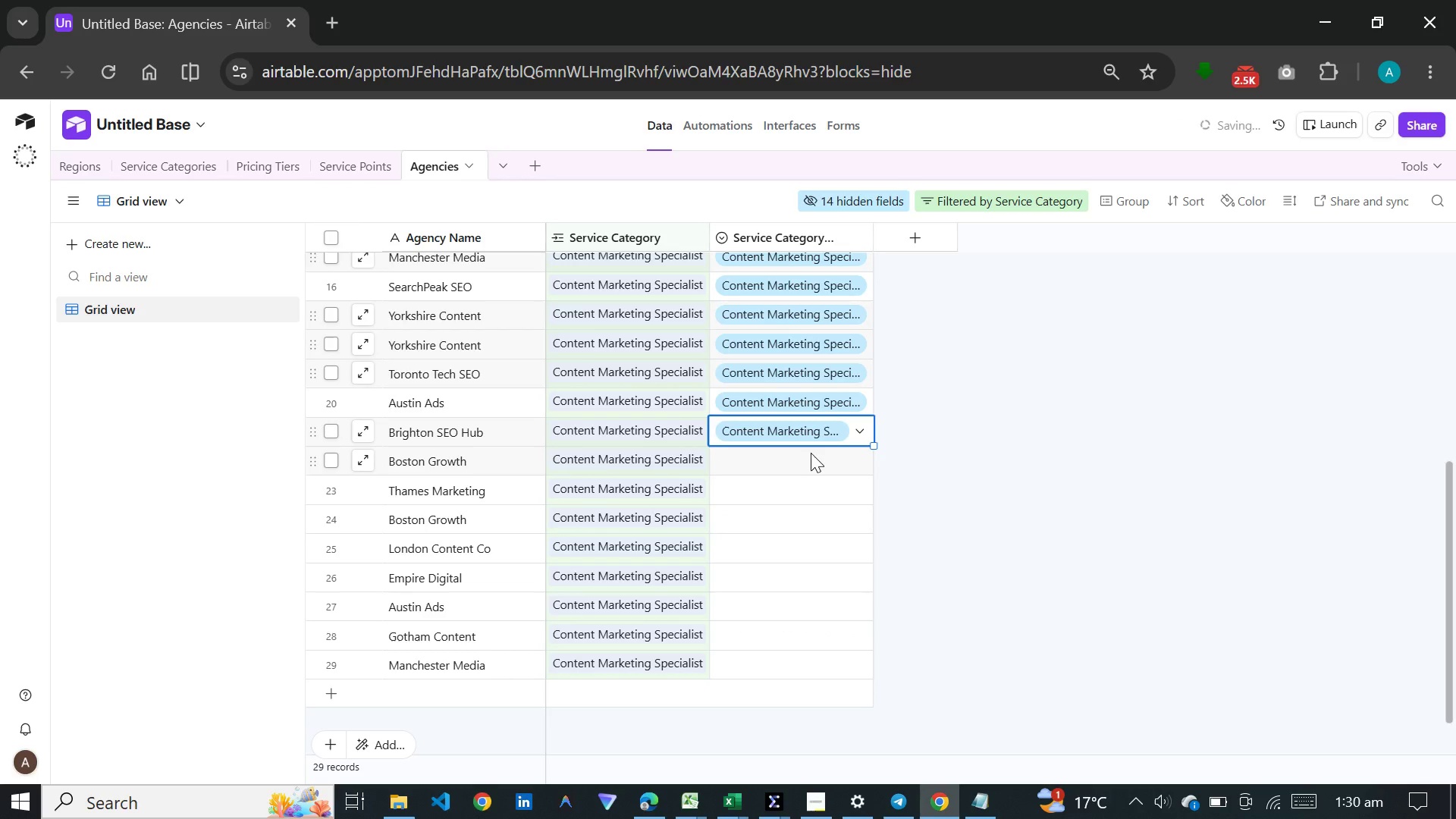 
double_click([811, 453])
 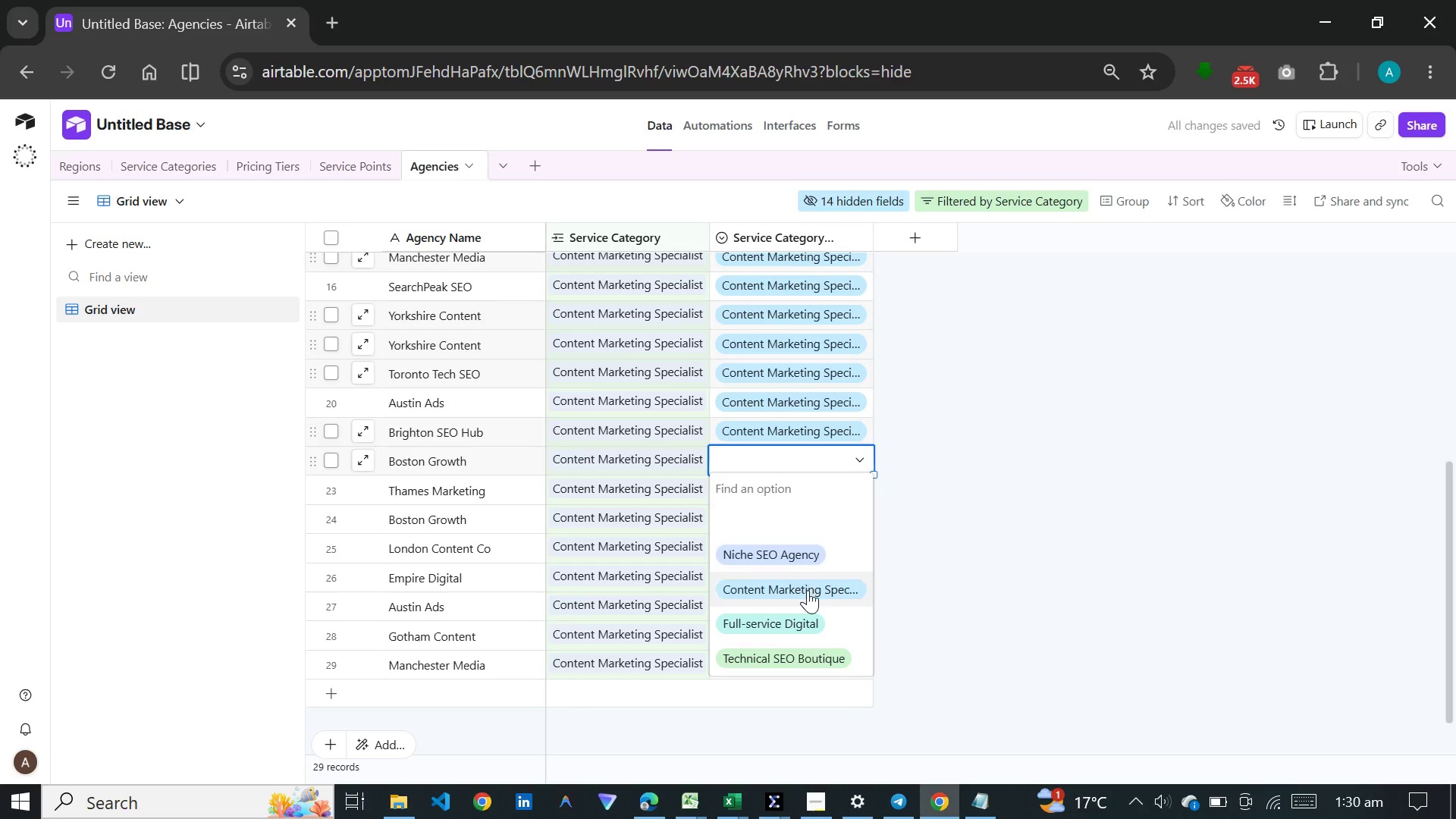 
left_click([808, 590])
 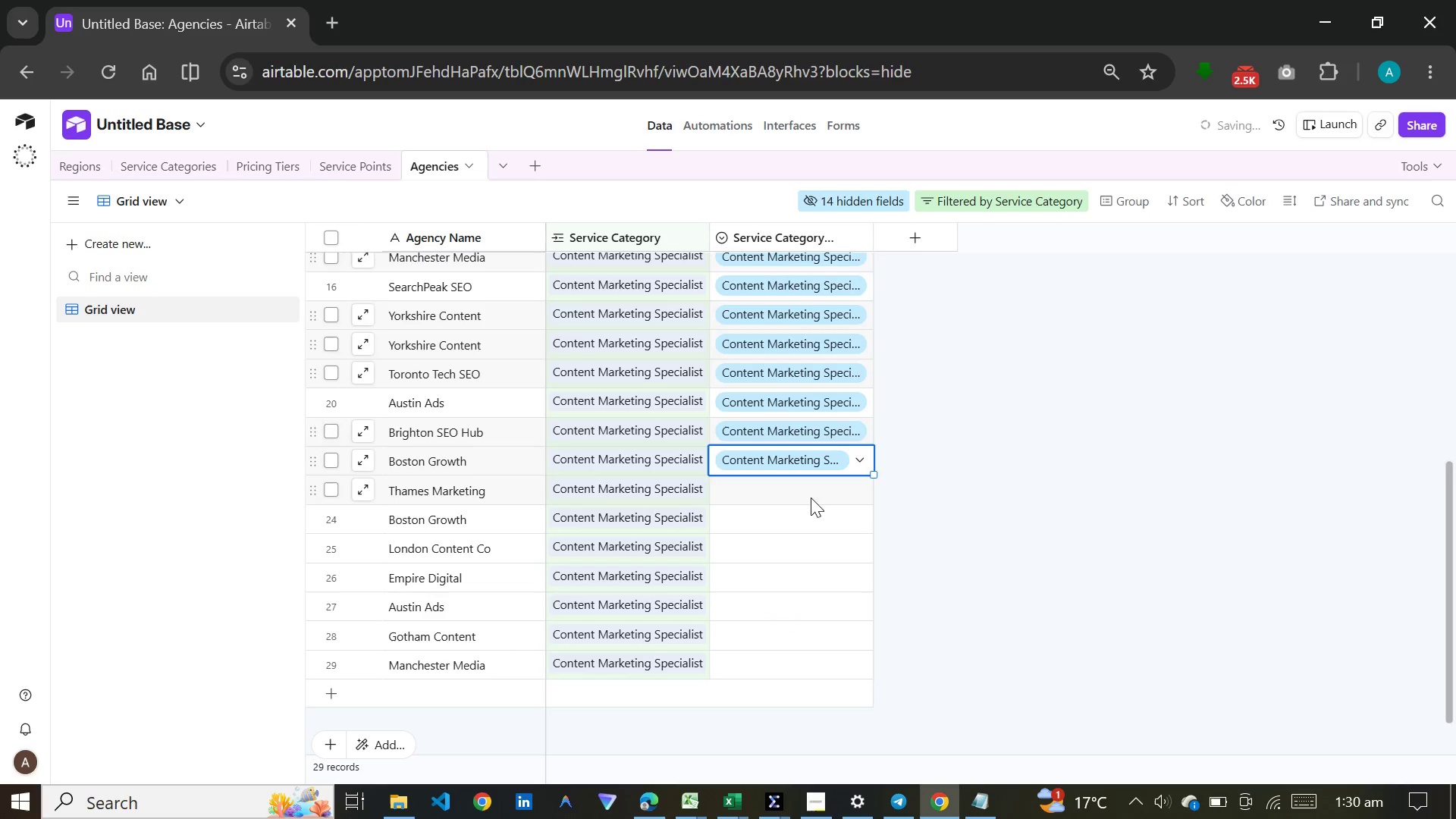 
double_click([811, 497])
 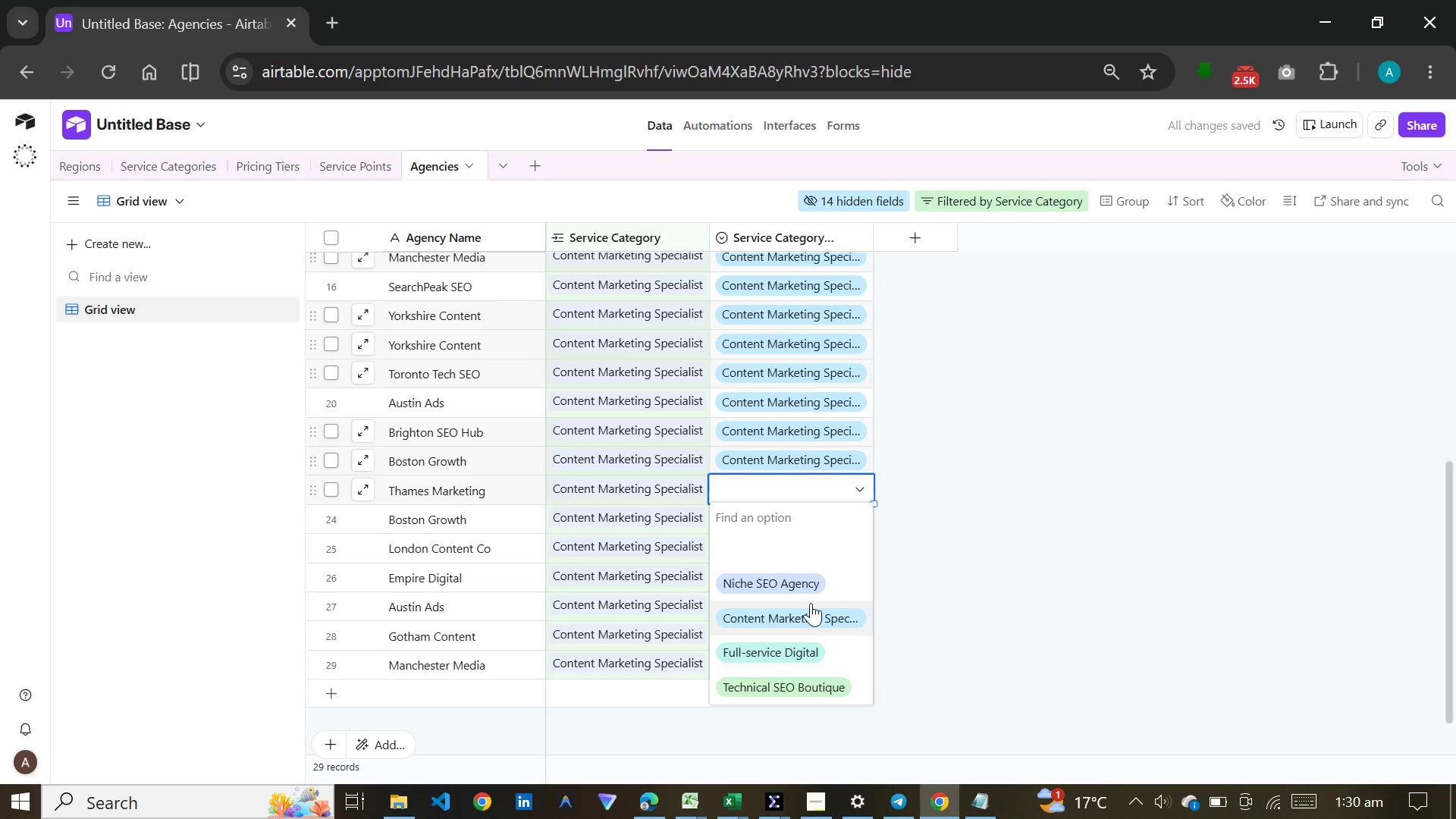 
left_click([811, 604])
 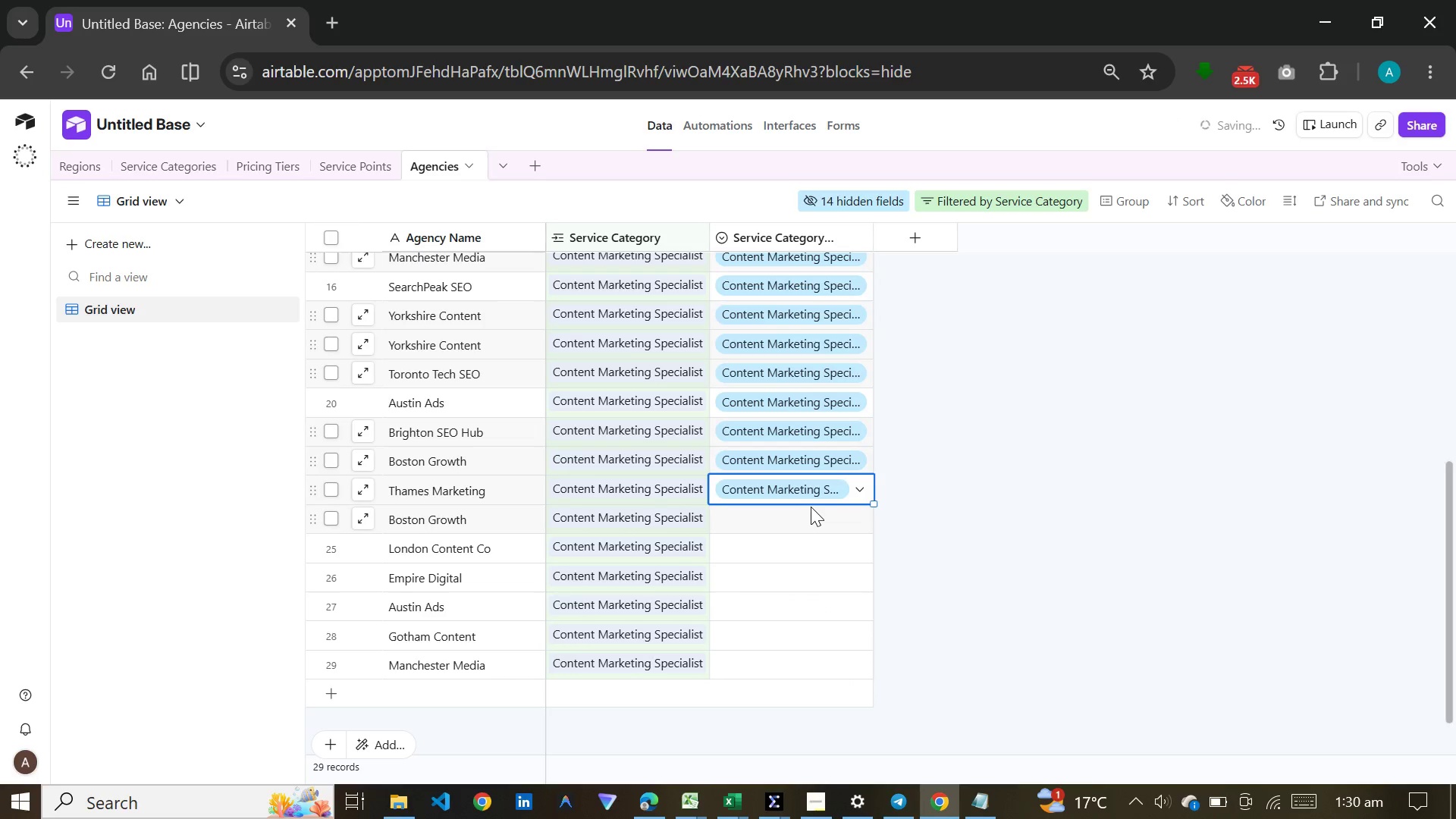 
double_click([811, 507])
 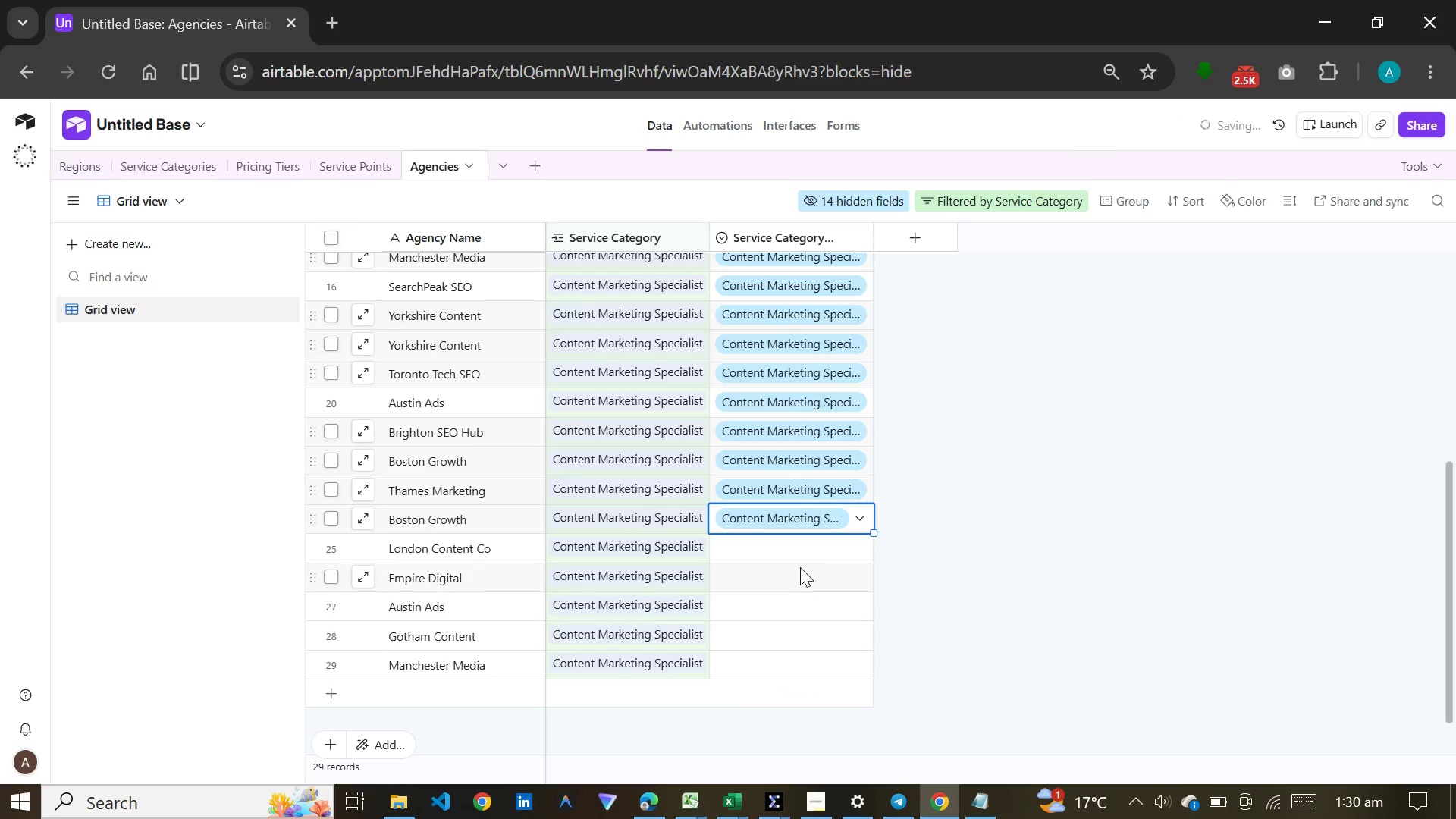 
double_click([800, 549])
 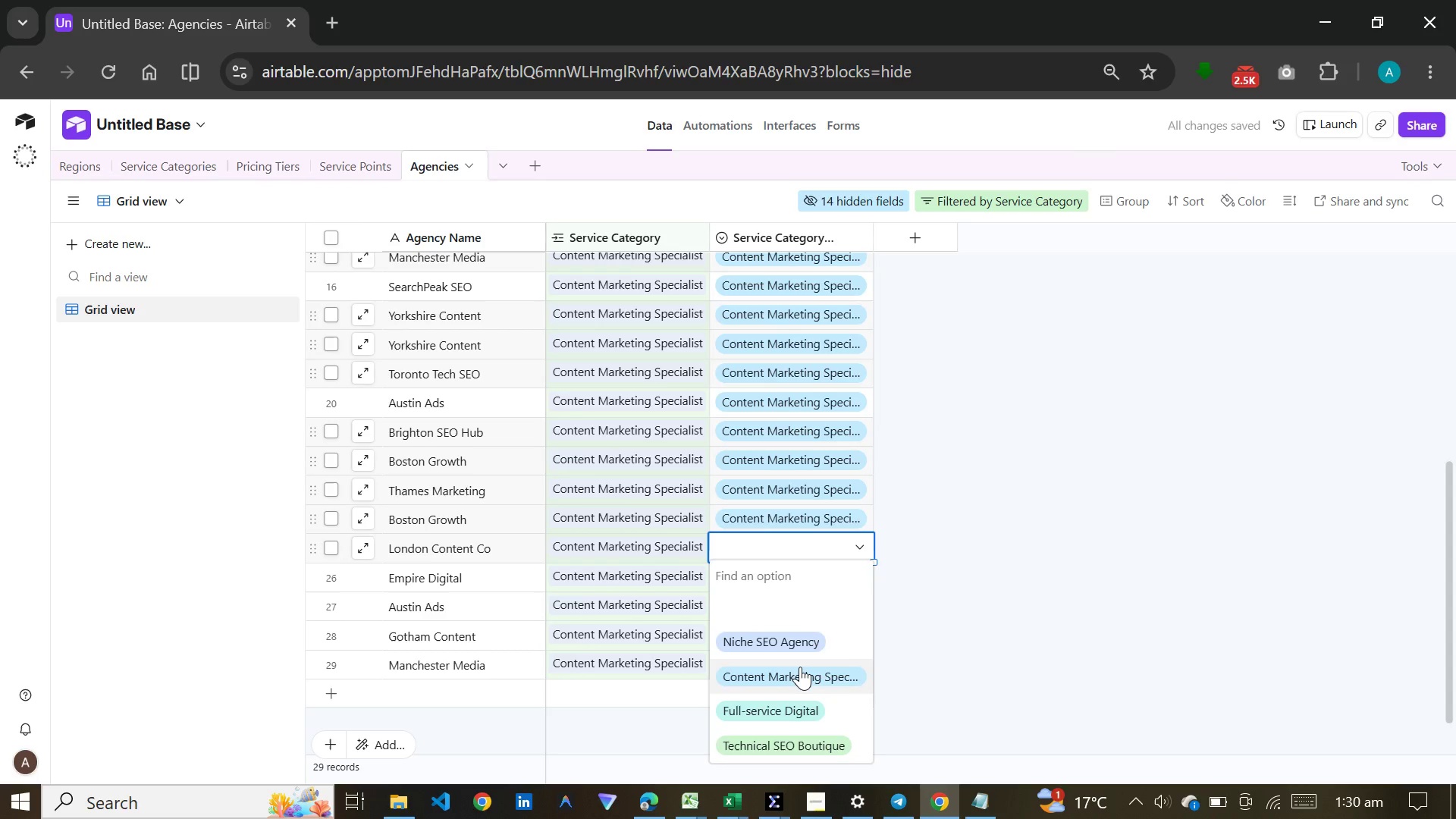 
left_click([800, 667])
 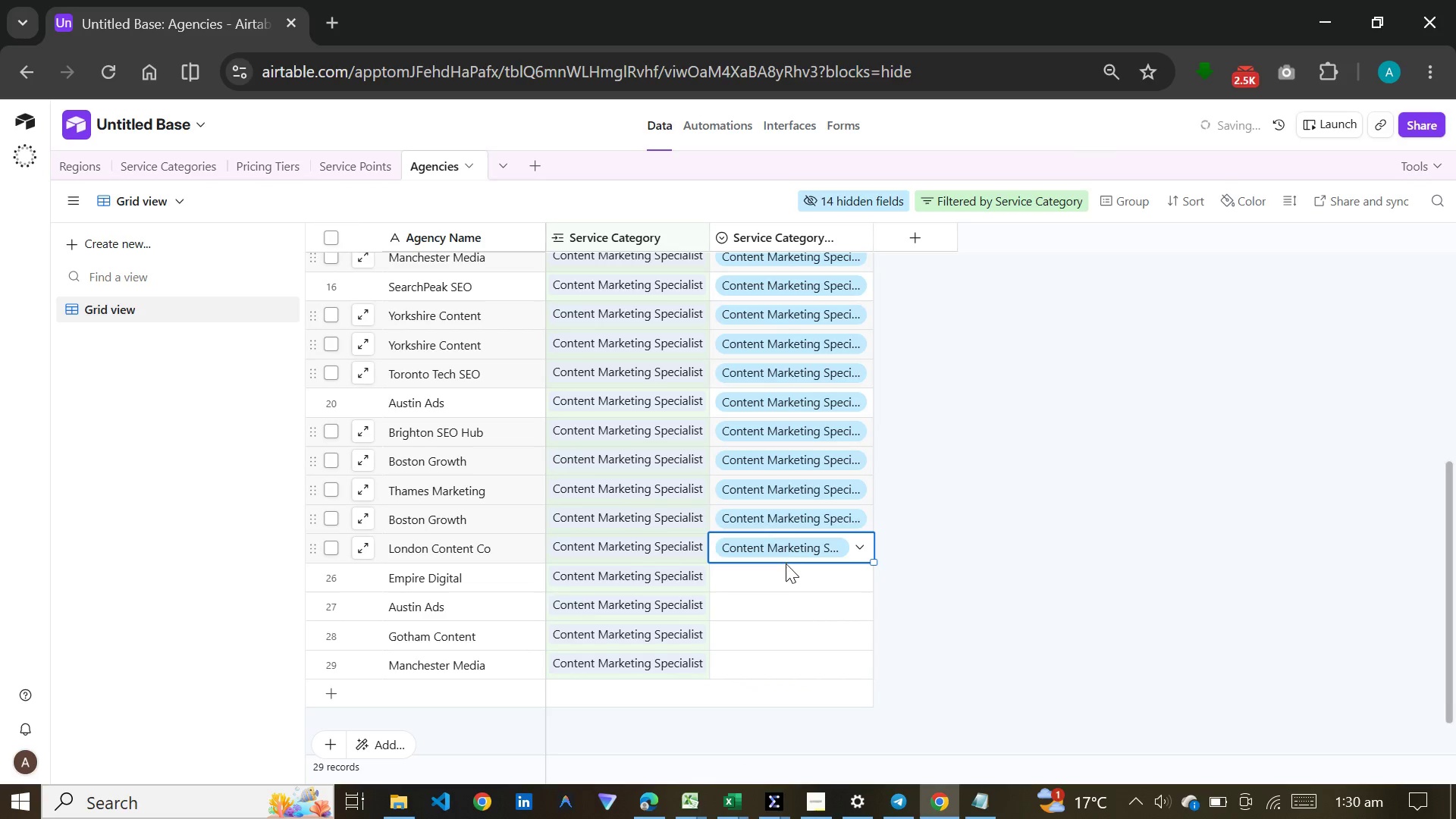 
left_click([786, 569])
 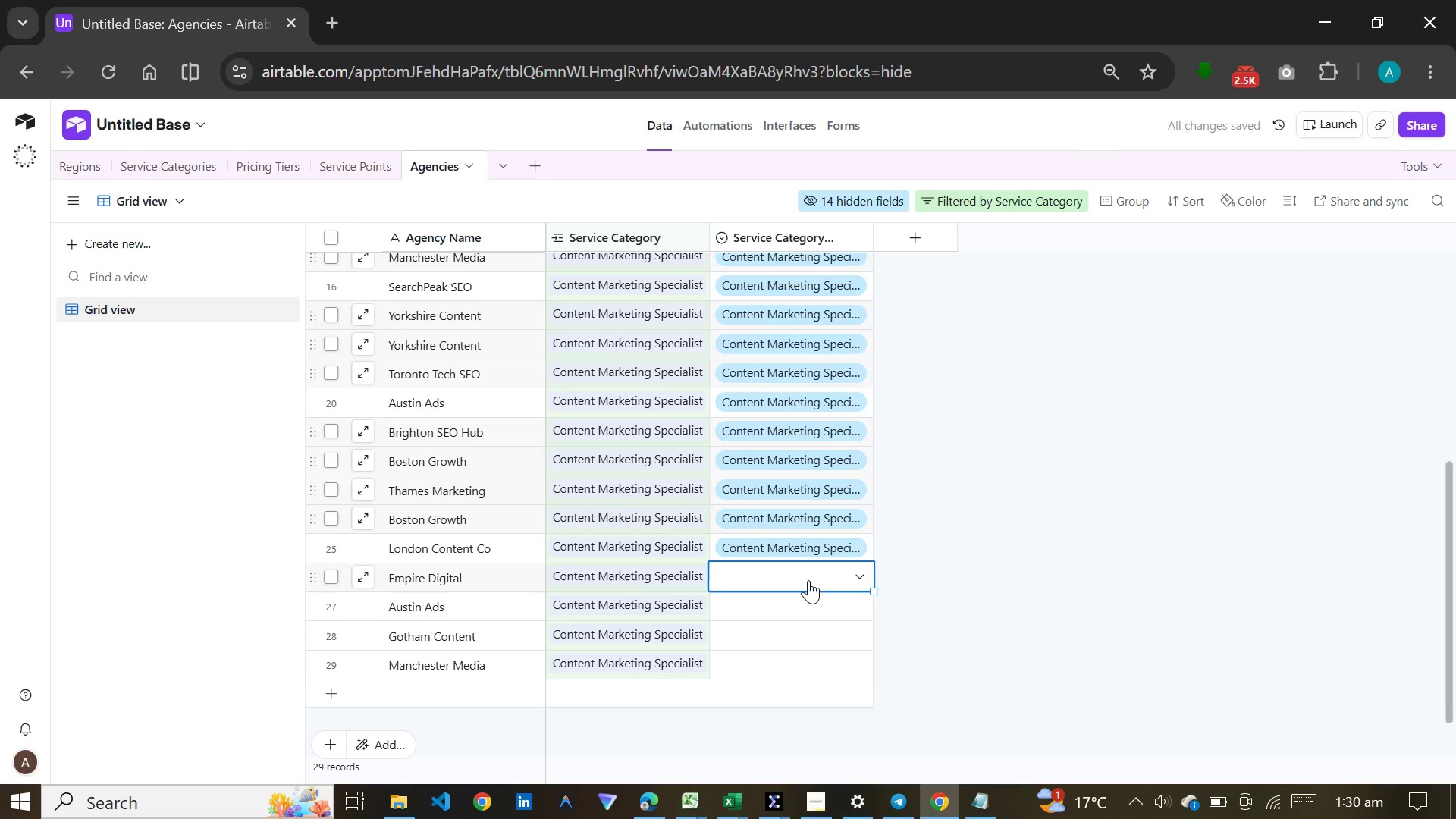 
left_click([811, 569])
 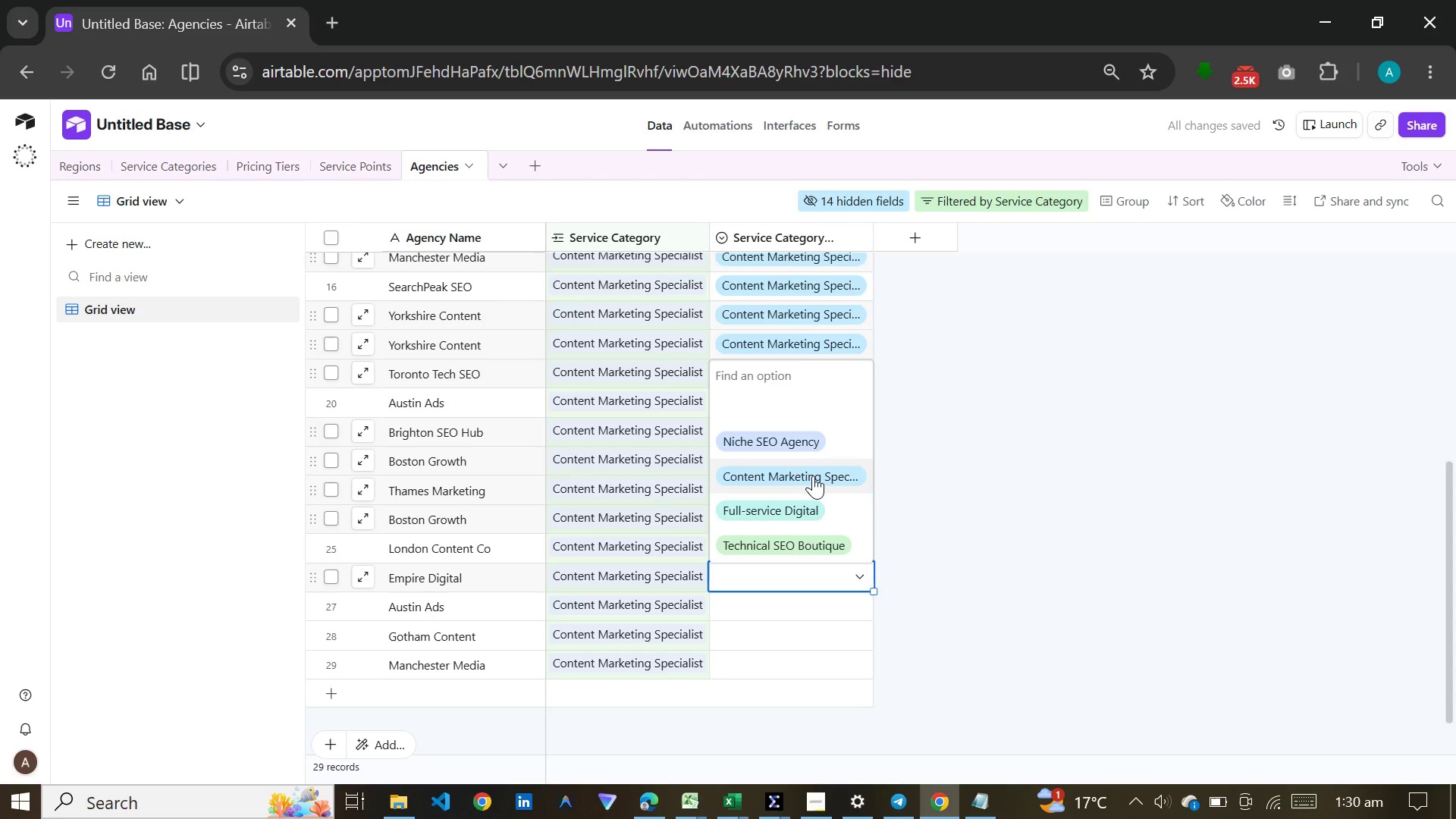 
left_click([813, 475])
 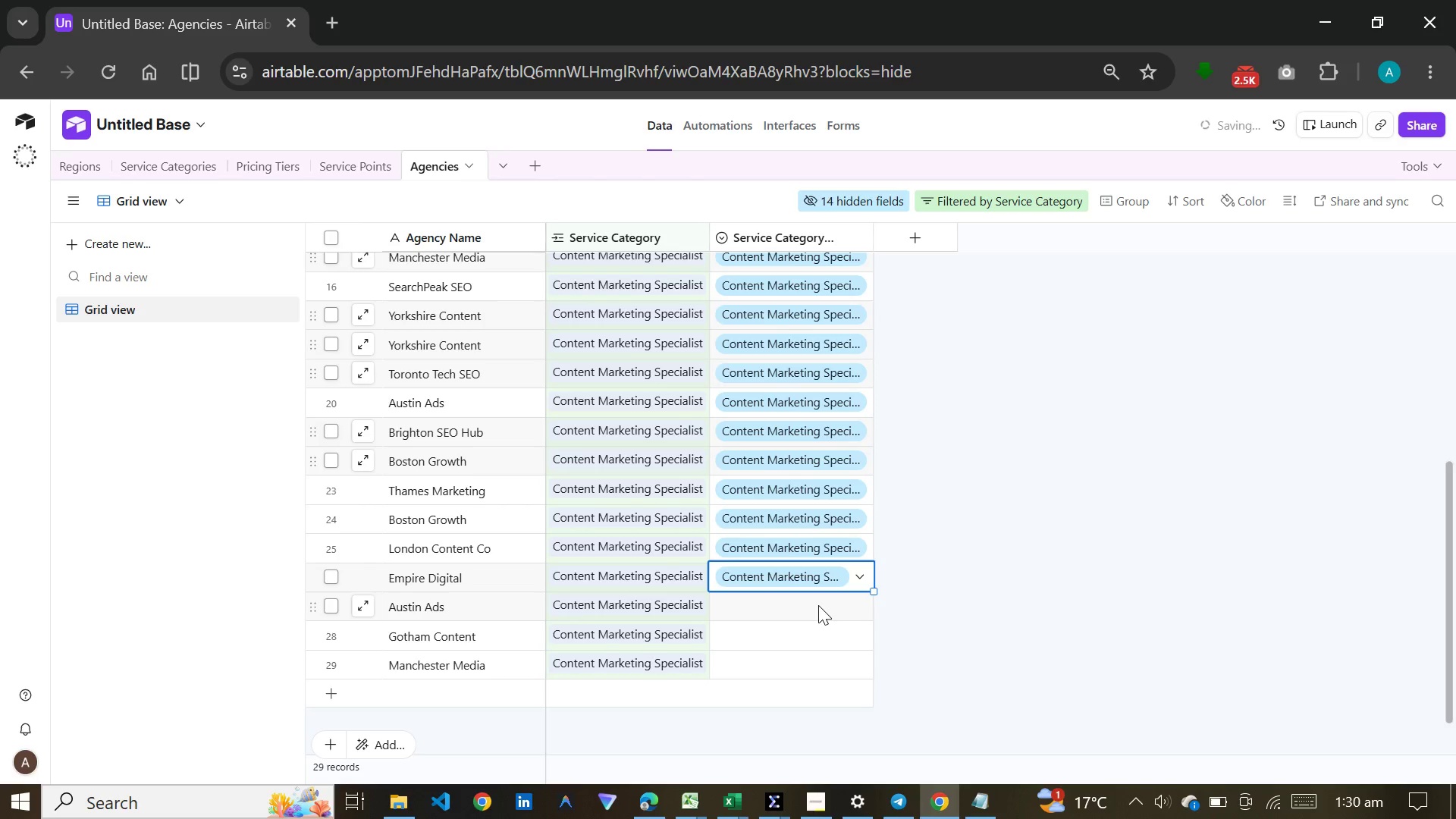 
double_click([818, 605])
 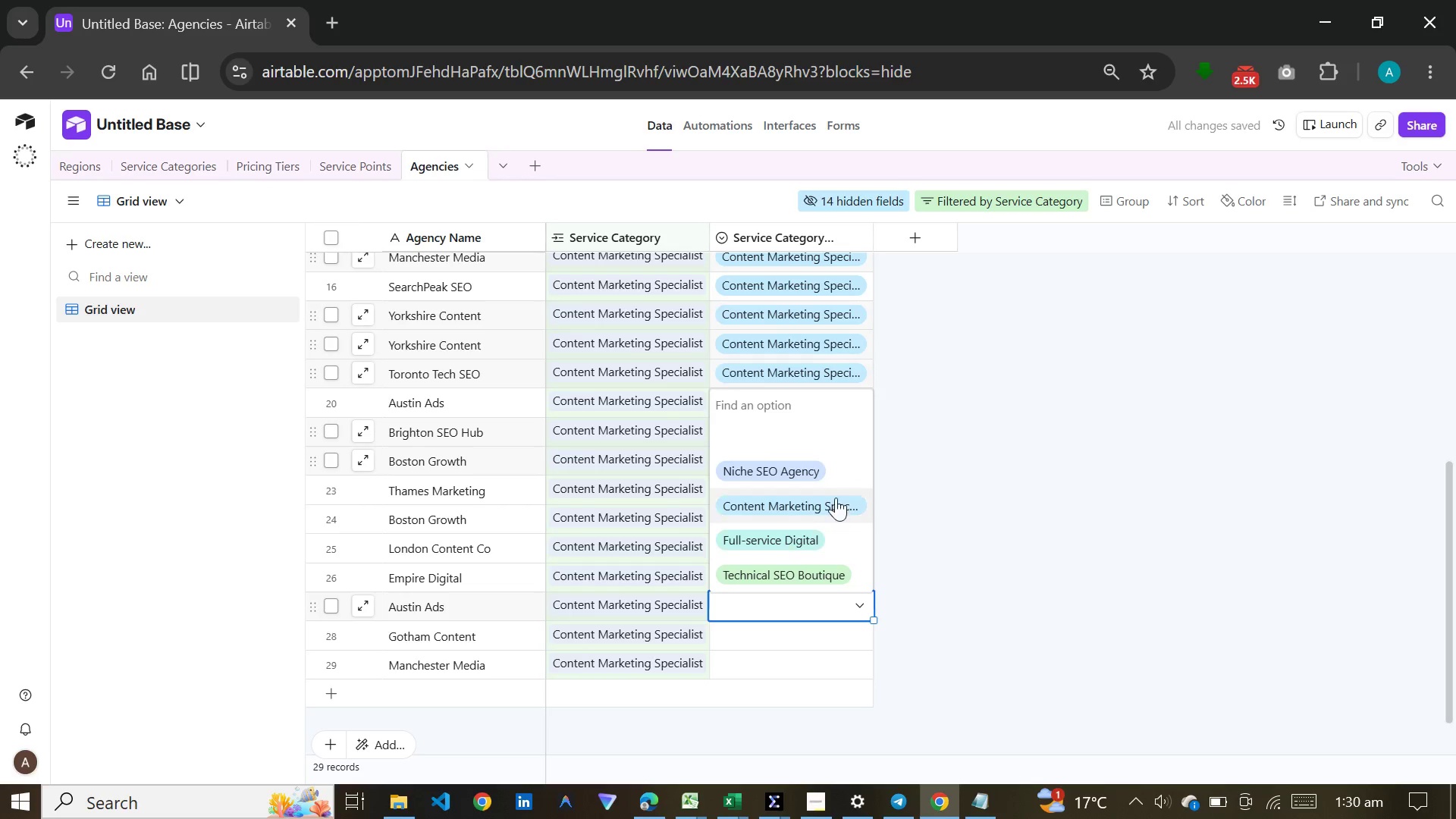 
left_click([836, 497])
 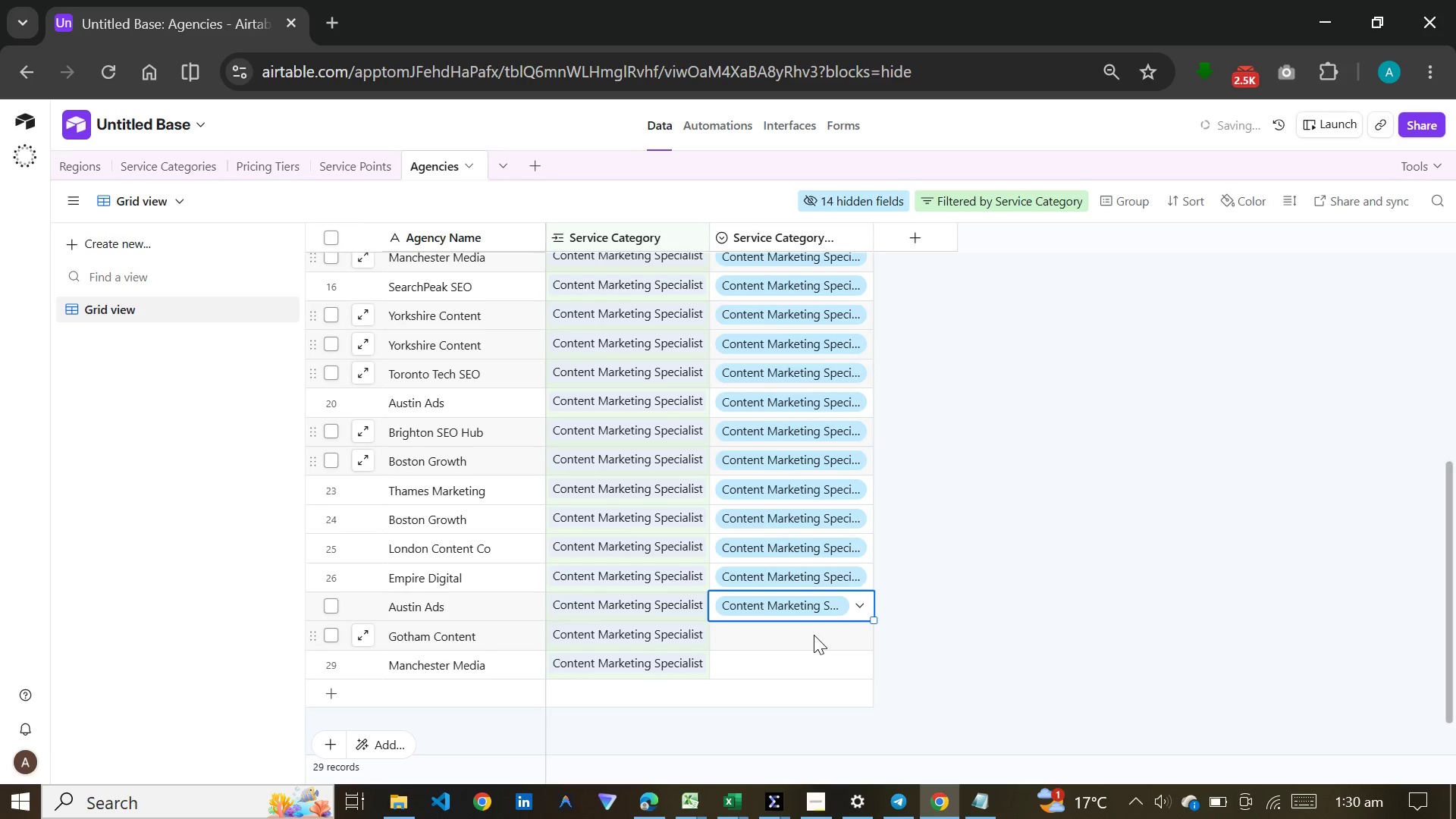 
double_click([814, 635])
 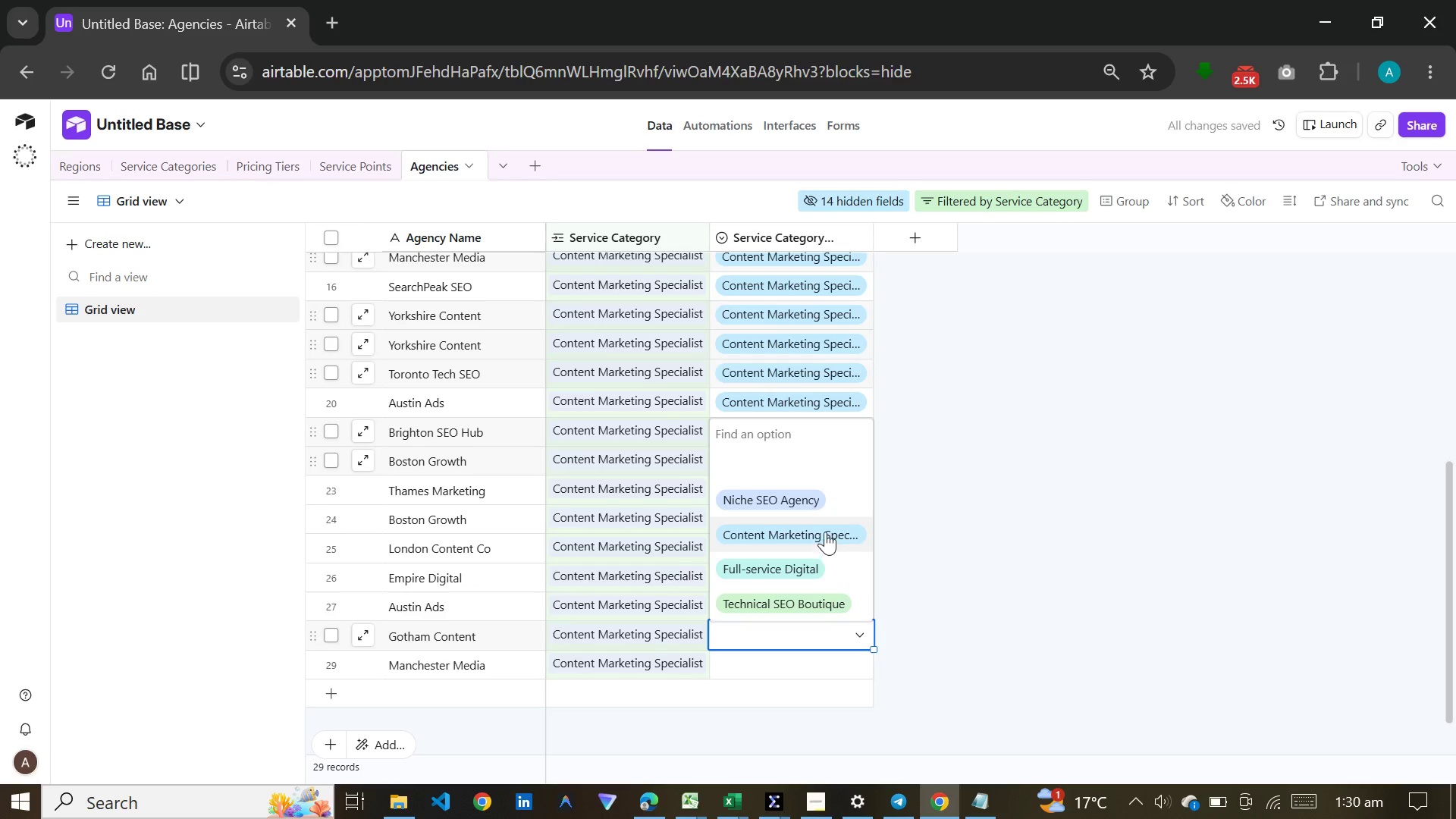 
left_click([825, 532])
 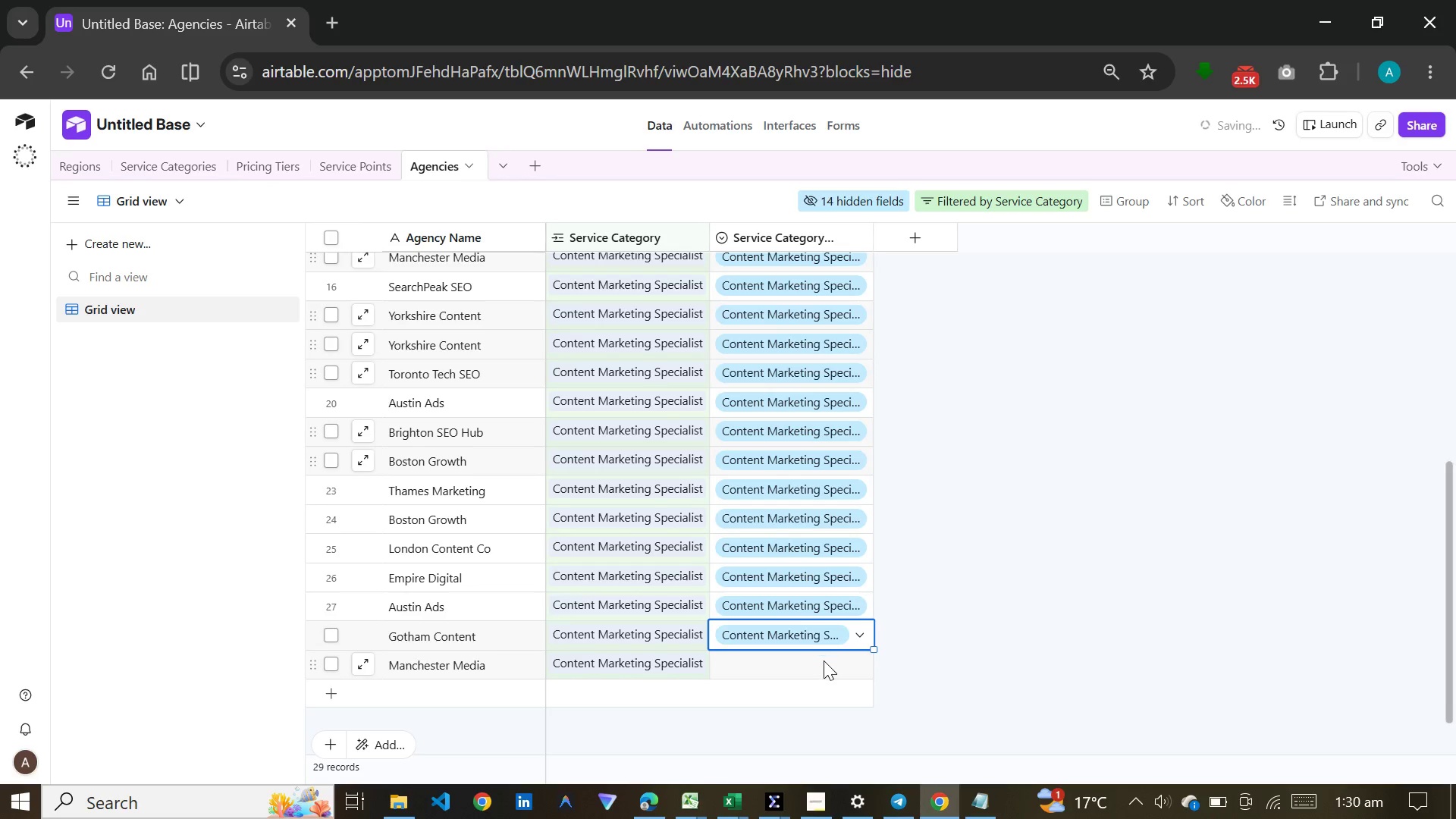 
double_click([824, 661])
 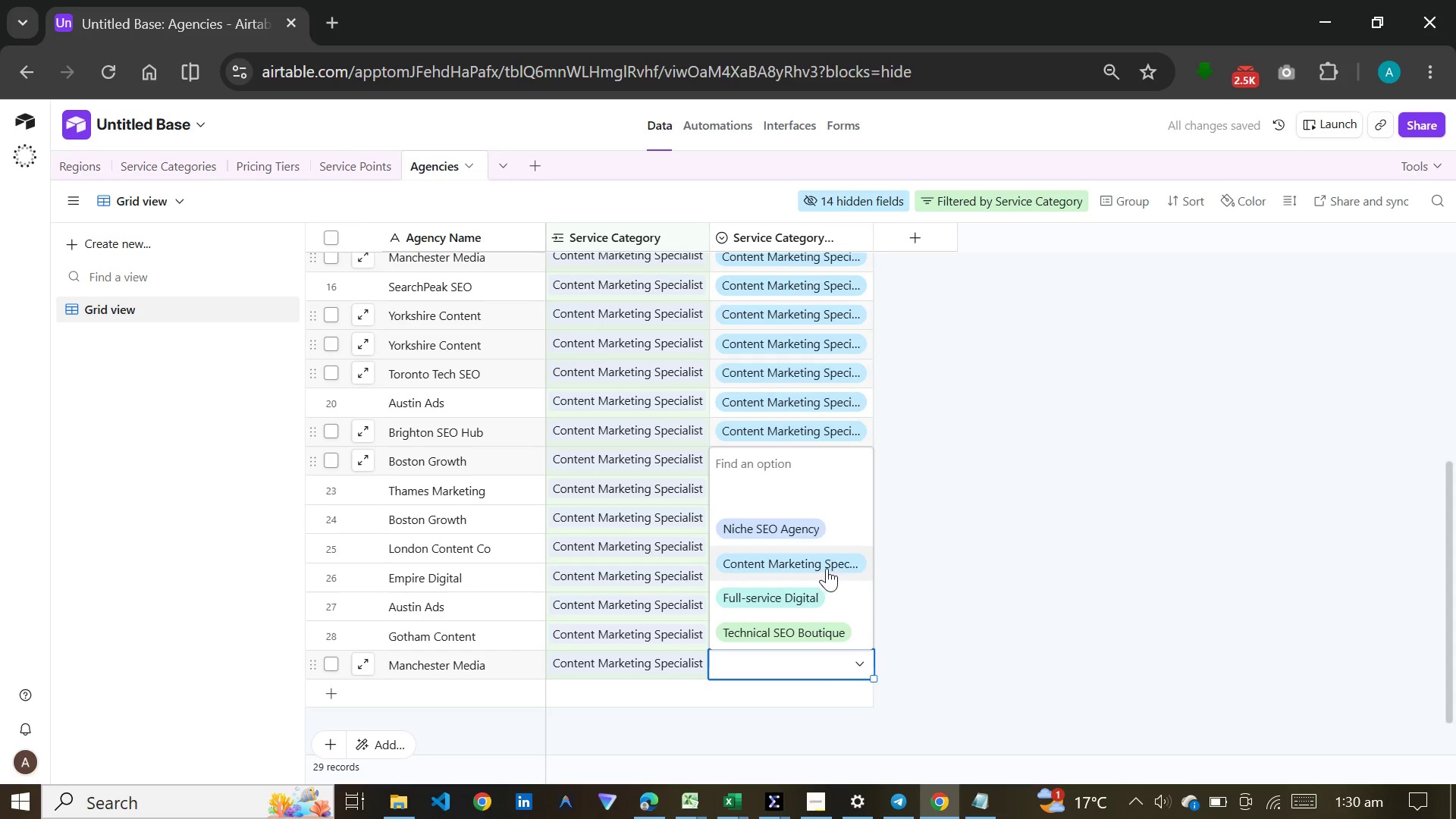 
left_click([827, 566])
 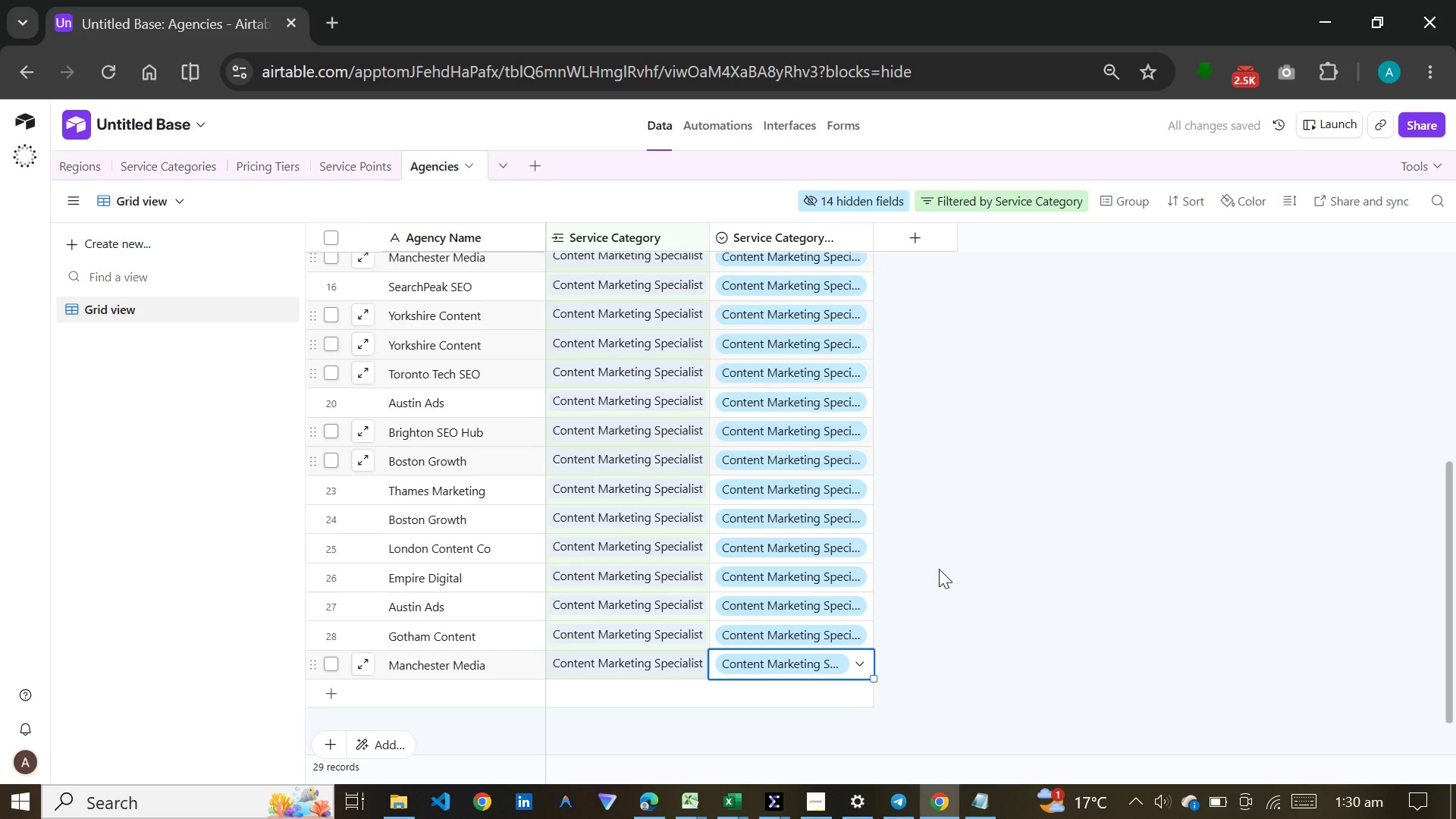 
scroll: coordinate [939, 569], scroll_direction: up, amount: 9.0
 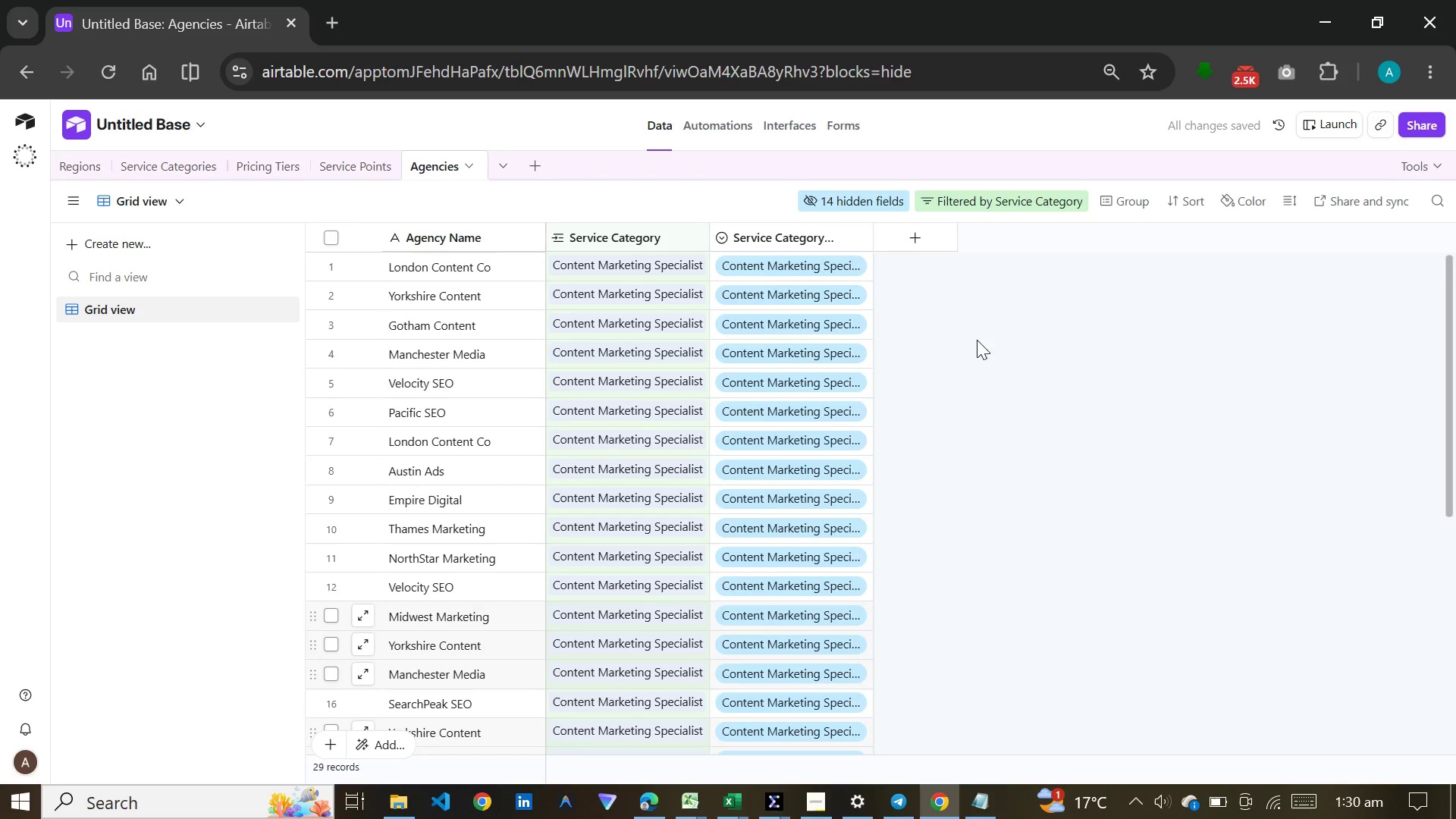 
mouse_move([996, 231])
 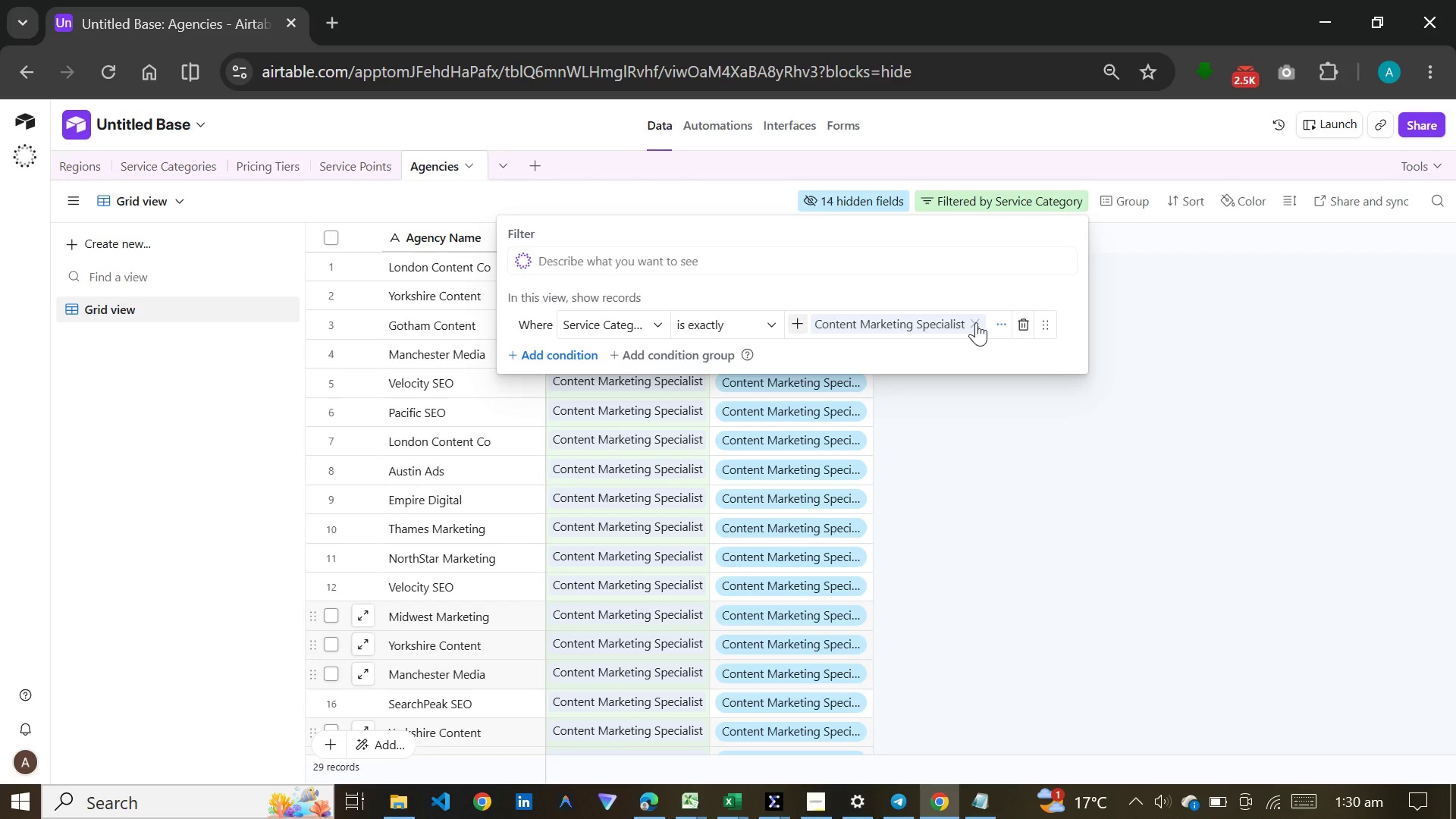 
left_click([976, 322])
 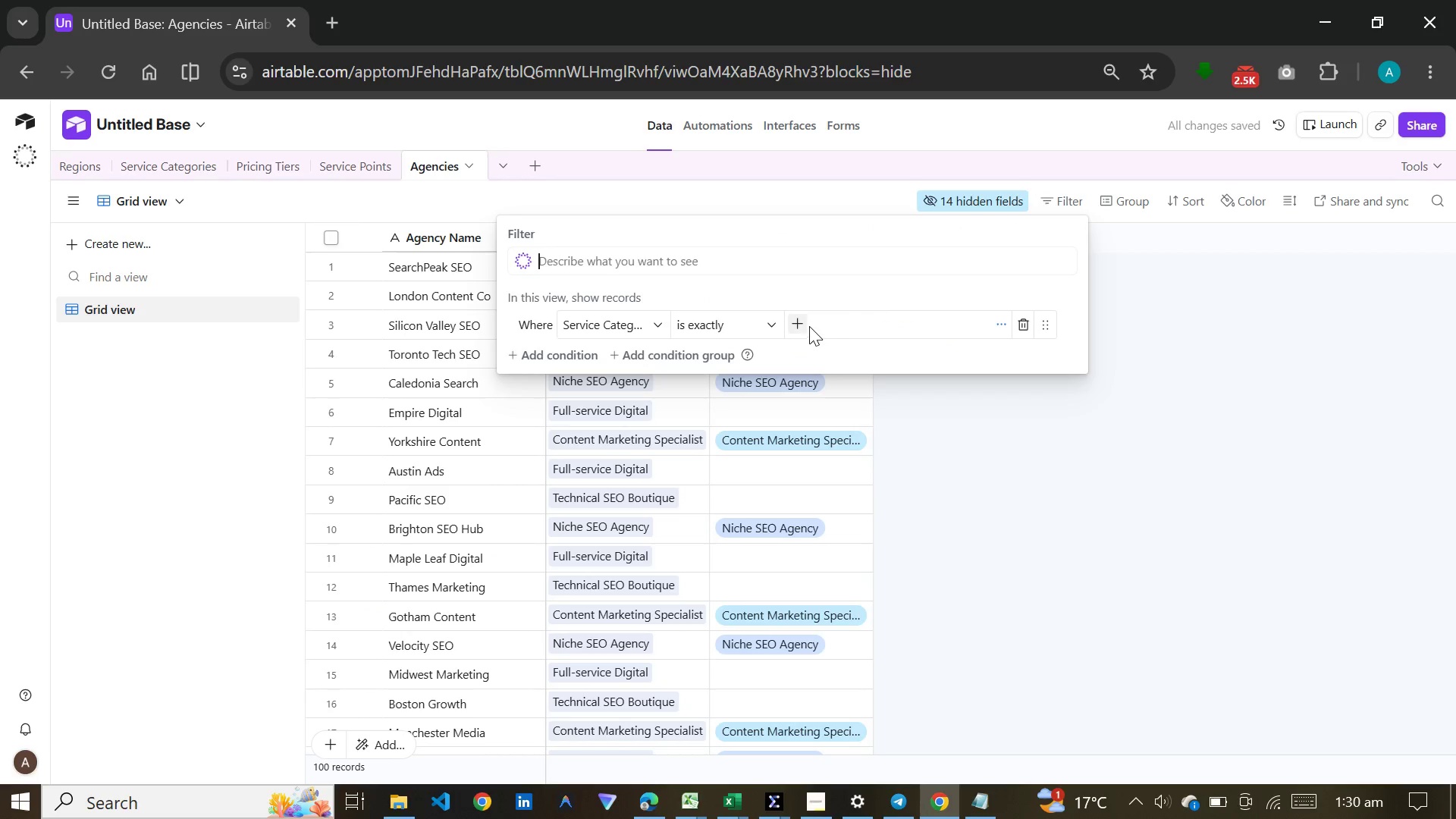 
left_click([804, 326])
 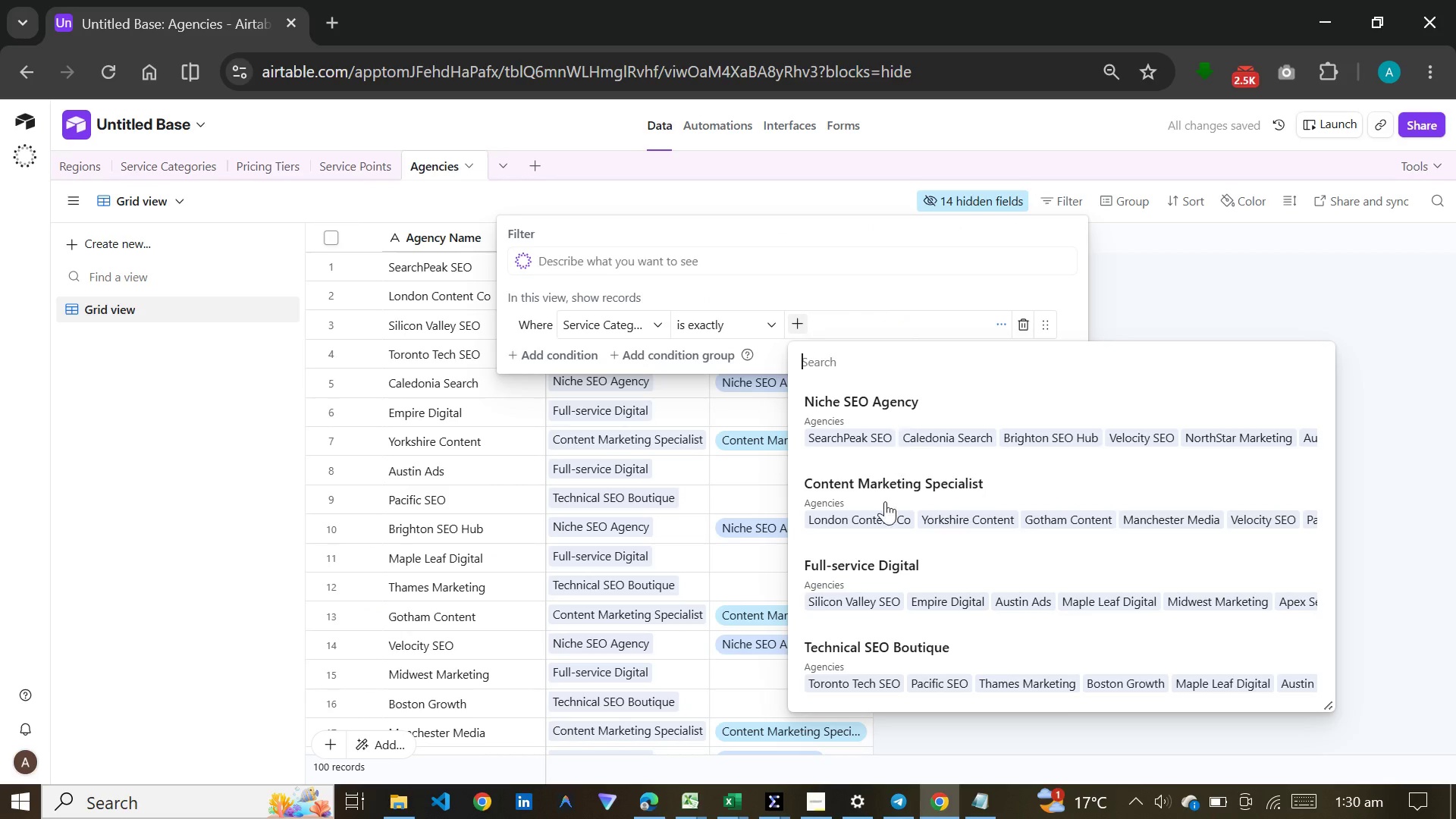 
left_click([856, 571])
 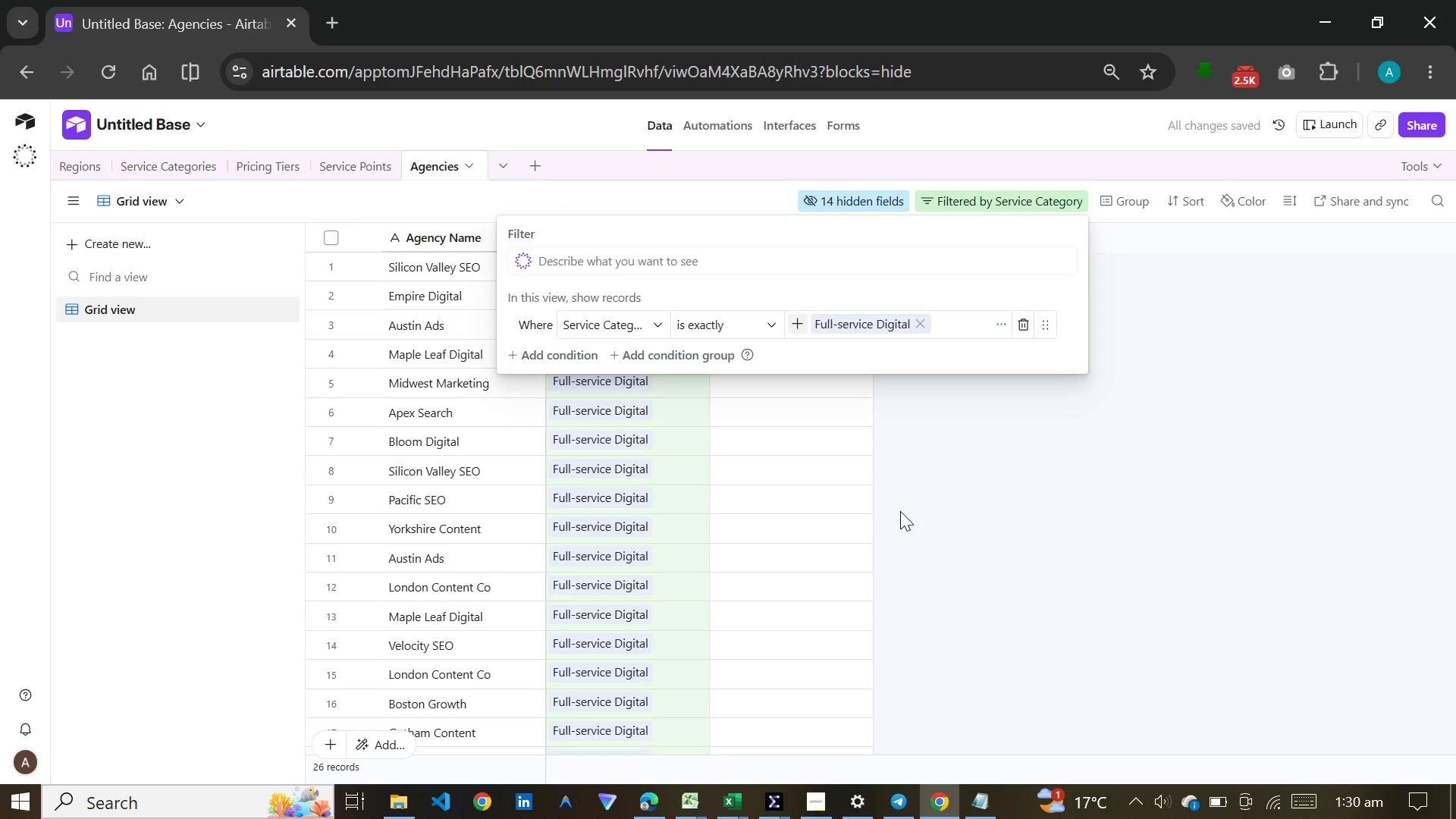 
left_click([900, 511])
 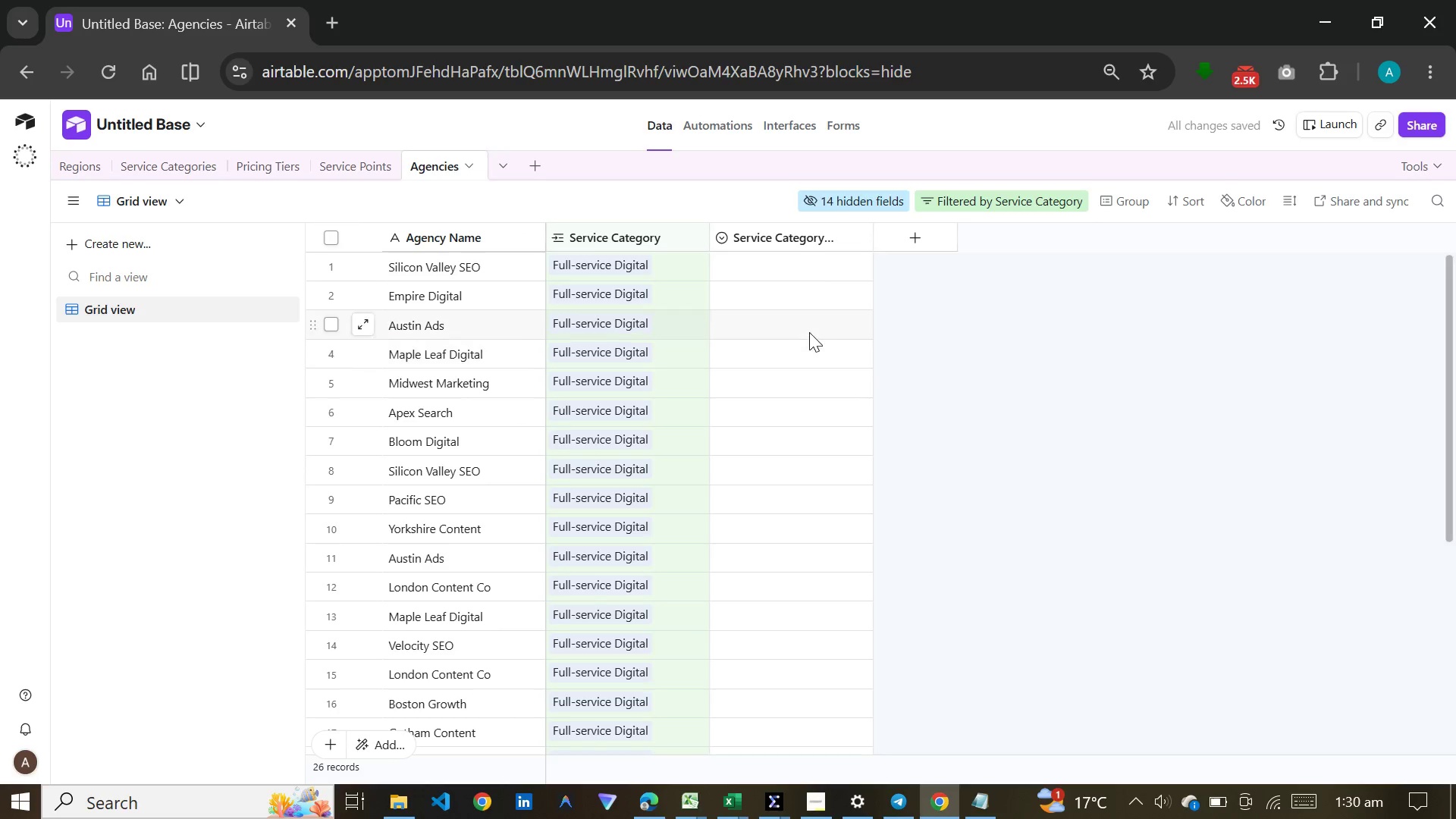 
scroll: coordinate [809, 332], scroll_direction: up, amount: 5.0
 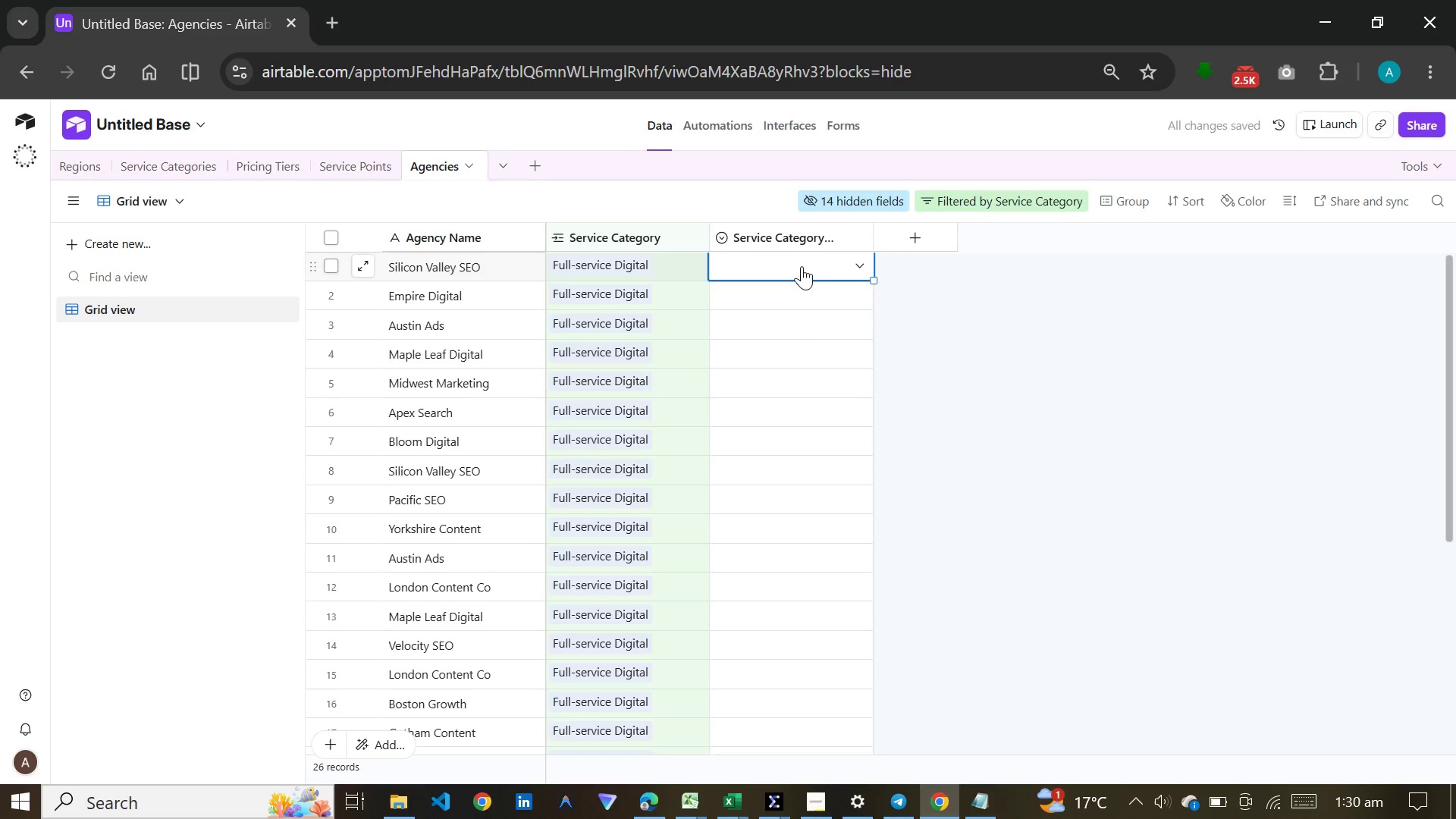 
double_click([802, 266])
 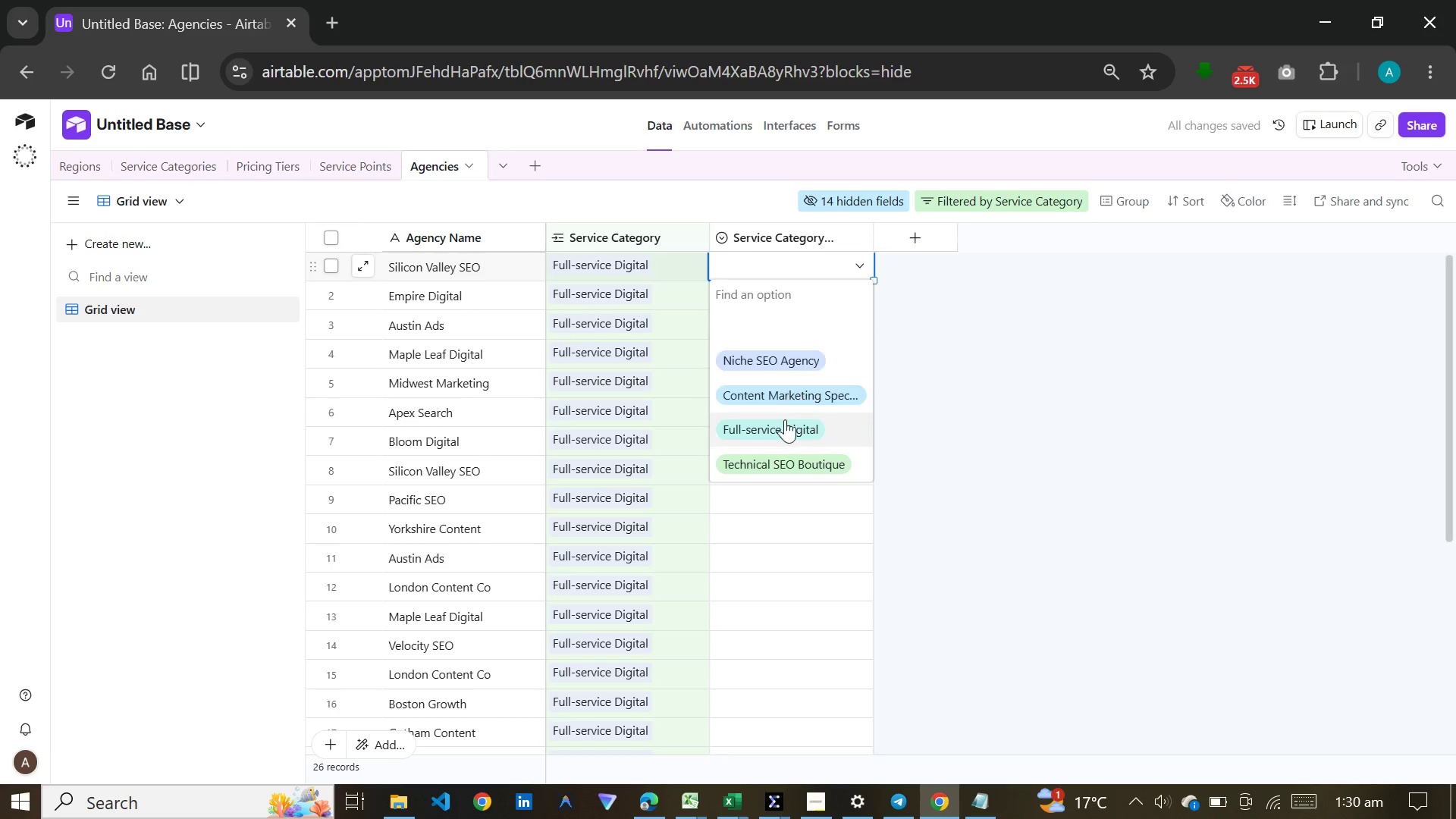 
left_click([785, 422])
 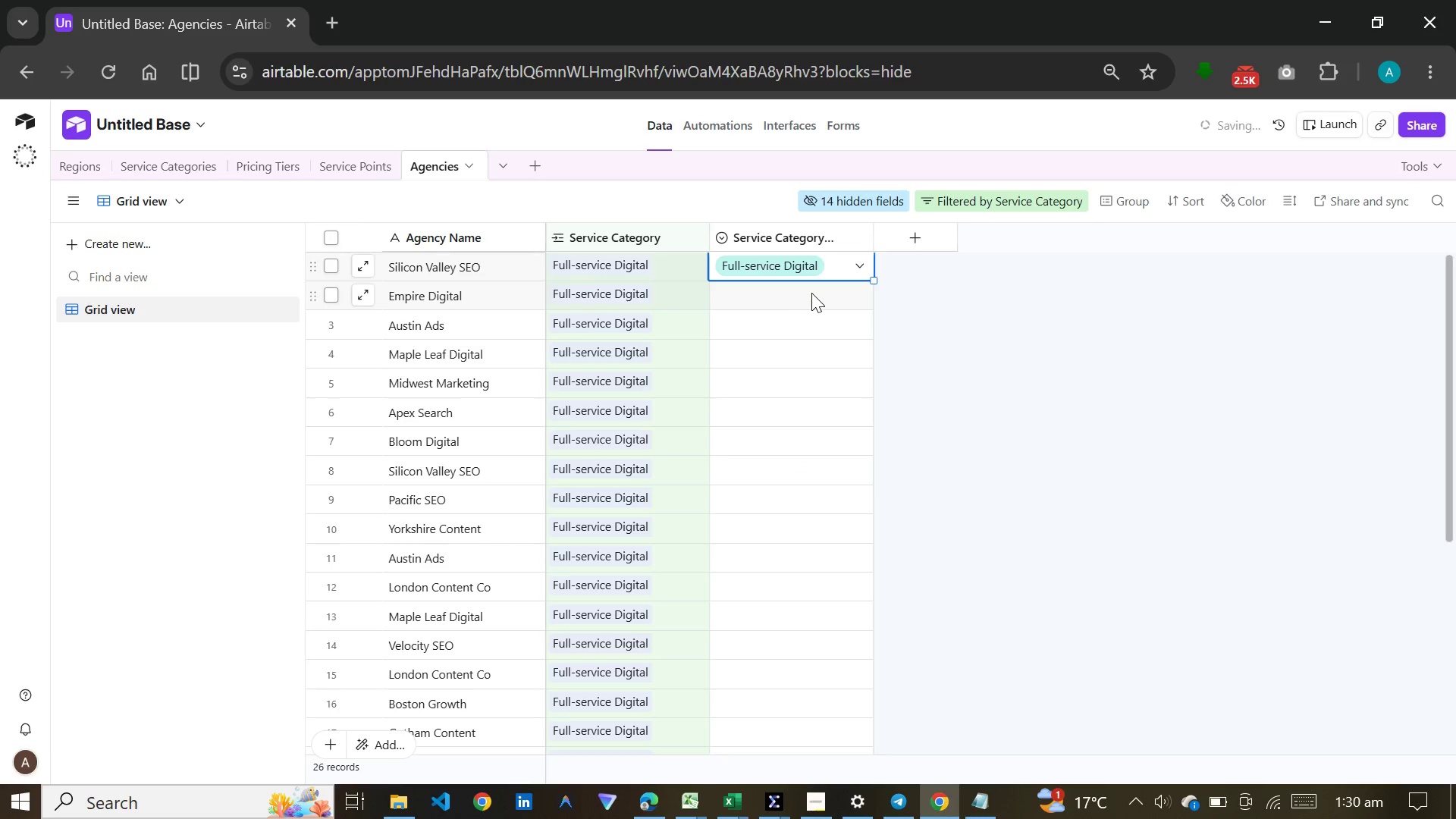 
double_click([811, 293])
 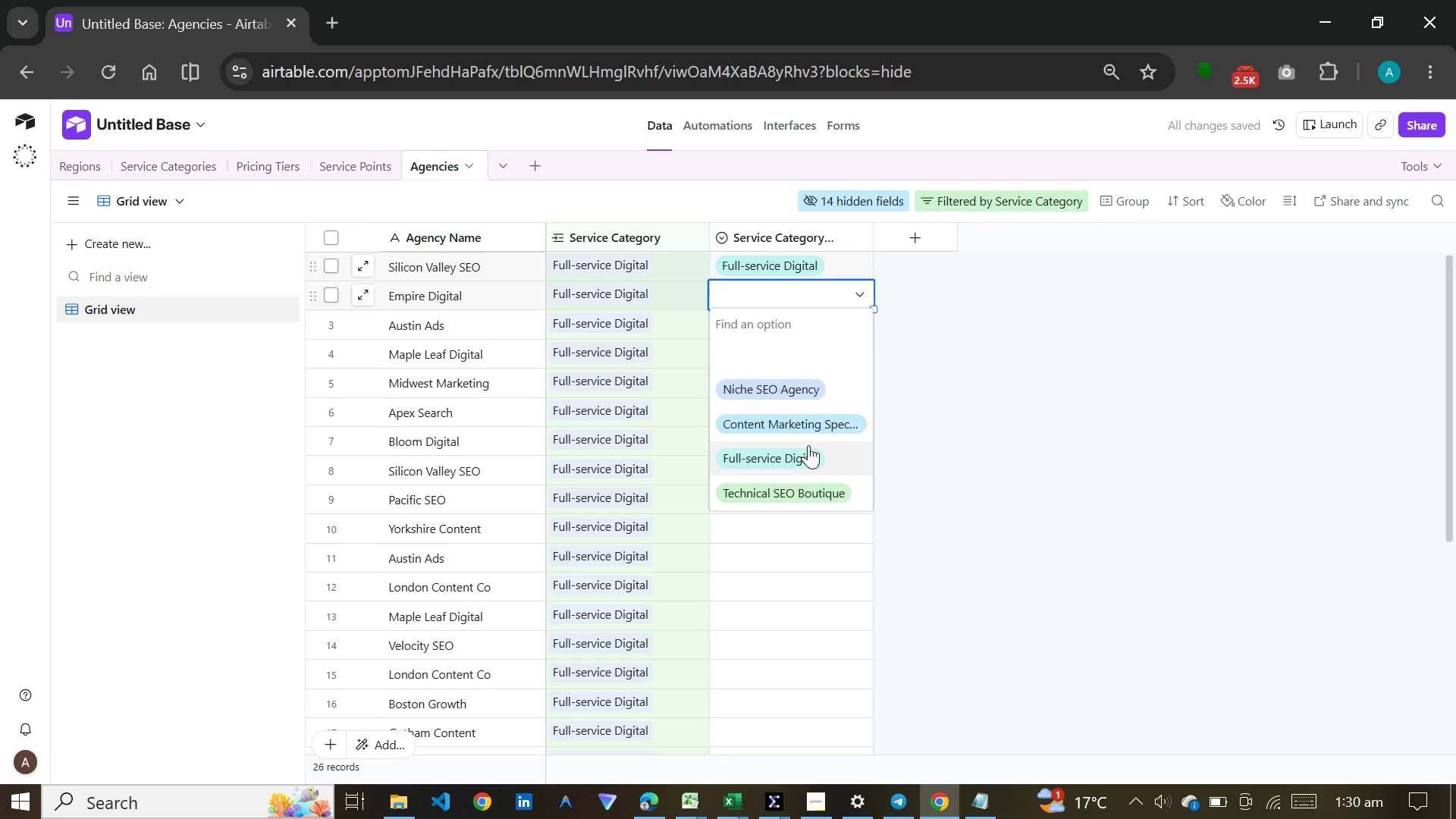 
left_click([807, 447])
 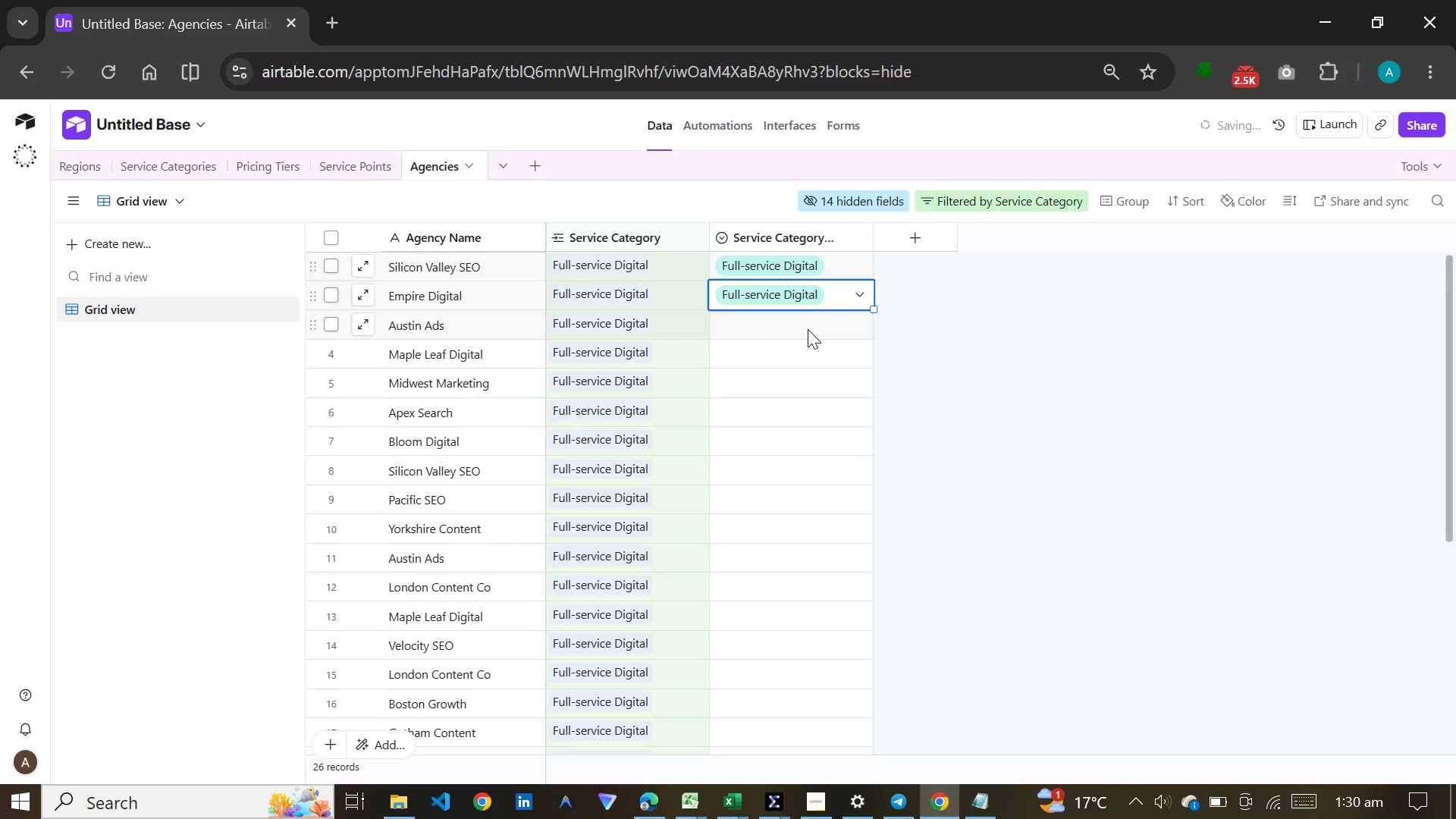 
double_click([808, 329])
 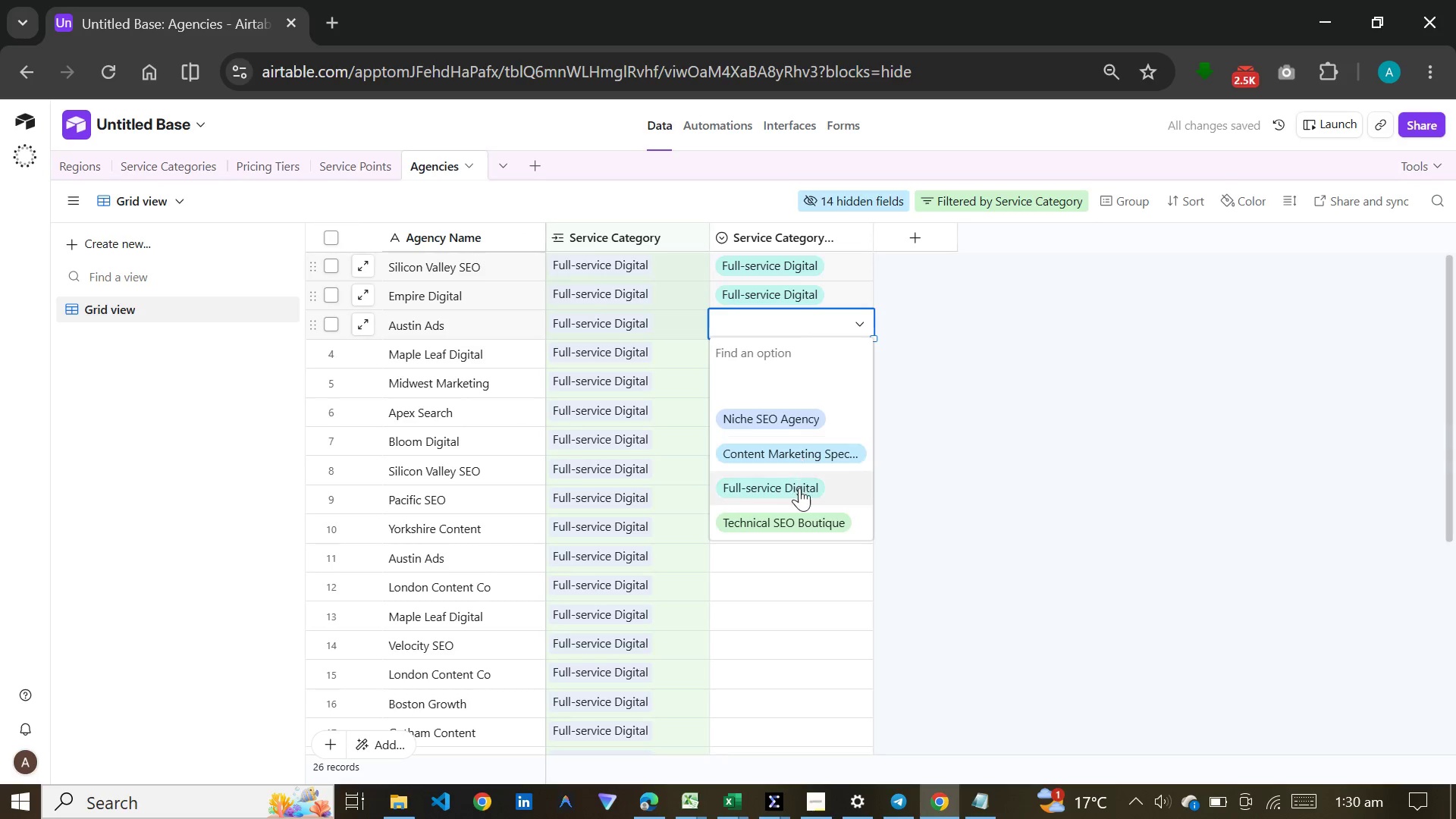 
left_click([799, 488])
 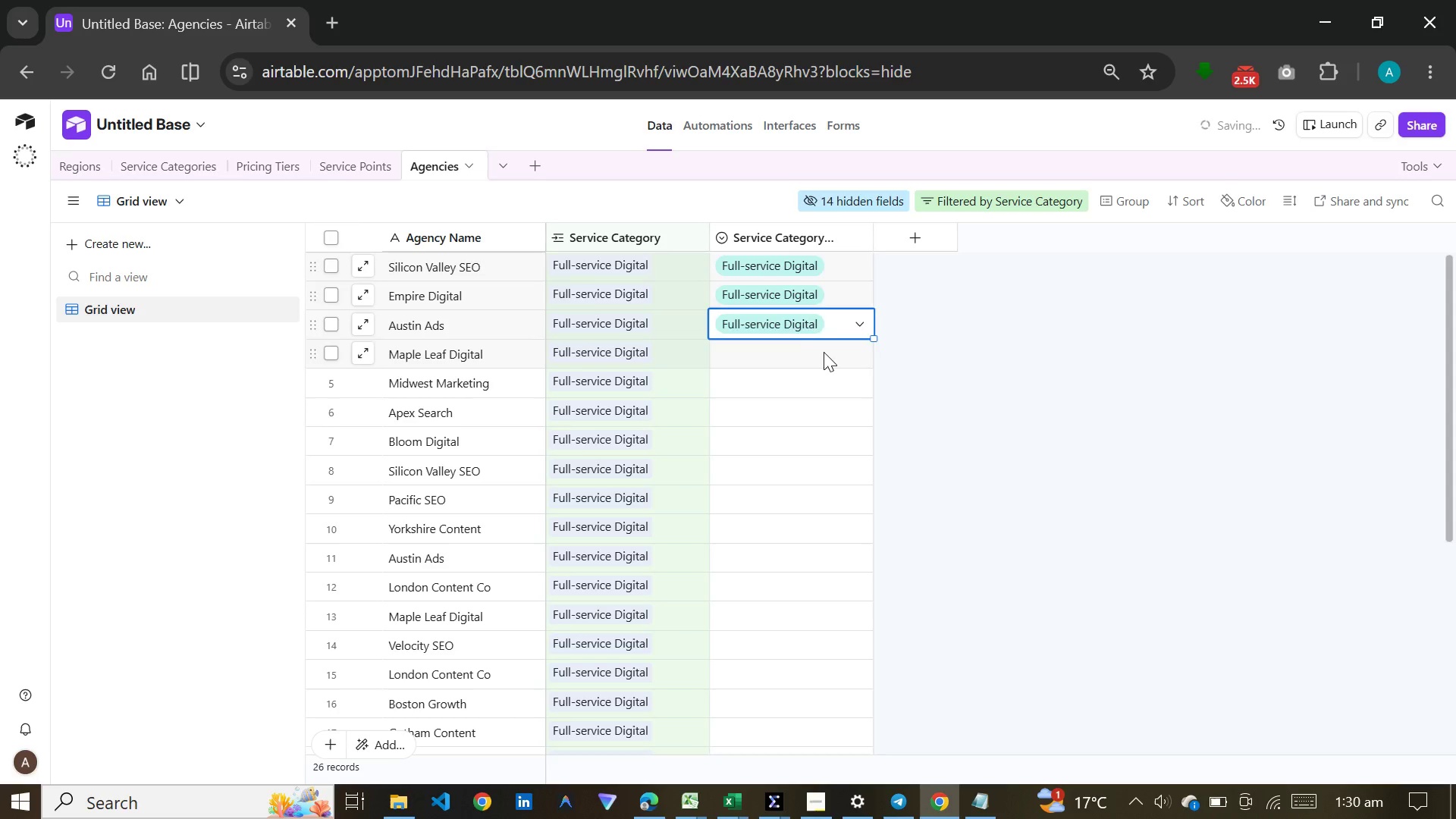 
double_click([824, 350])
 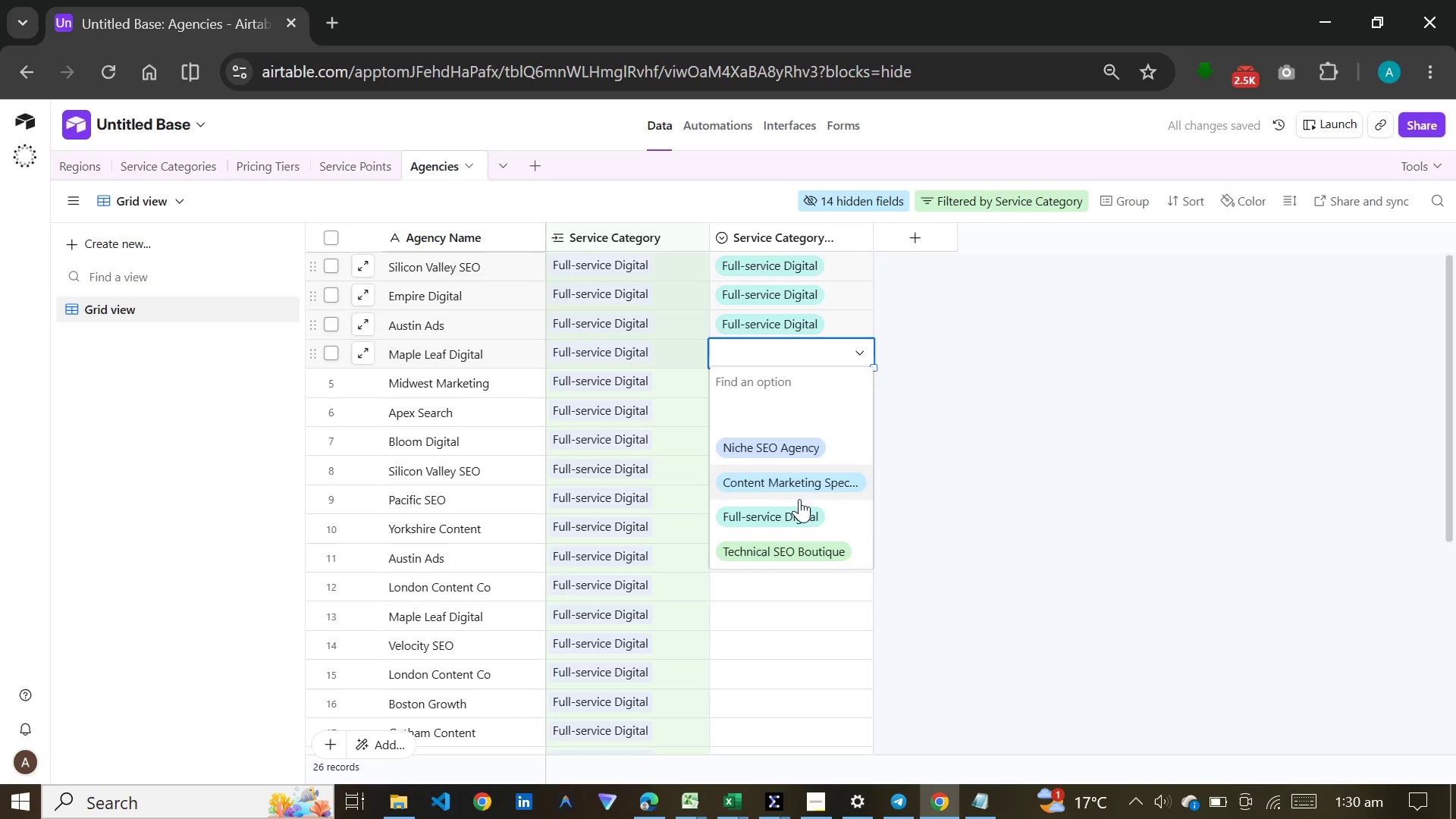 
left_click([799, 507])
 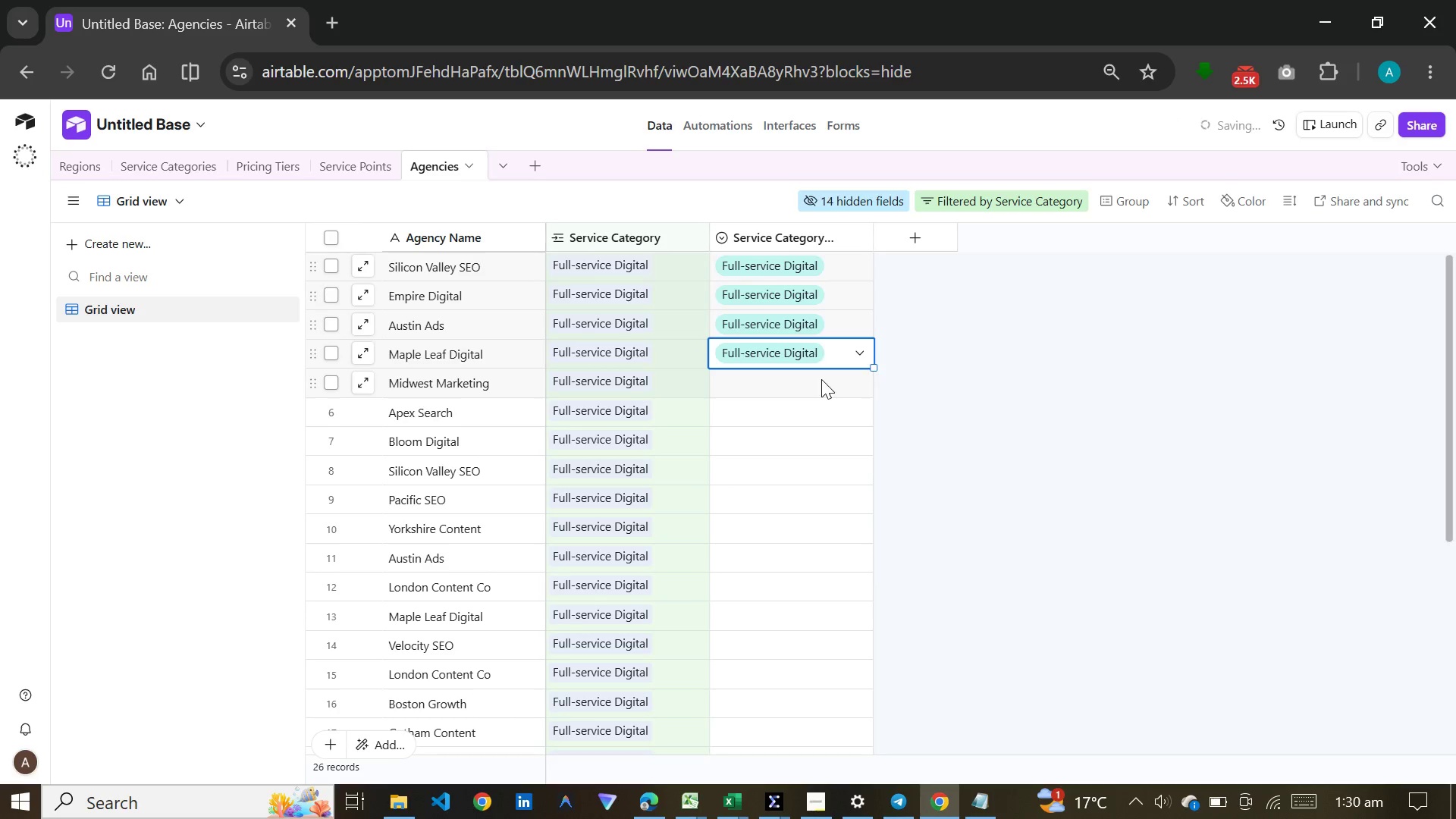 
double_click([821, 379])
 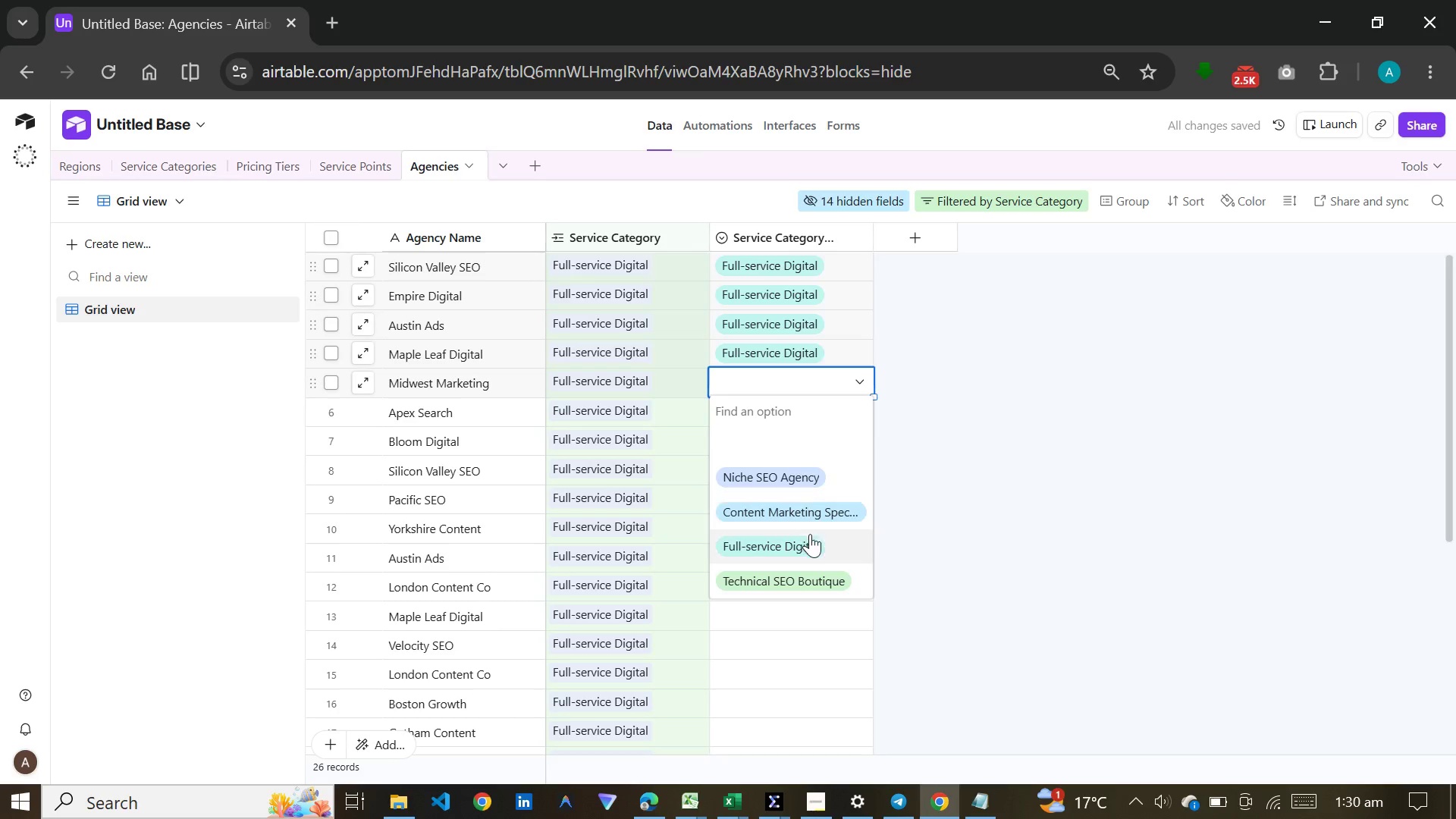 
left_click([809, 536])
 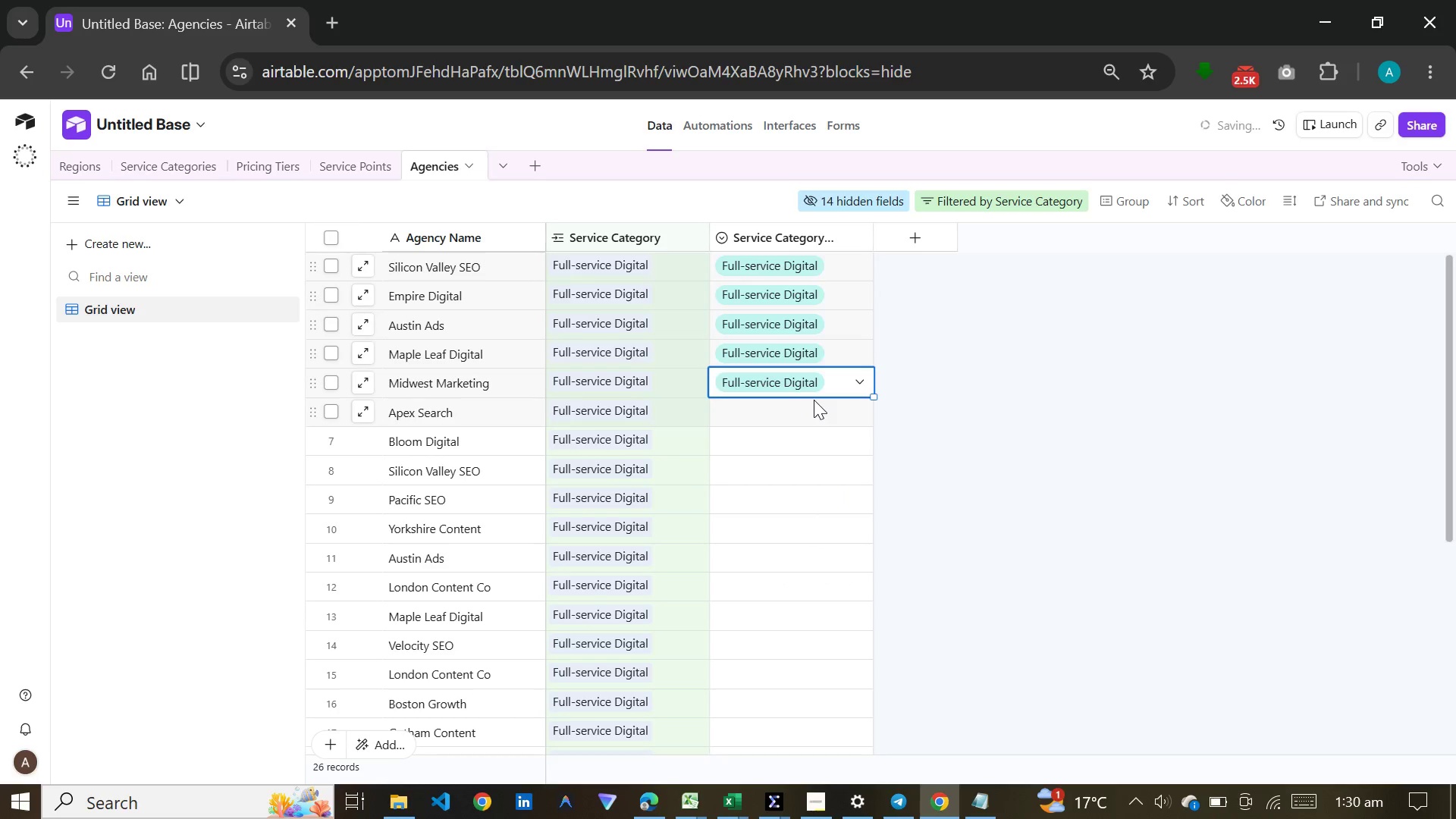 
double_click([814, 400])
 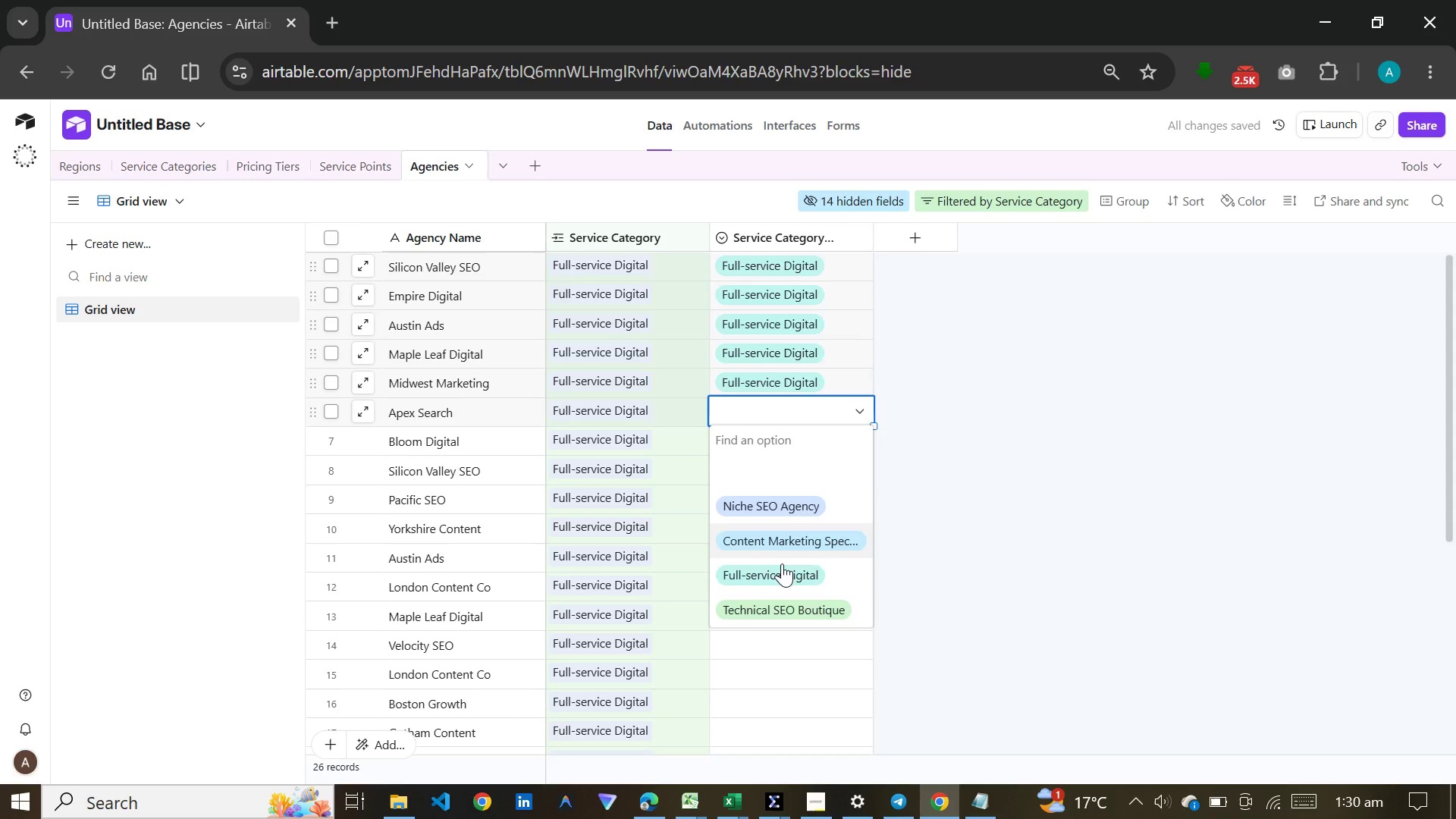 
left_click([782, 568])
 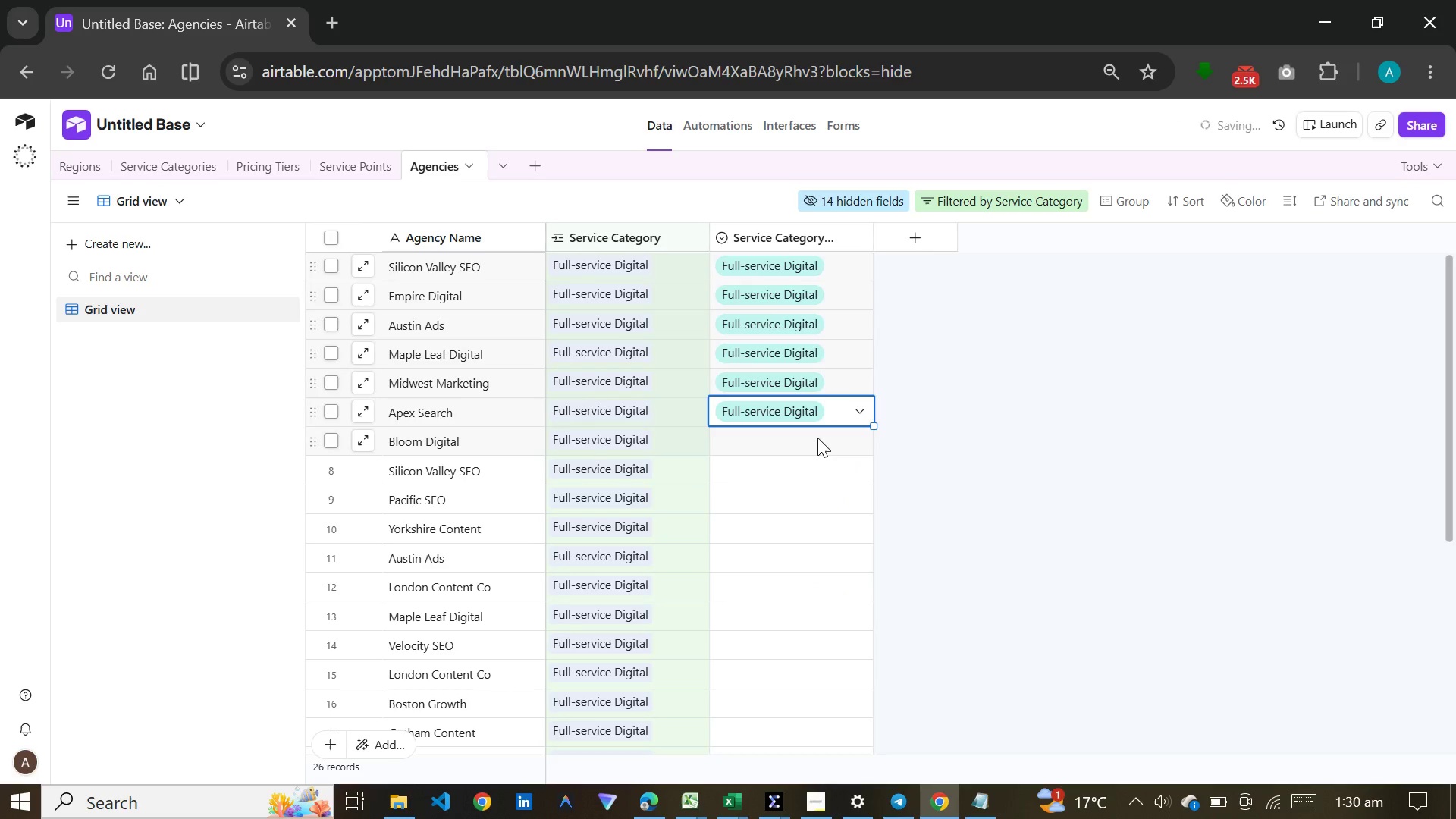 
double_click([817, 438])
 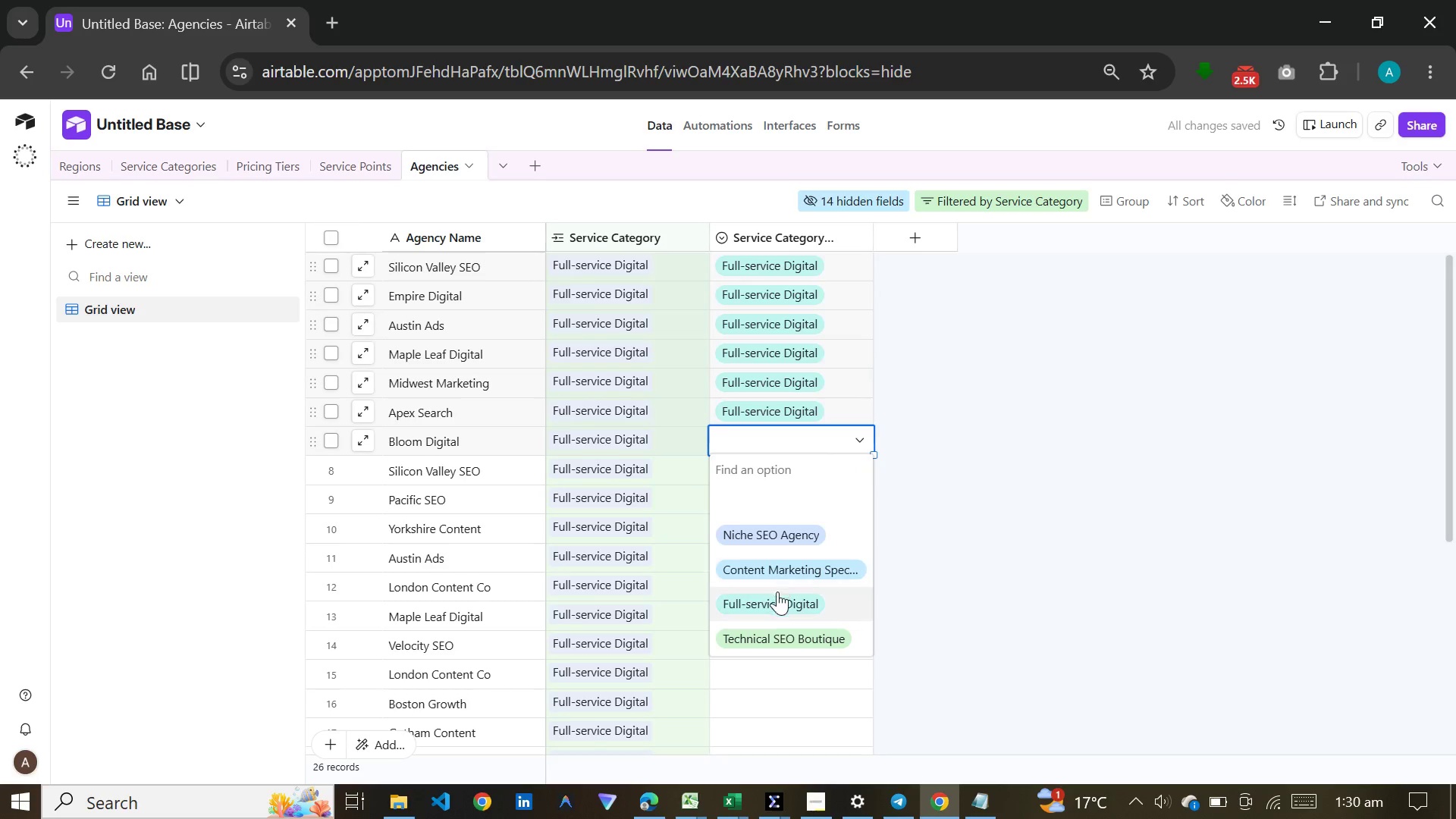 
left_click([777, 598])
 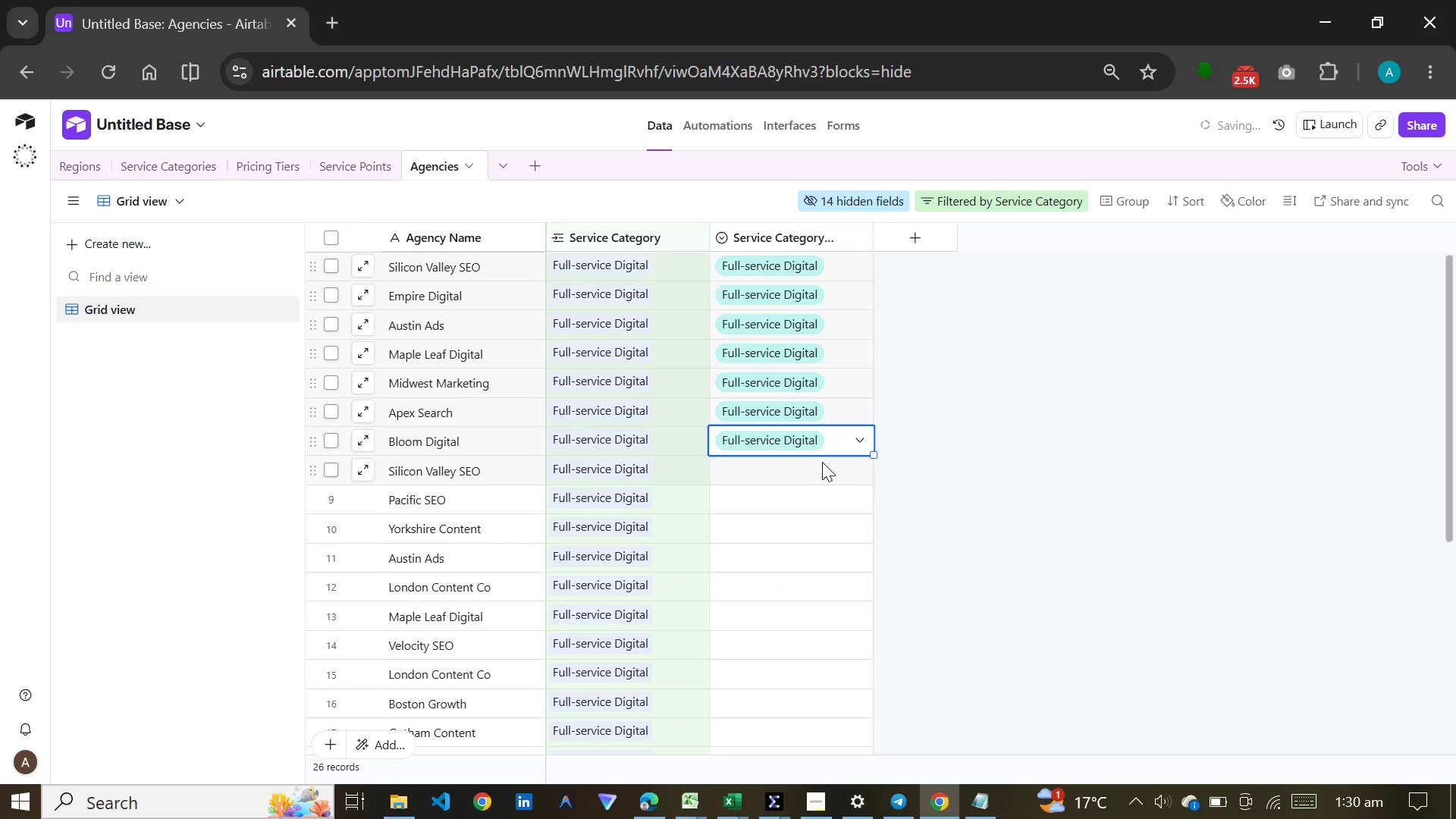 
double_click([822, 462])
 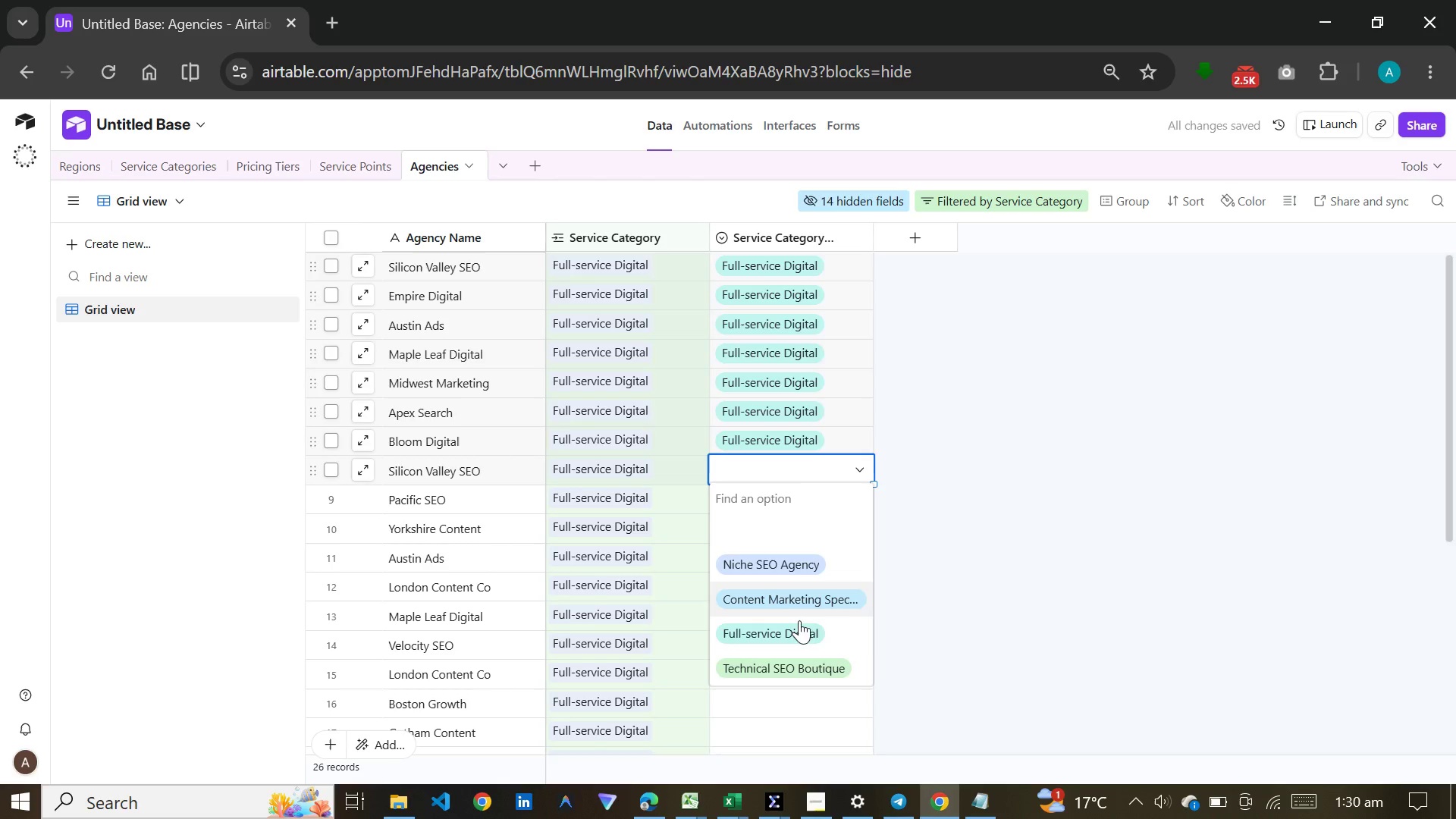 
left_click([796, 629])
 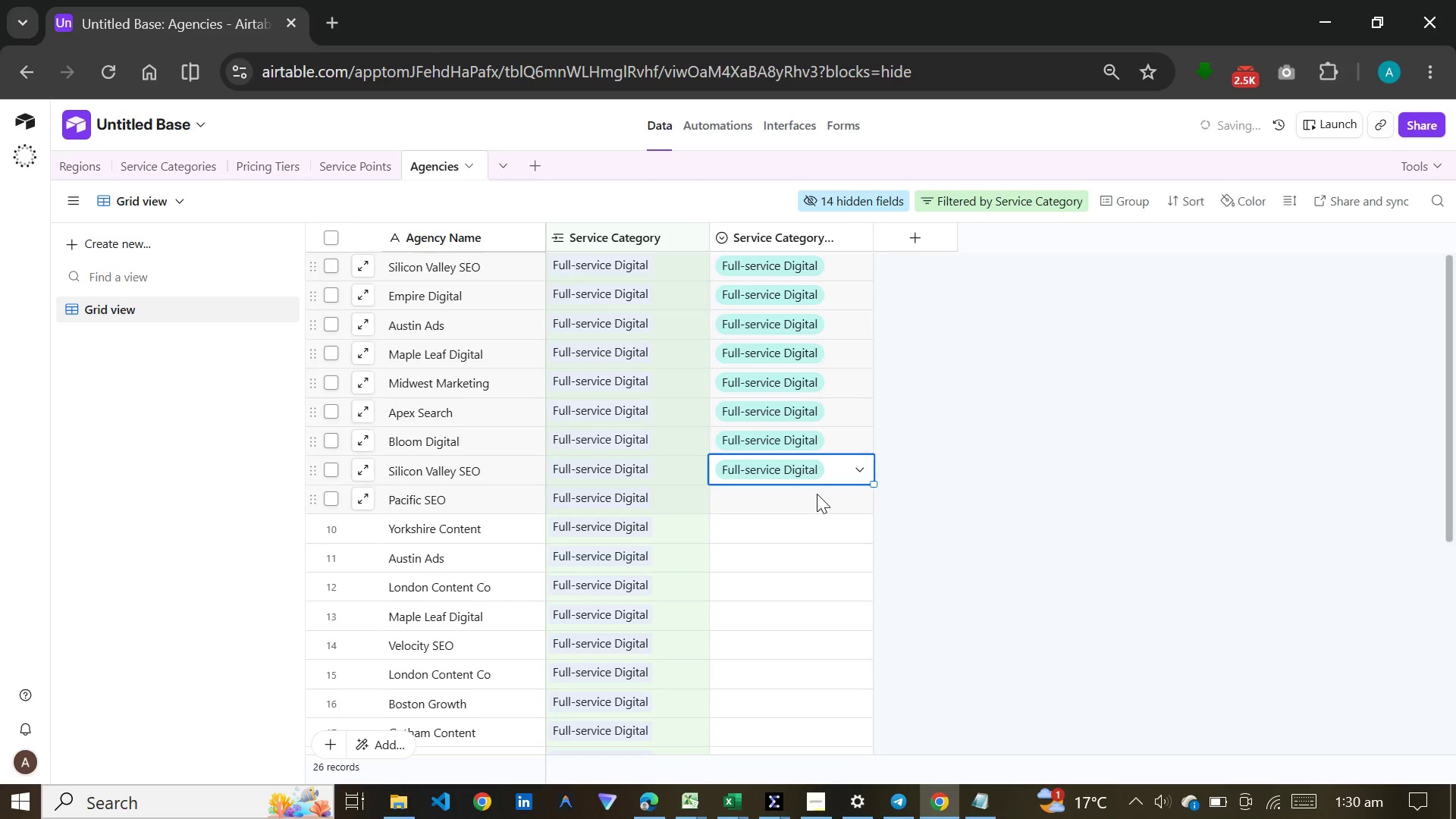 
double_click([817, 494])
 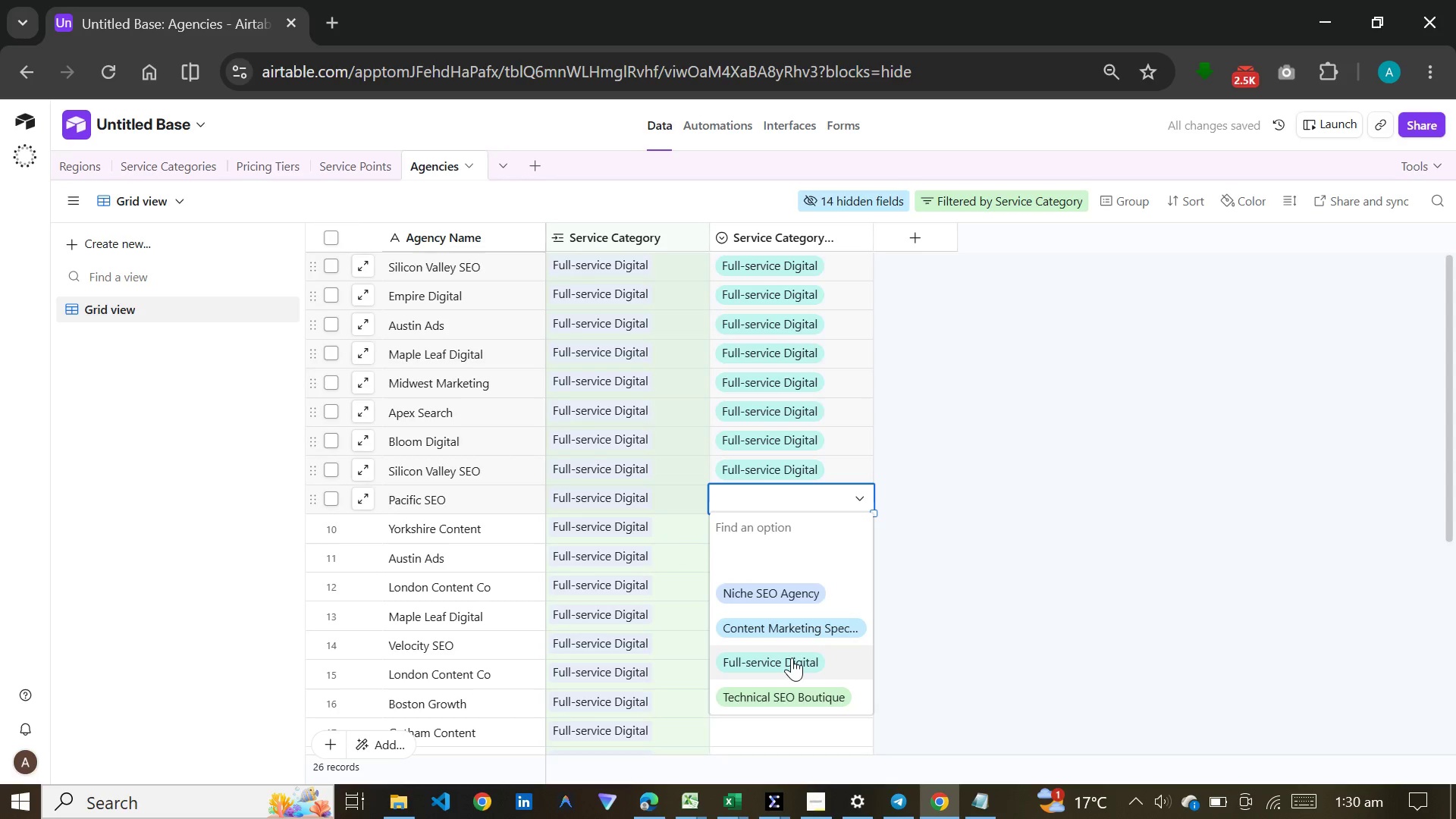 
left_click([792, 659])
 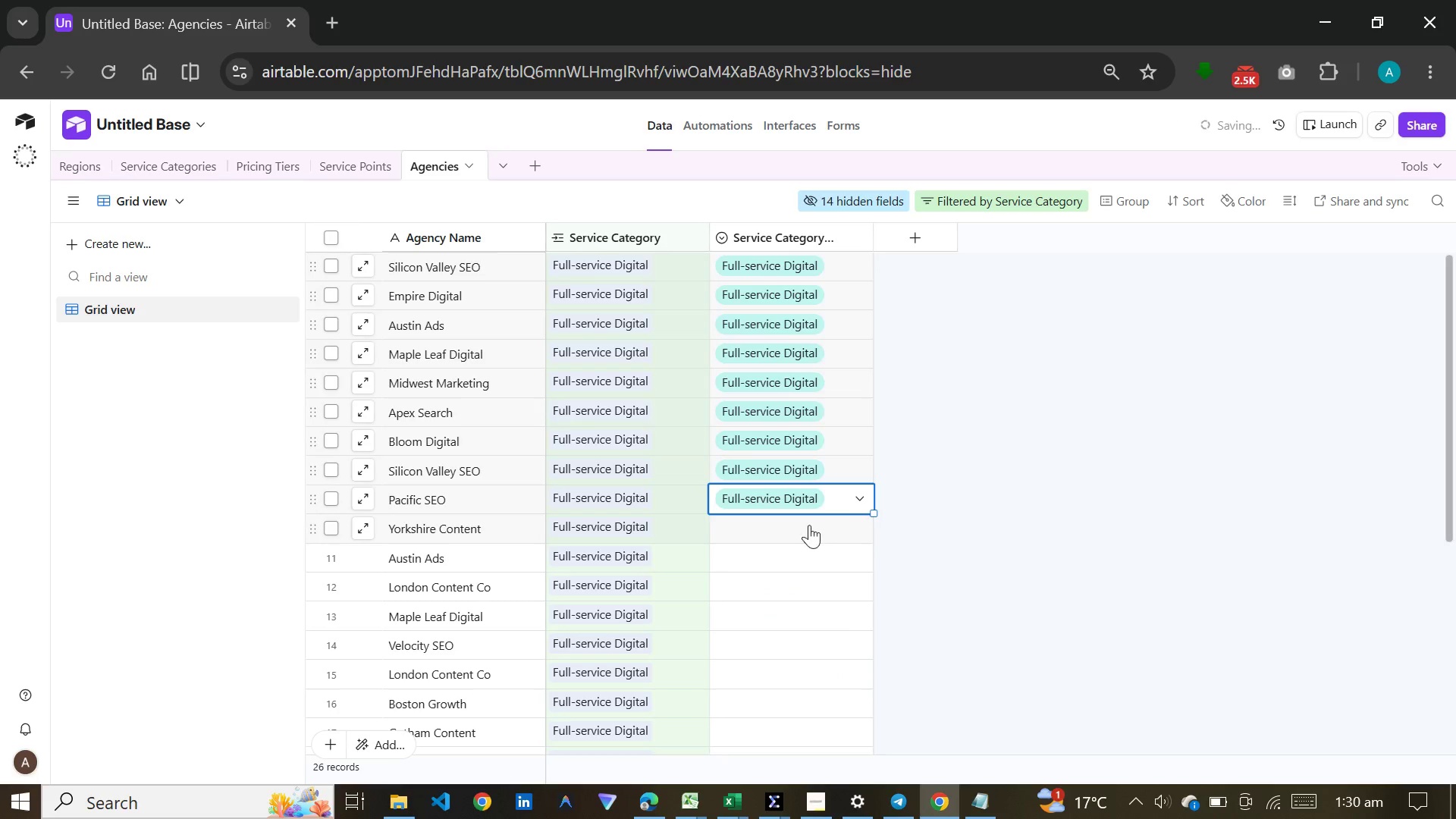 
double_click([809, 525])
 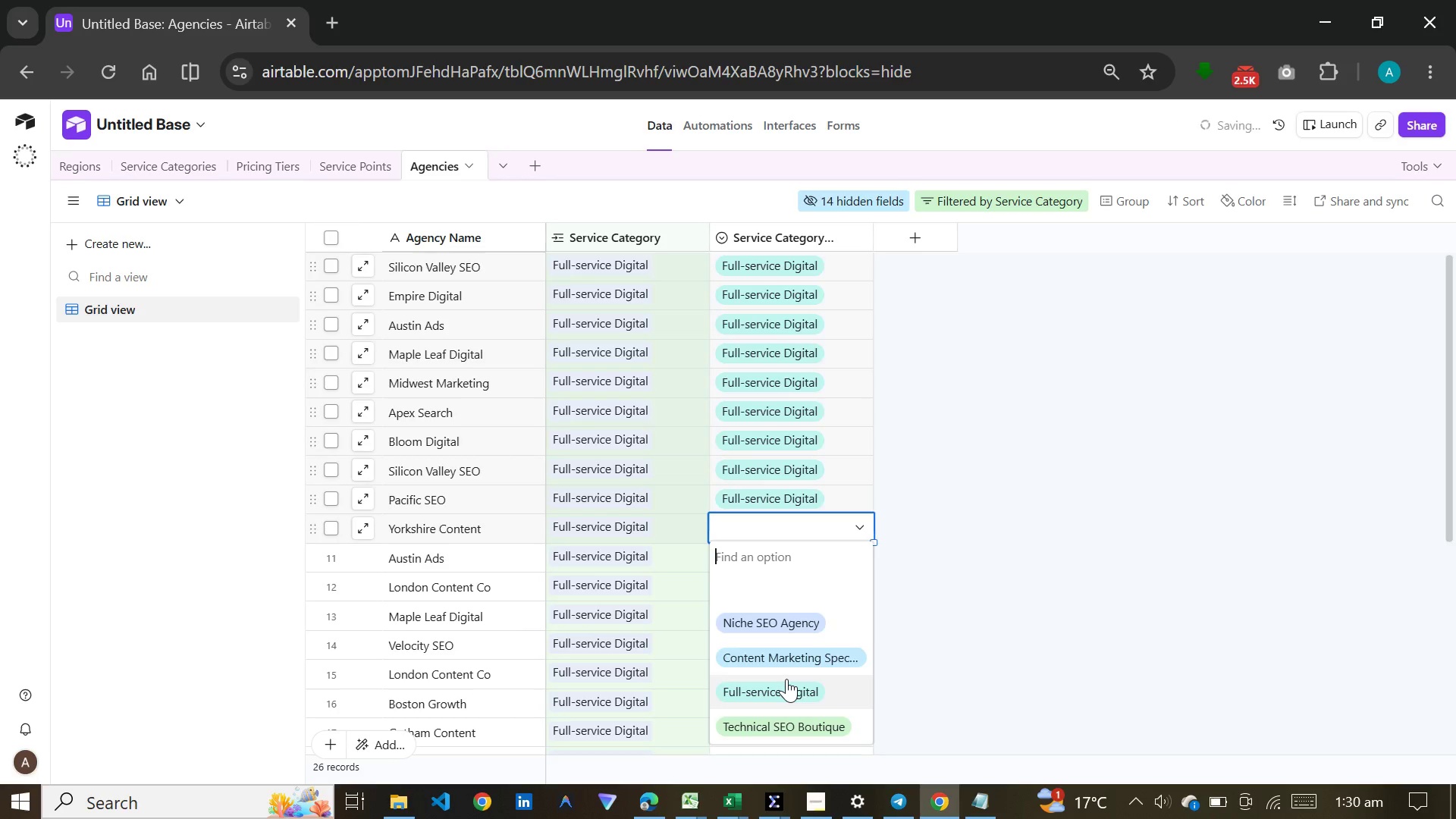 
left_click([786, 679])
 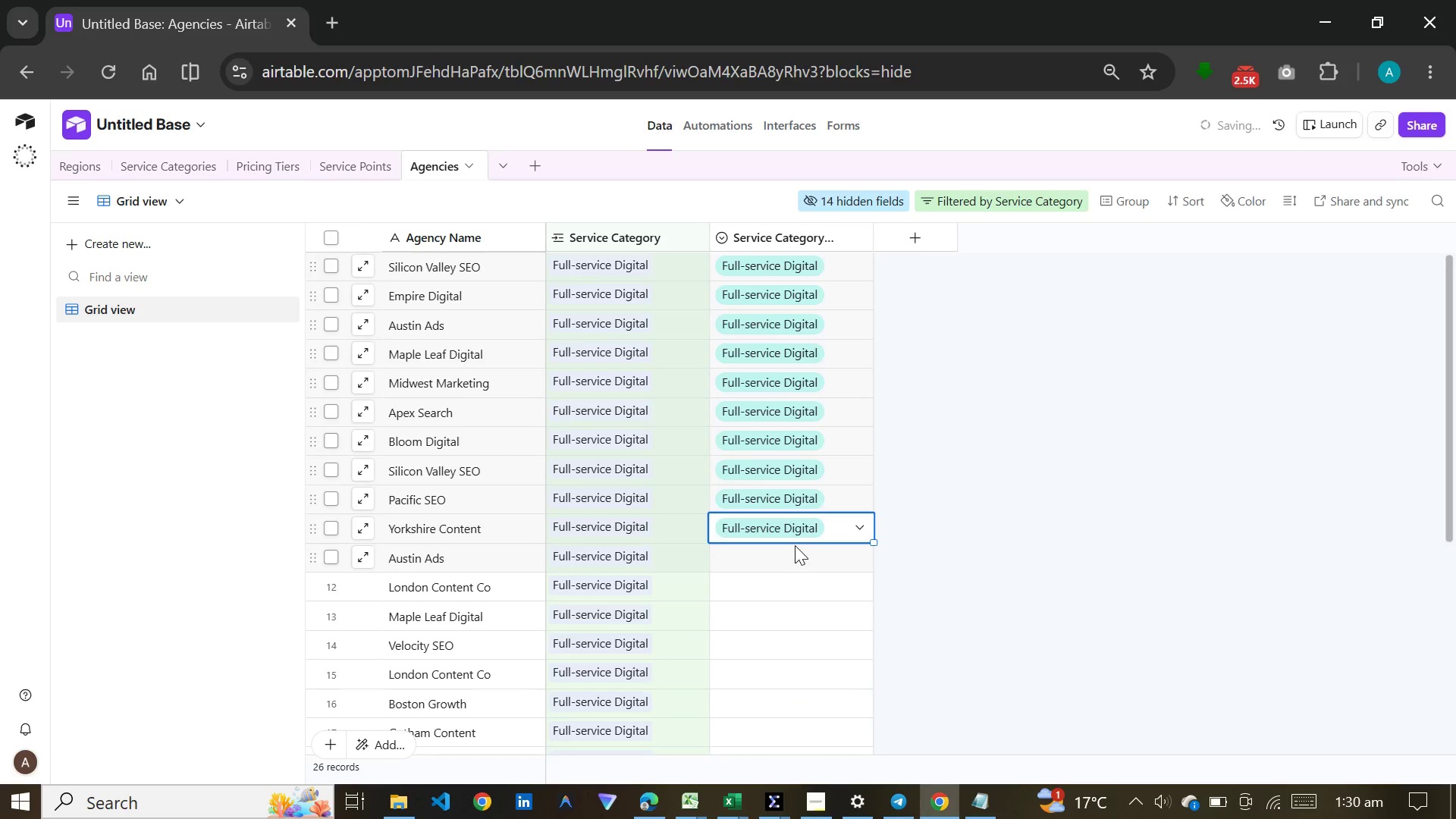 
double_click([795, 545])
 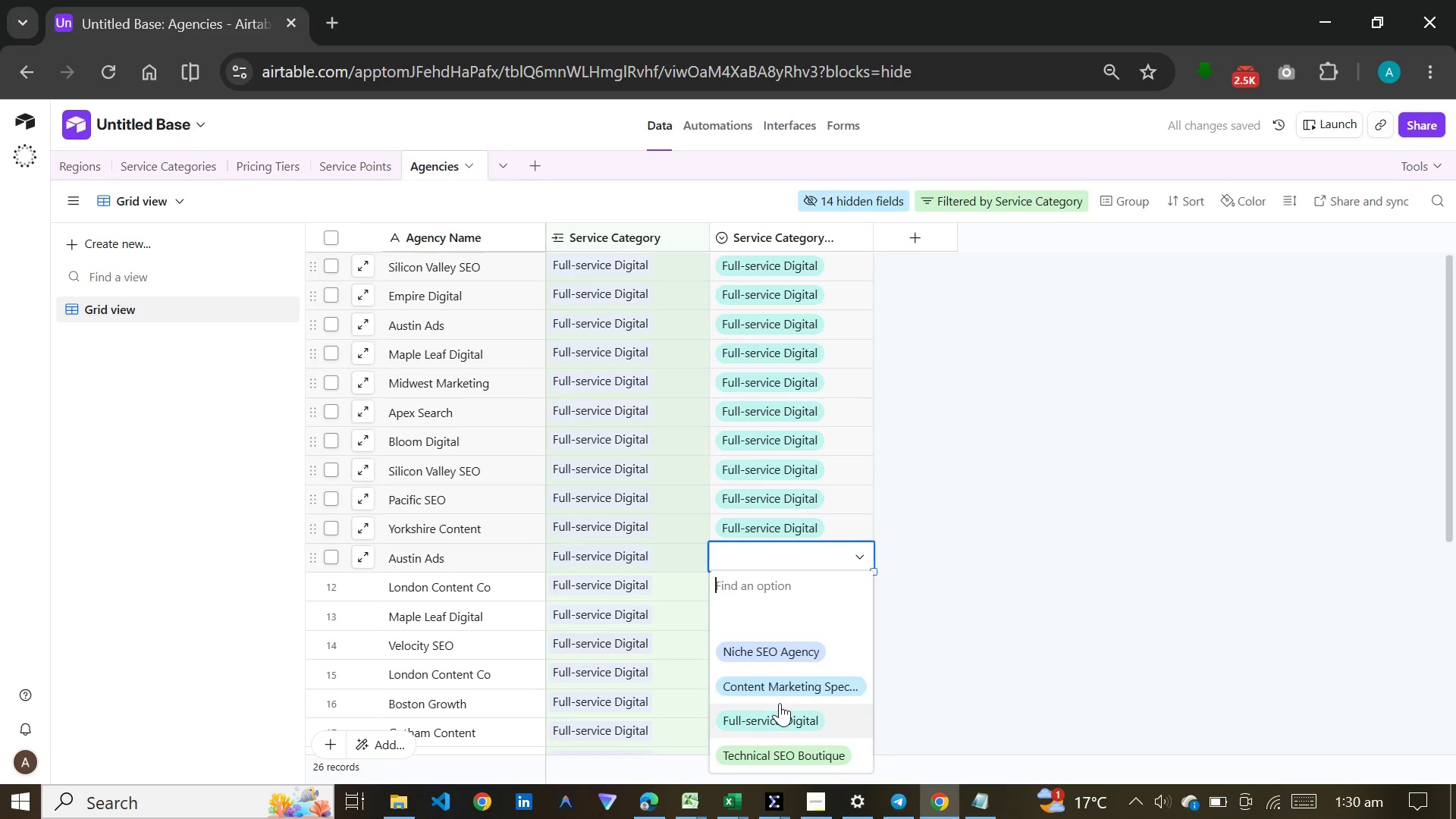 
left_click([780, 705])
 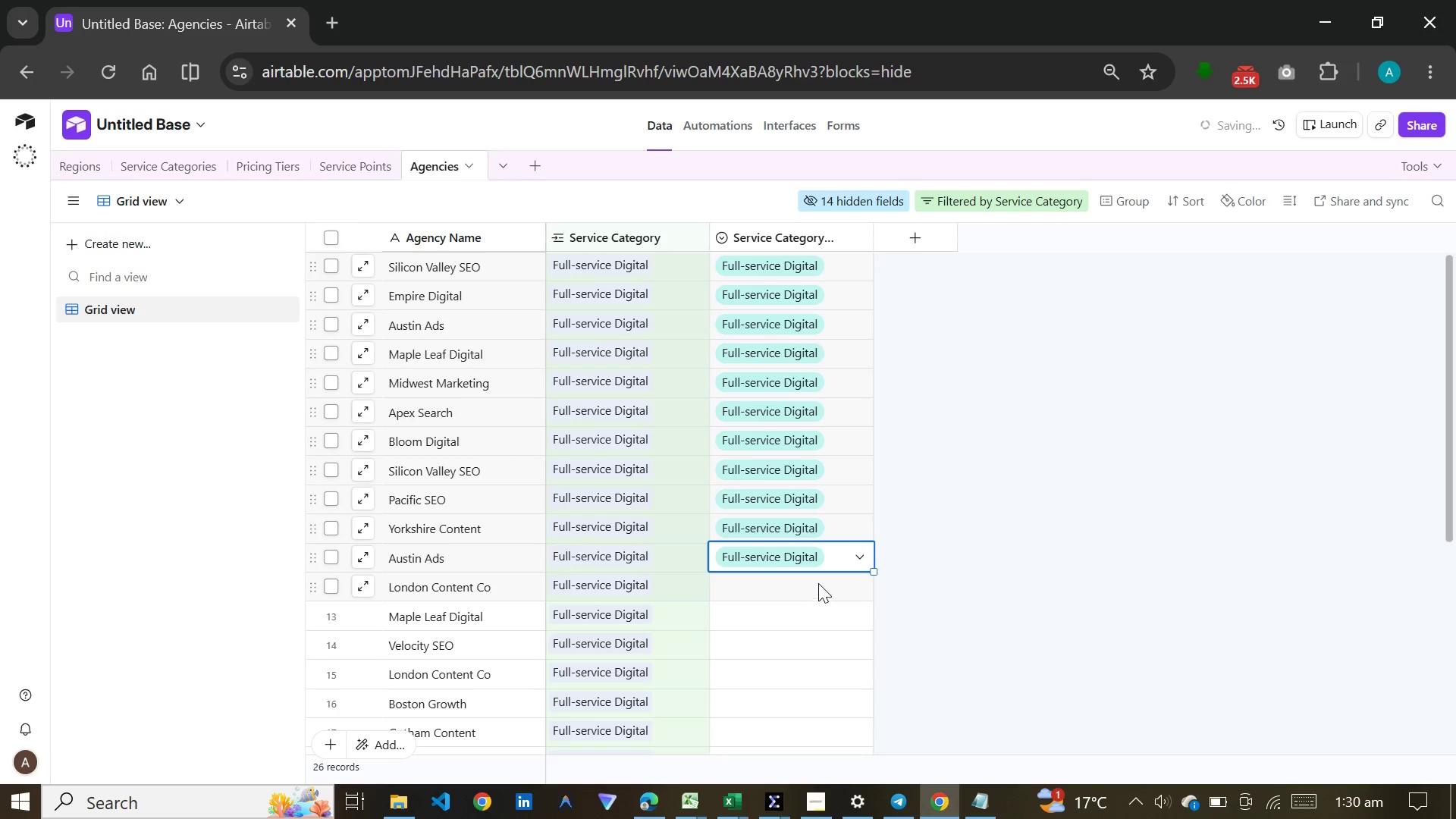 
double_click([818, 583])
 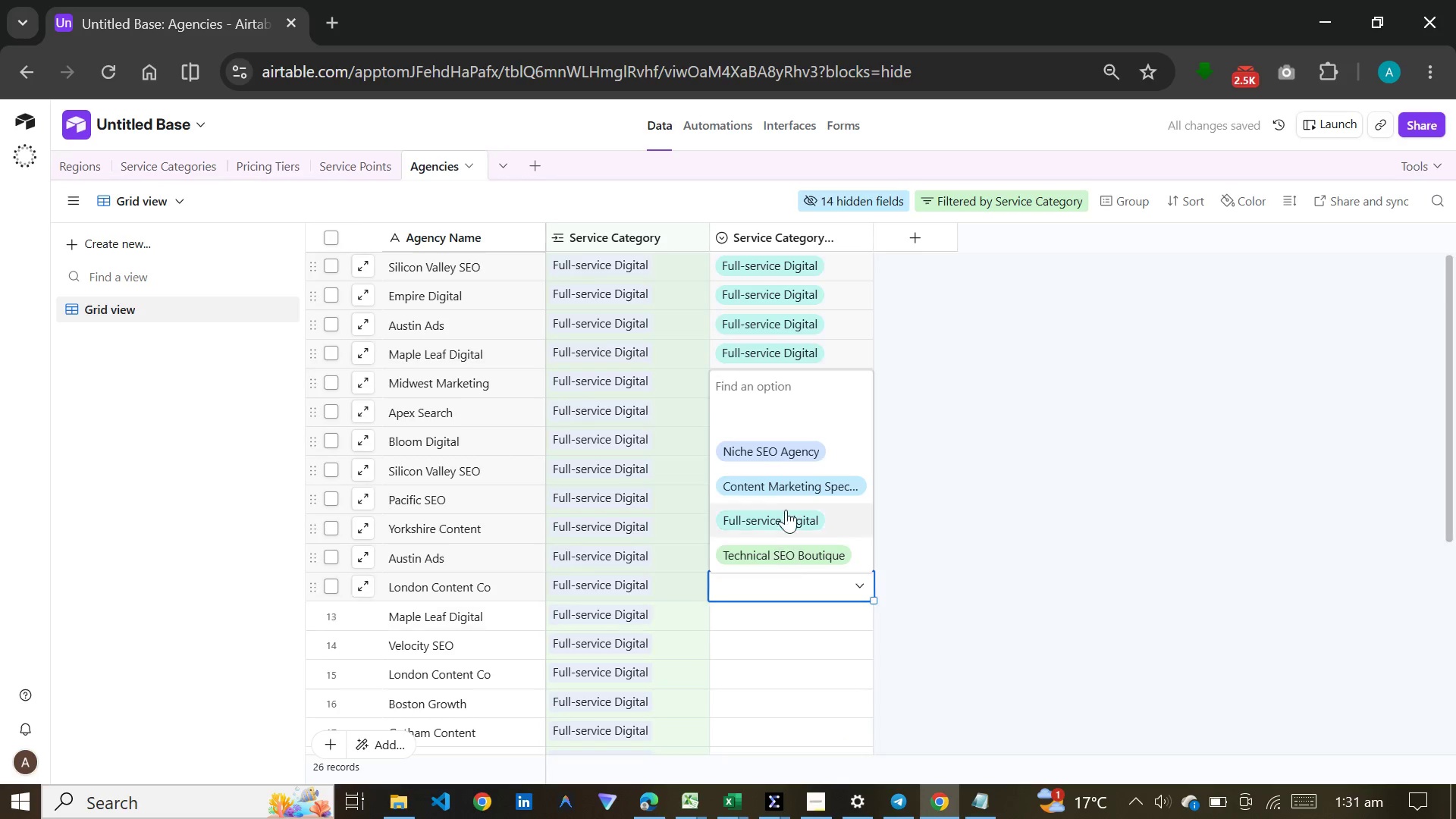 
left_click([786, 508])
 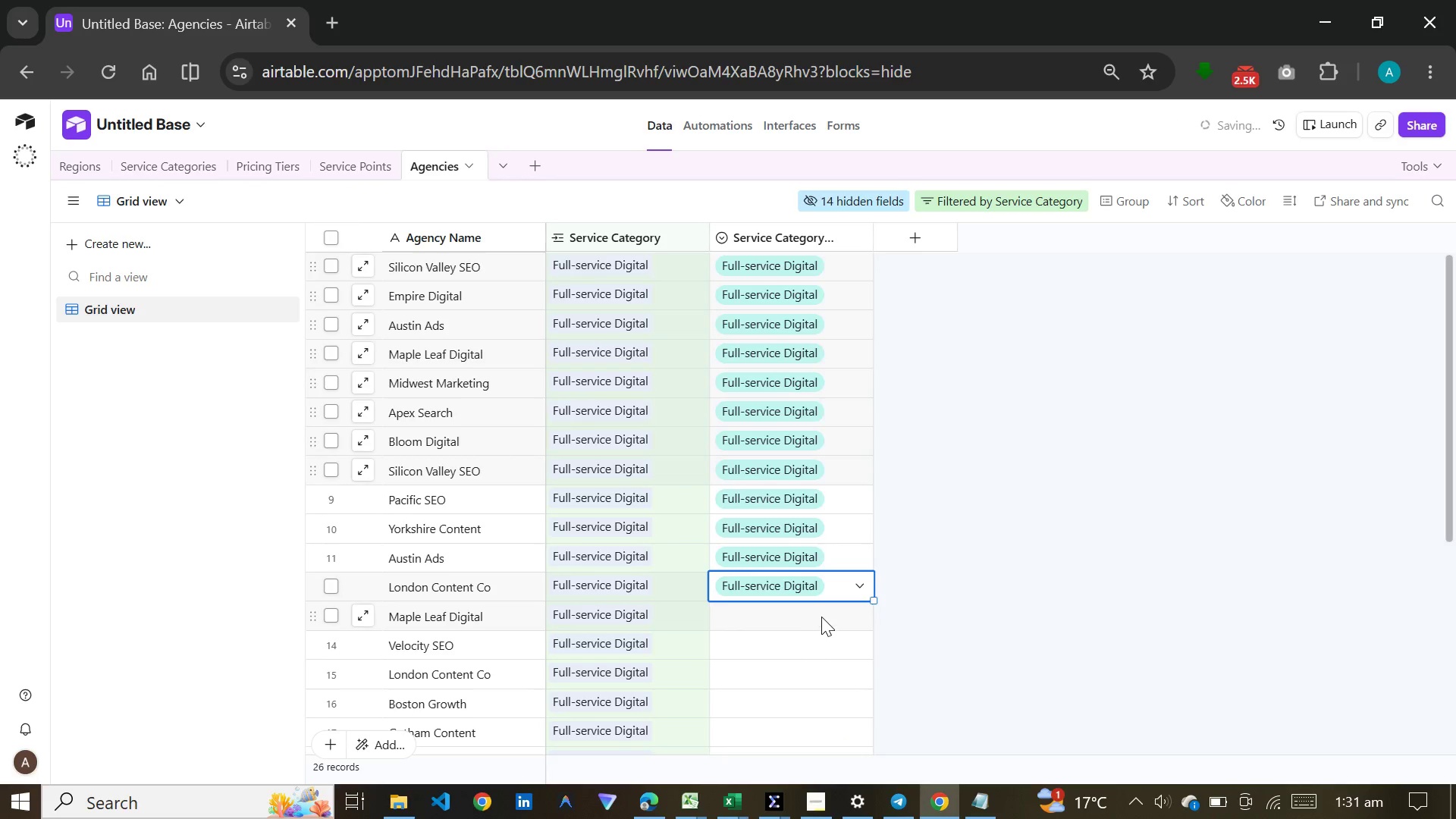 
double_click([821, 615])
 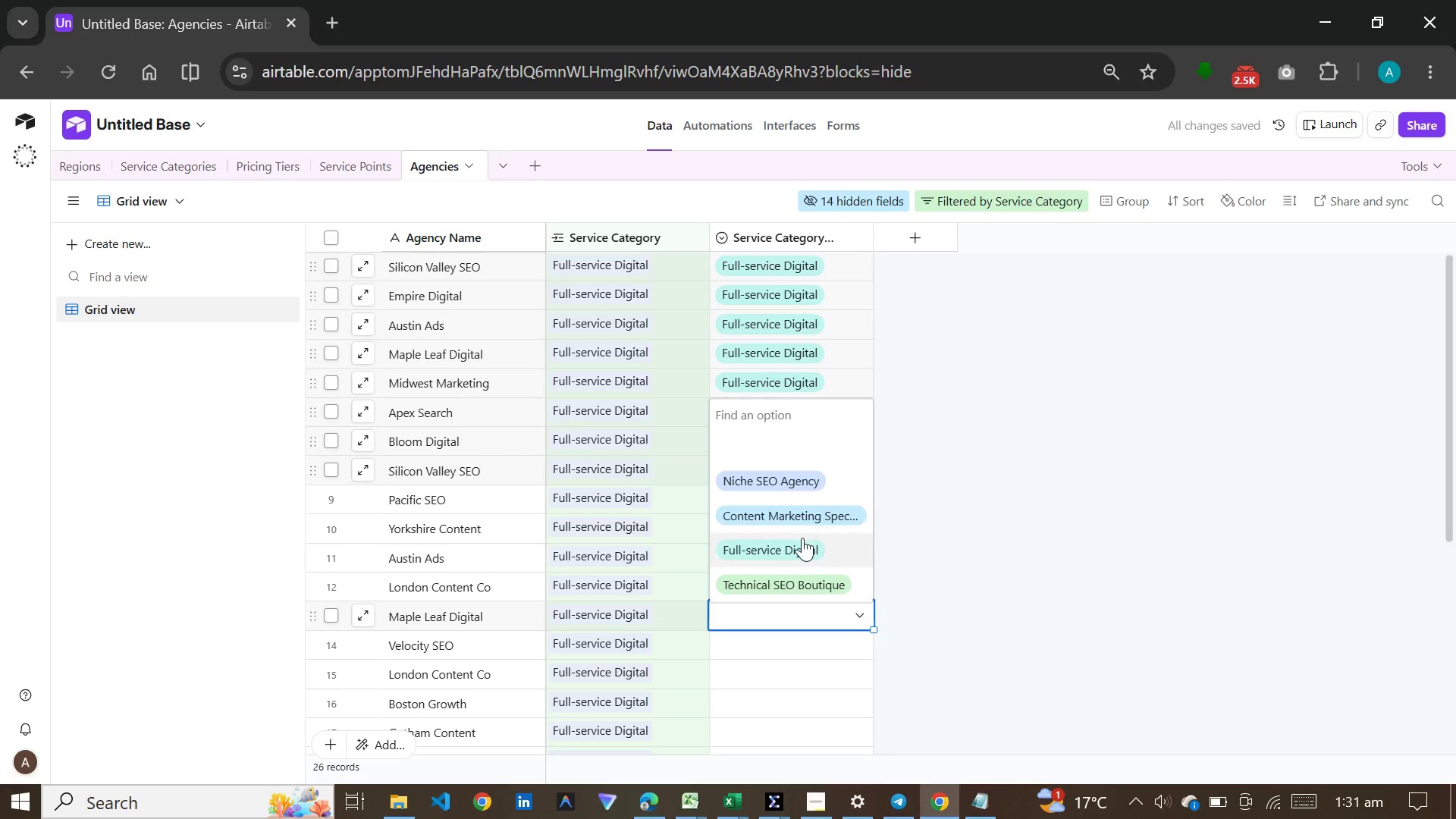 
left_click([802, 538])
 